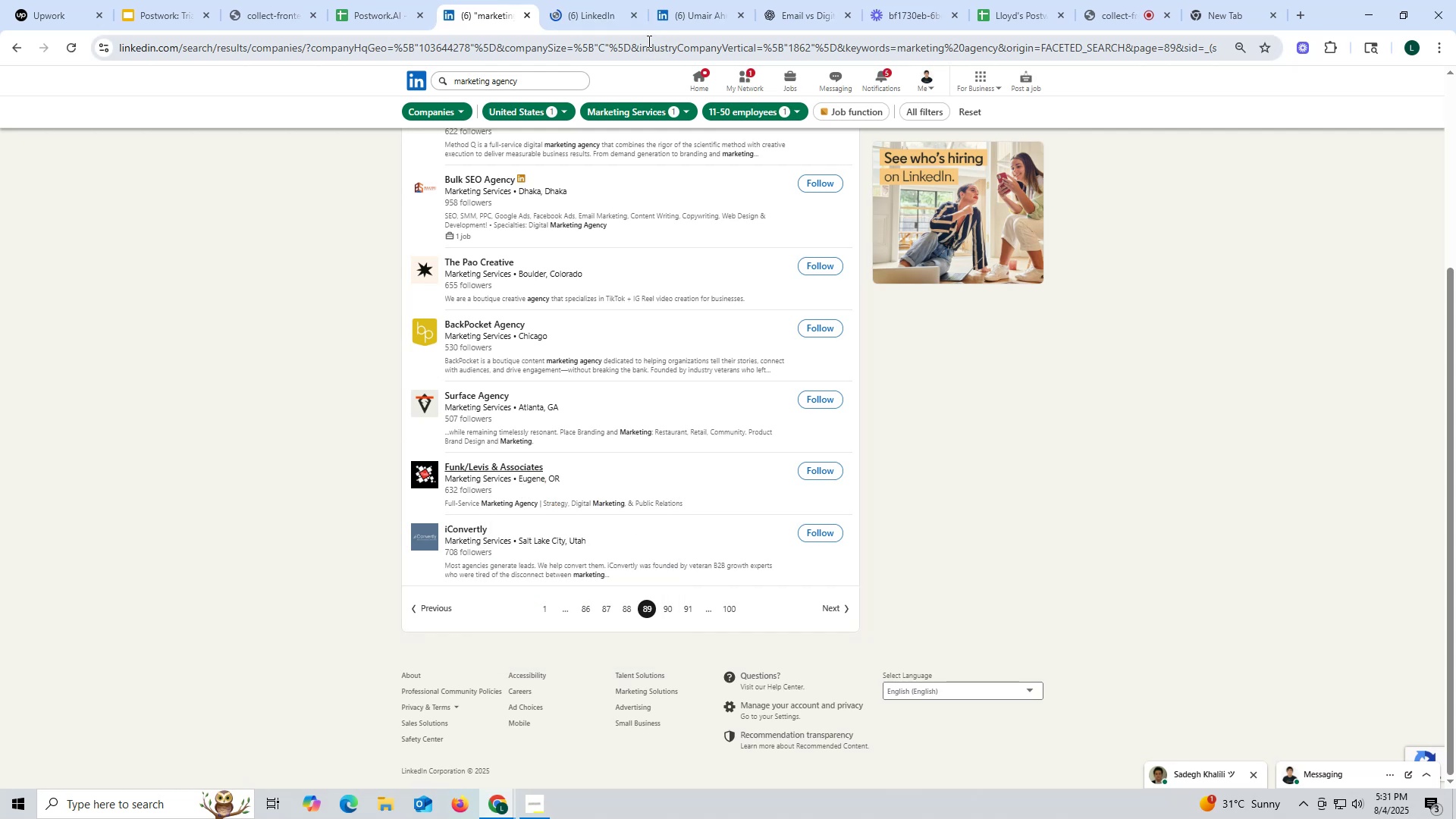 
left_click([598, 17])
 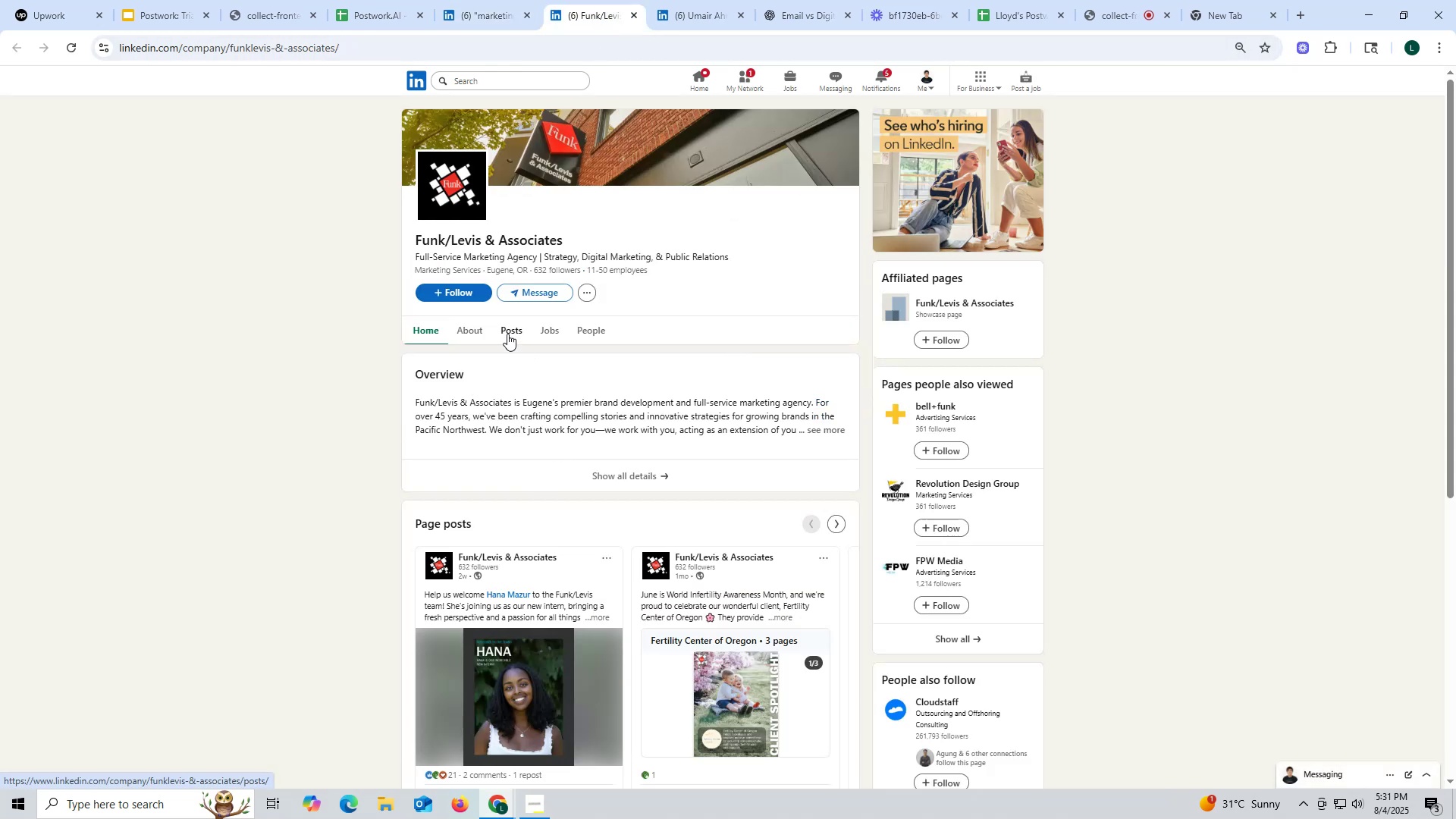 
left_click([506, 331])
 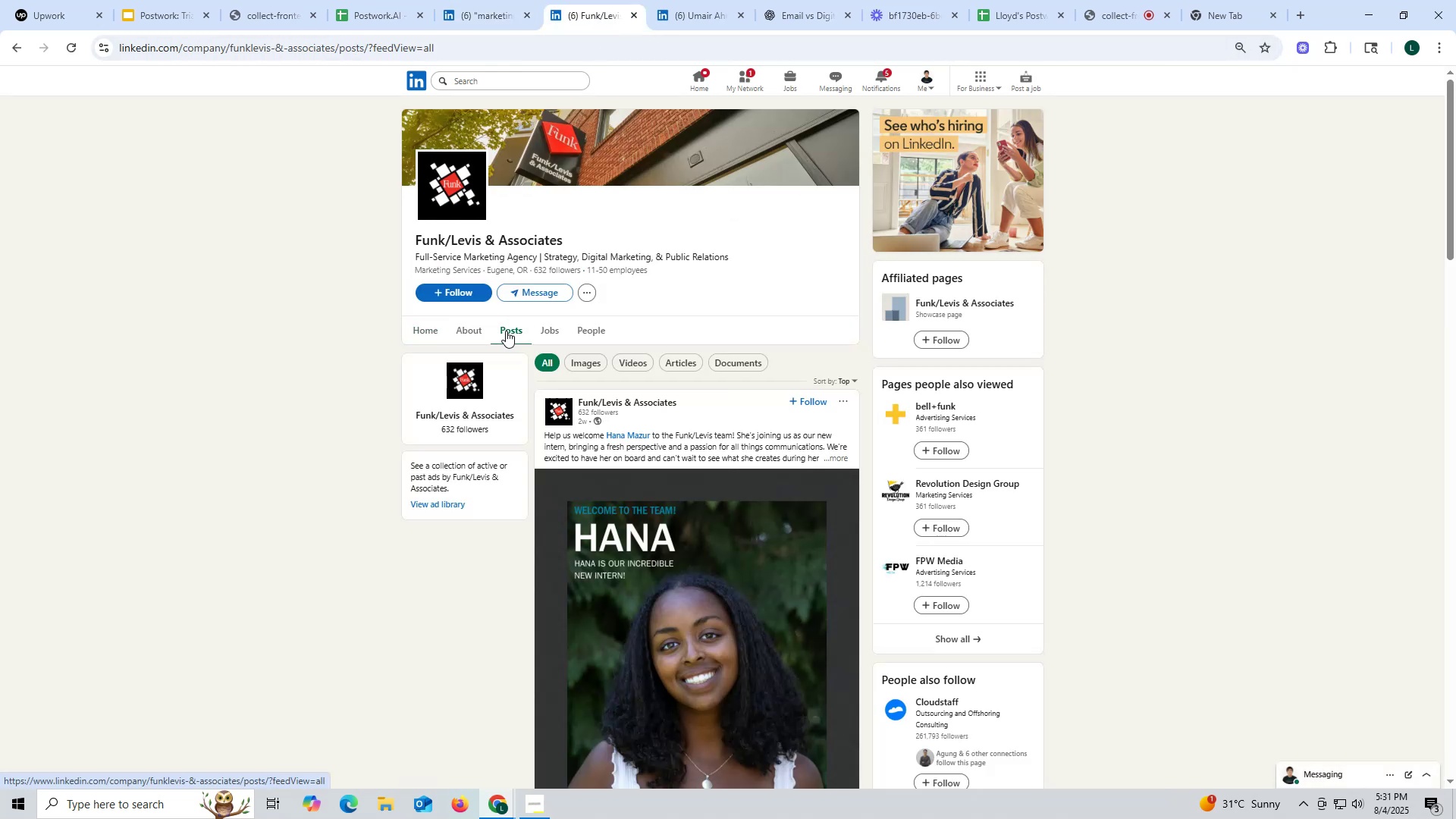 
left_click([471, 331])
 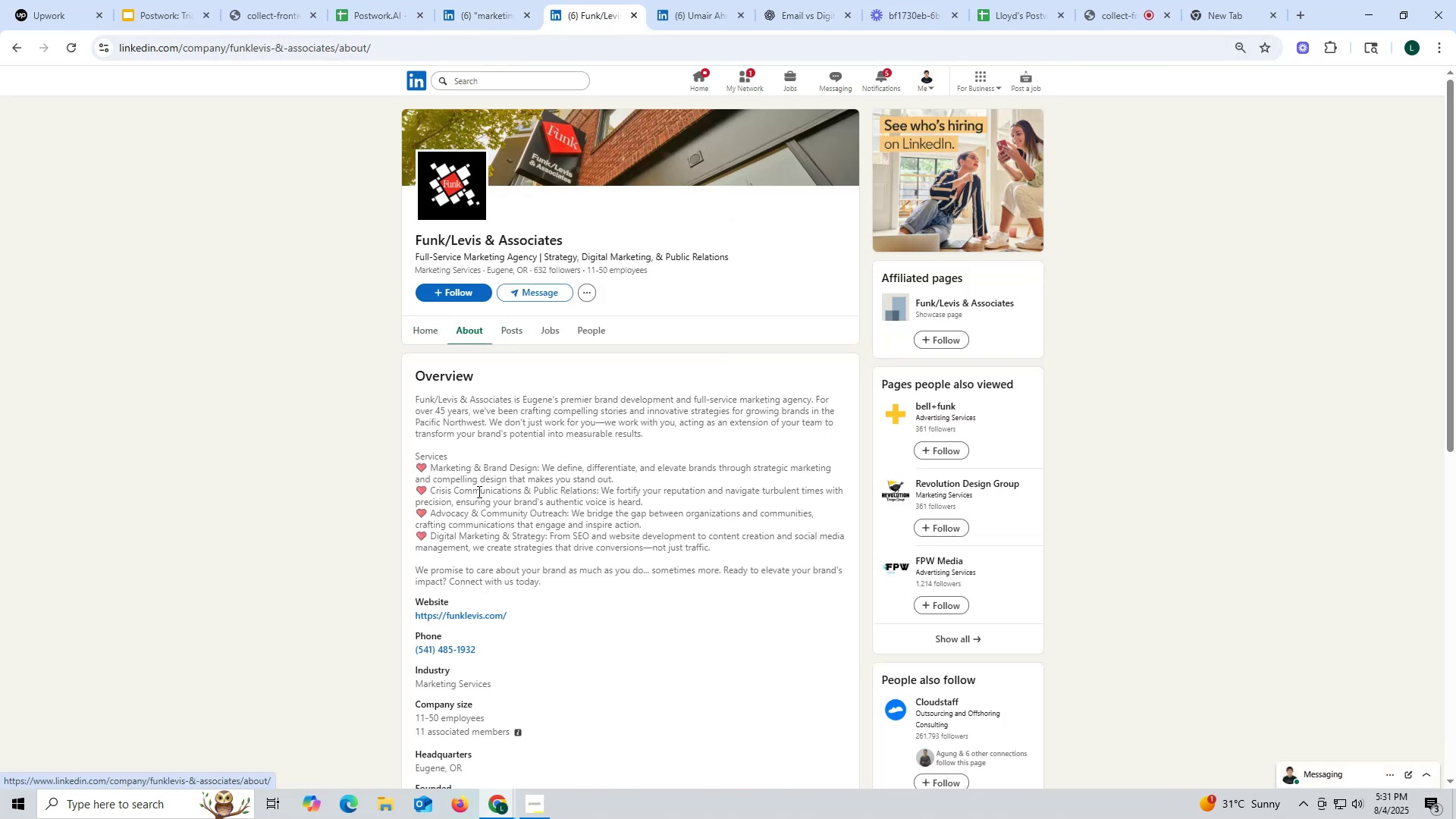 
scroll: coordinate [487, 494], scroll_direction: down, amount: 1.0
 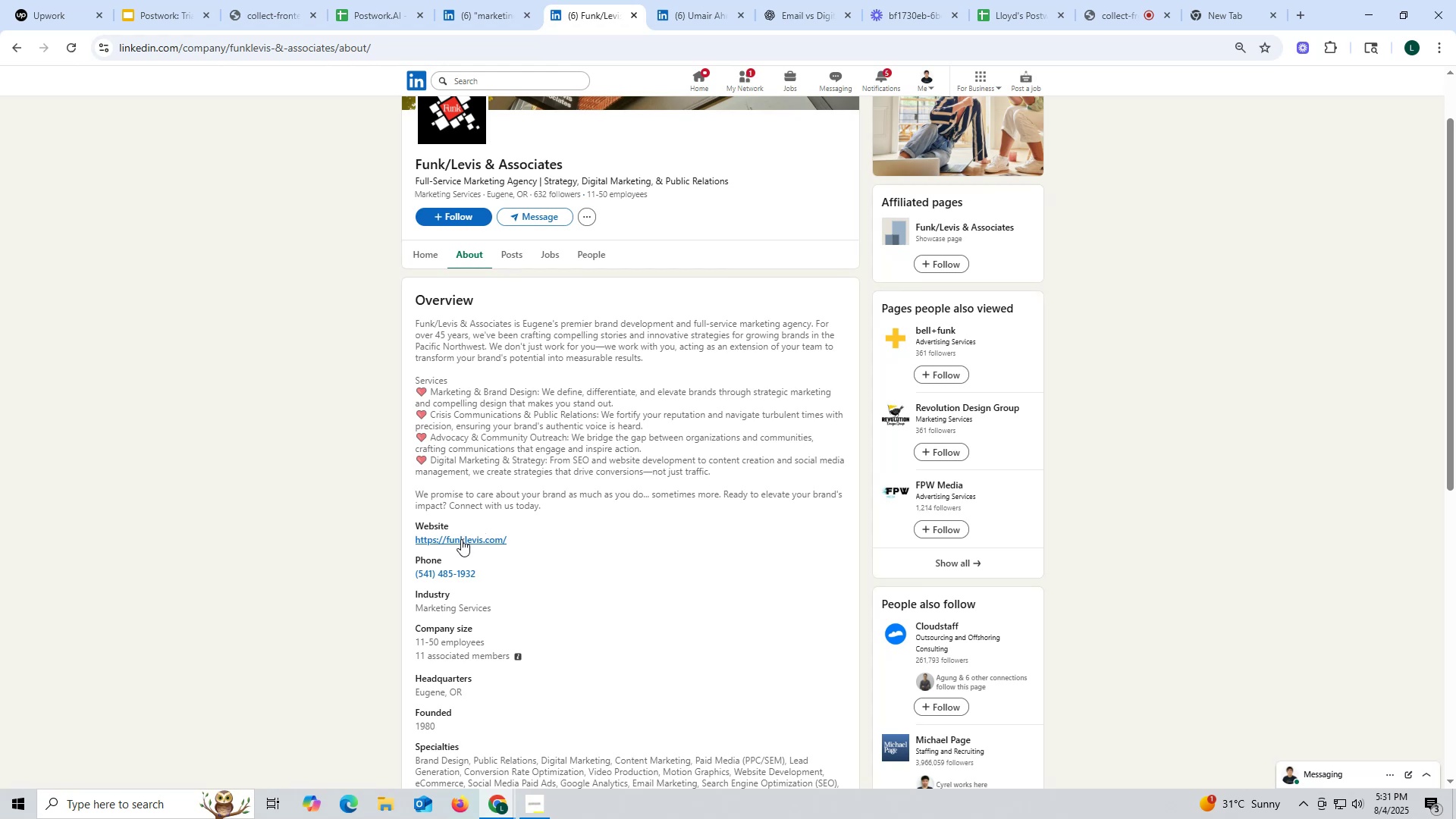 
right_click([461, 539])
 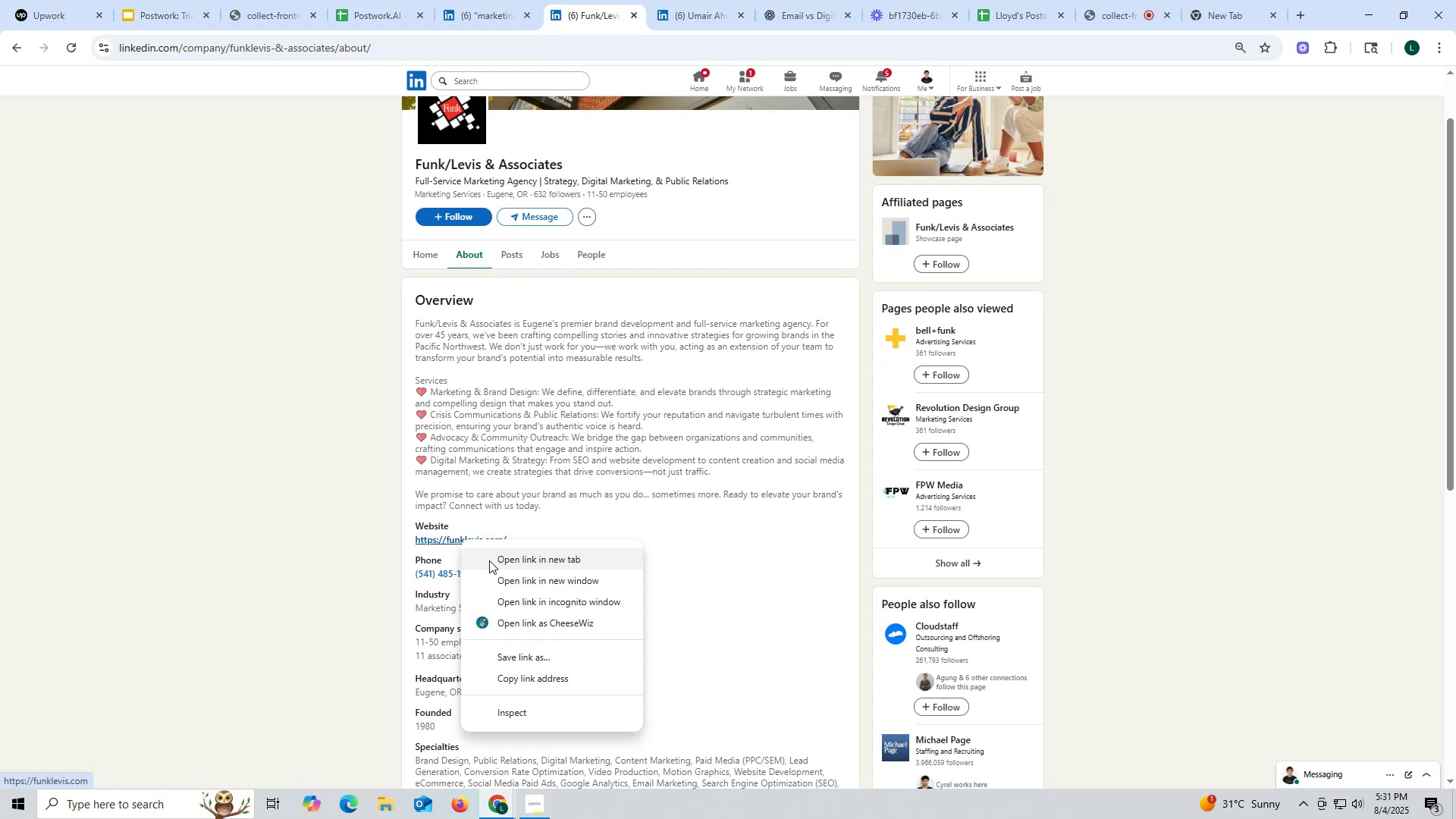 
left_click([489, 560])
 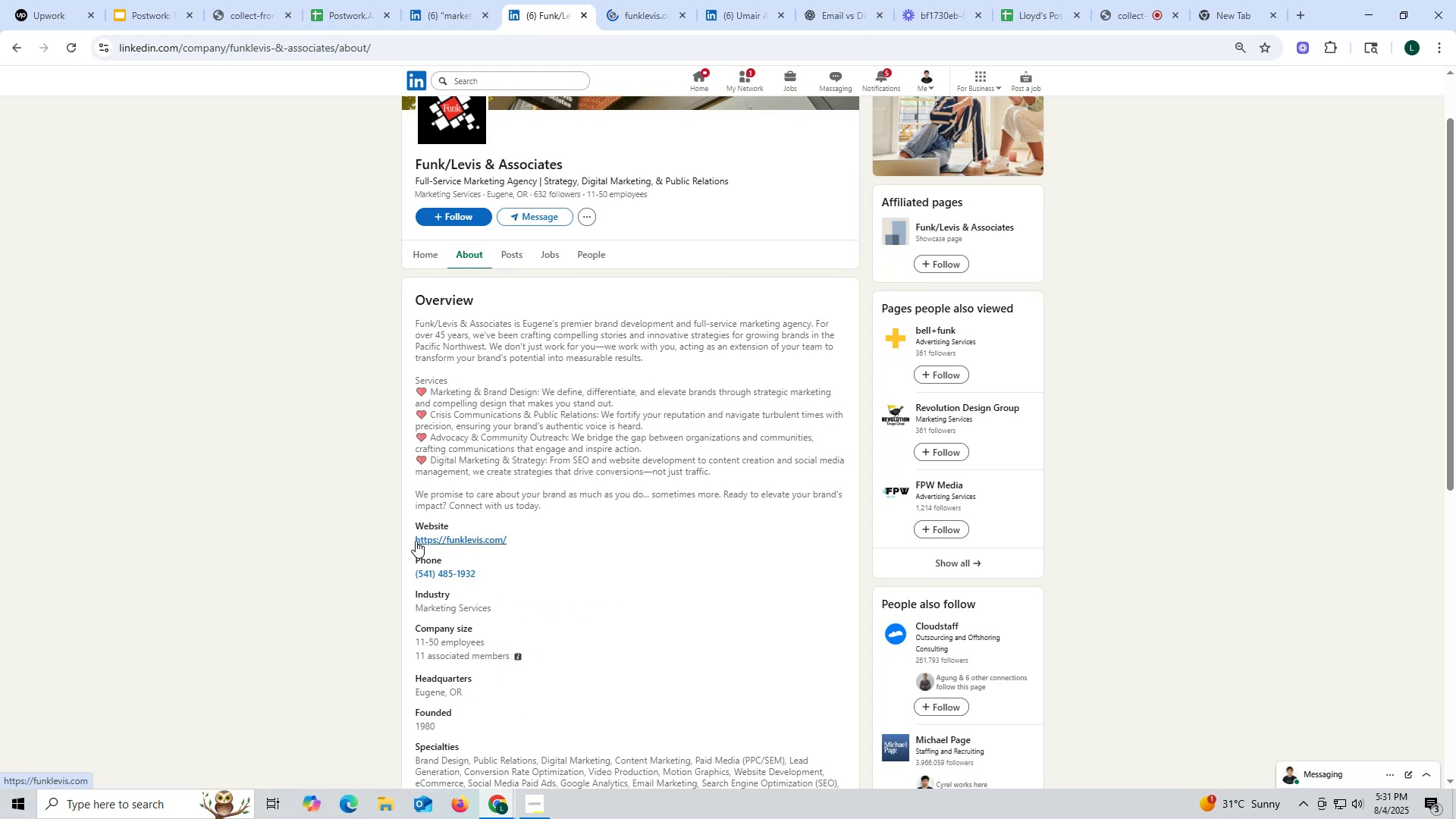 
left_click_drag(start_coordinate=[406, 537], to_coordinate=[513, 533])
 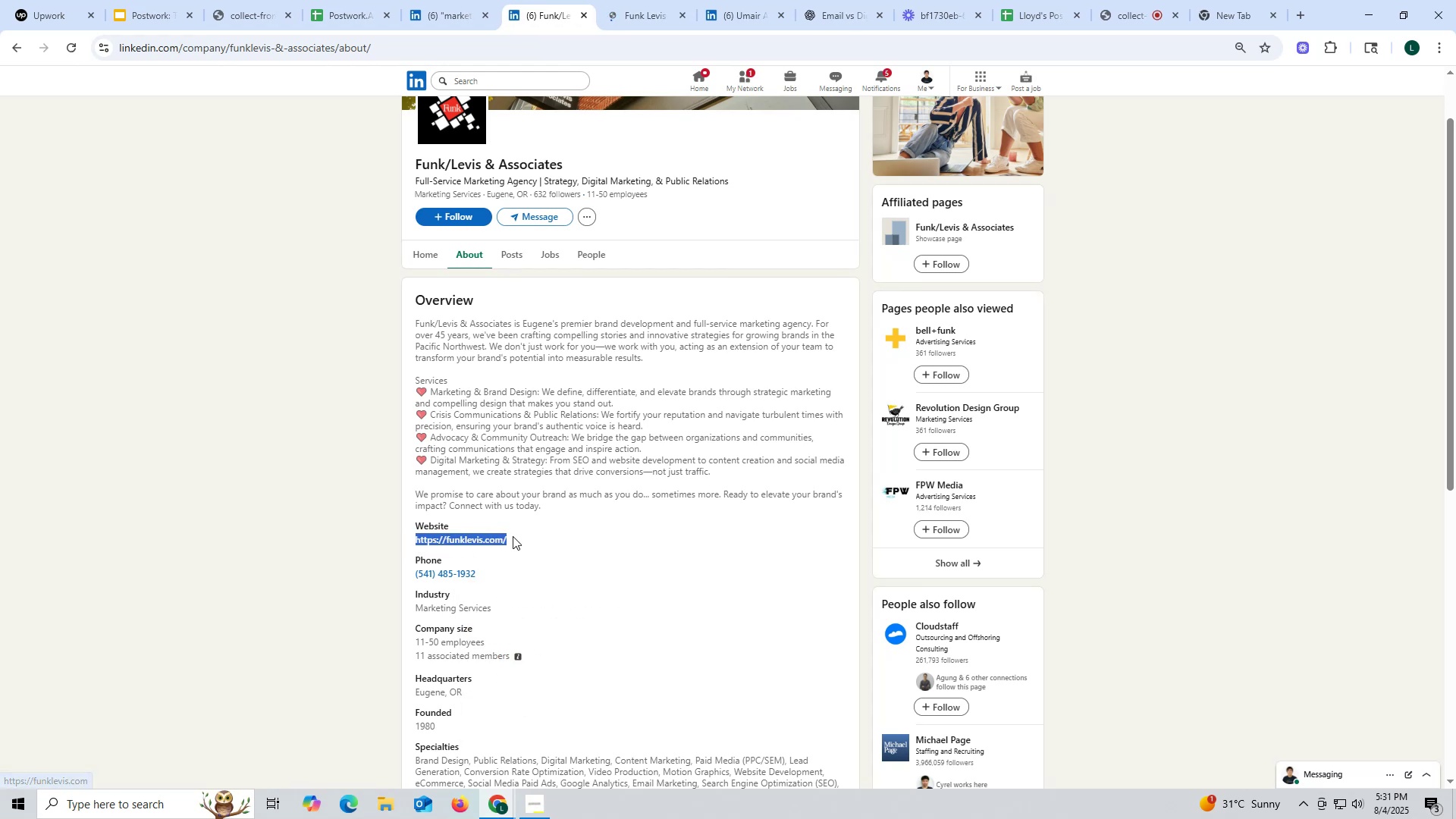 
key(Control+ControlLeft)
 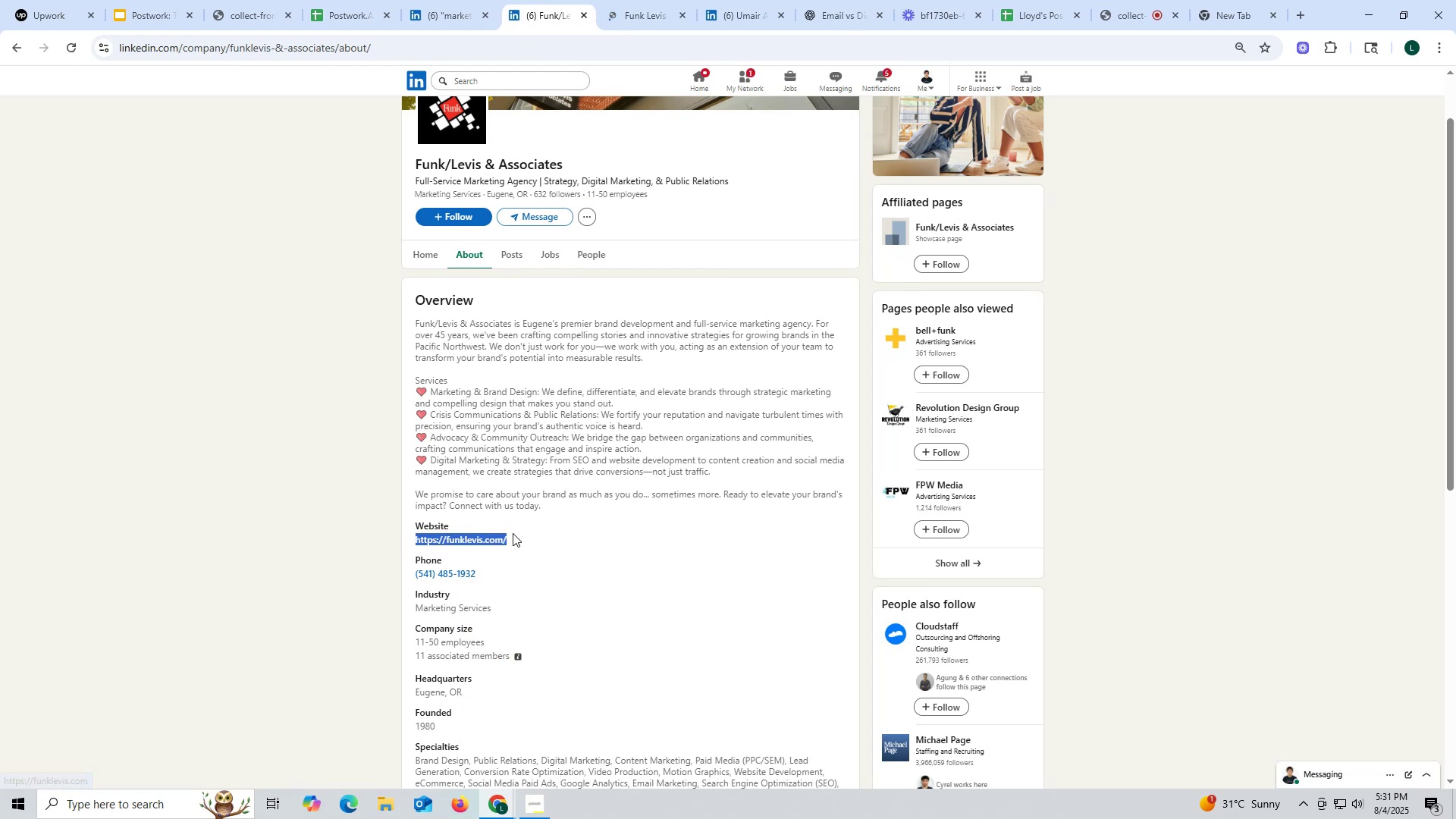 
key(Control+C)
 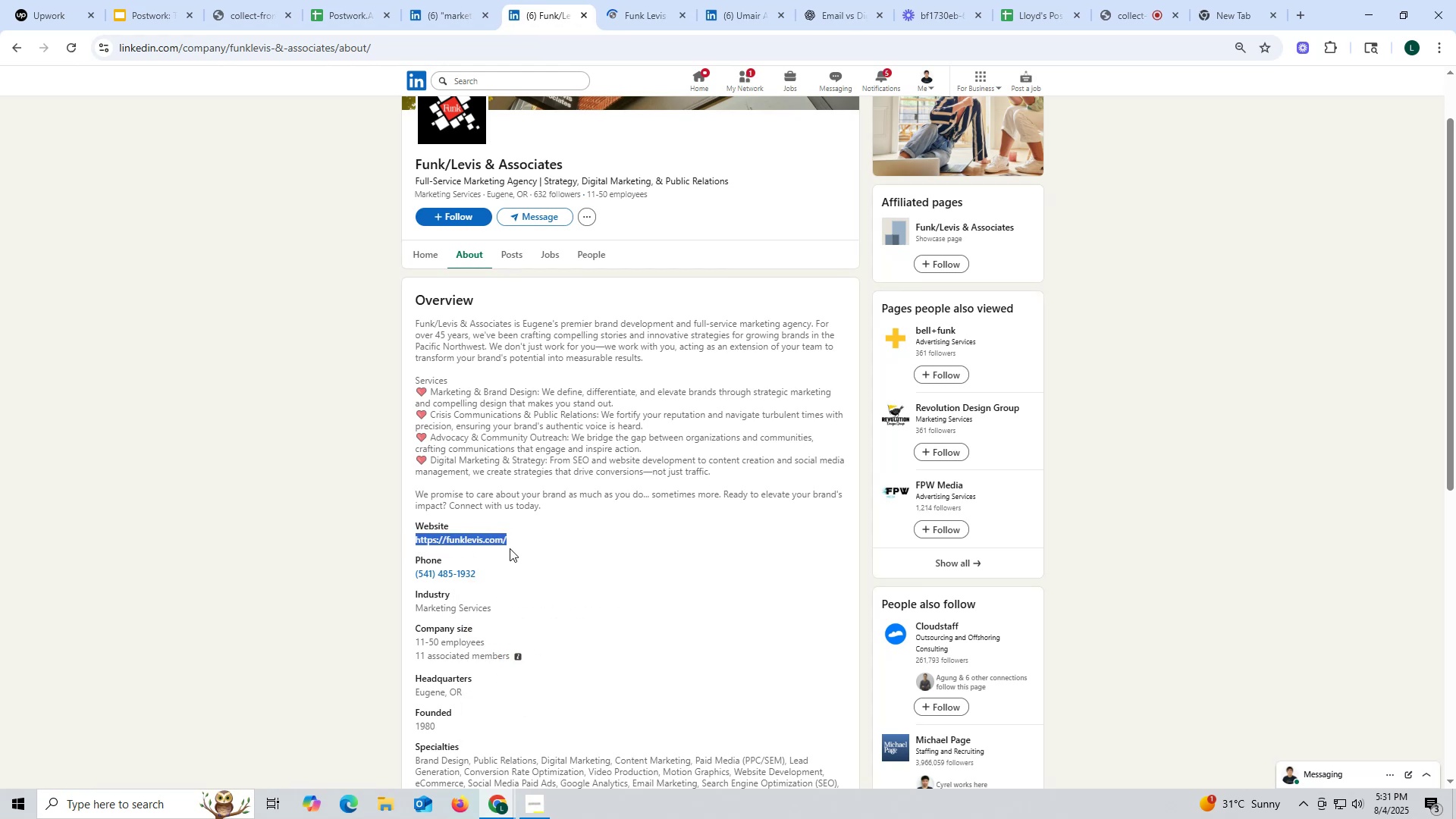 
key(Control+ControlLeft)
 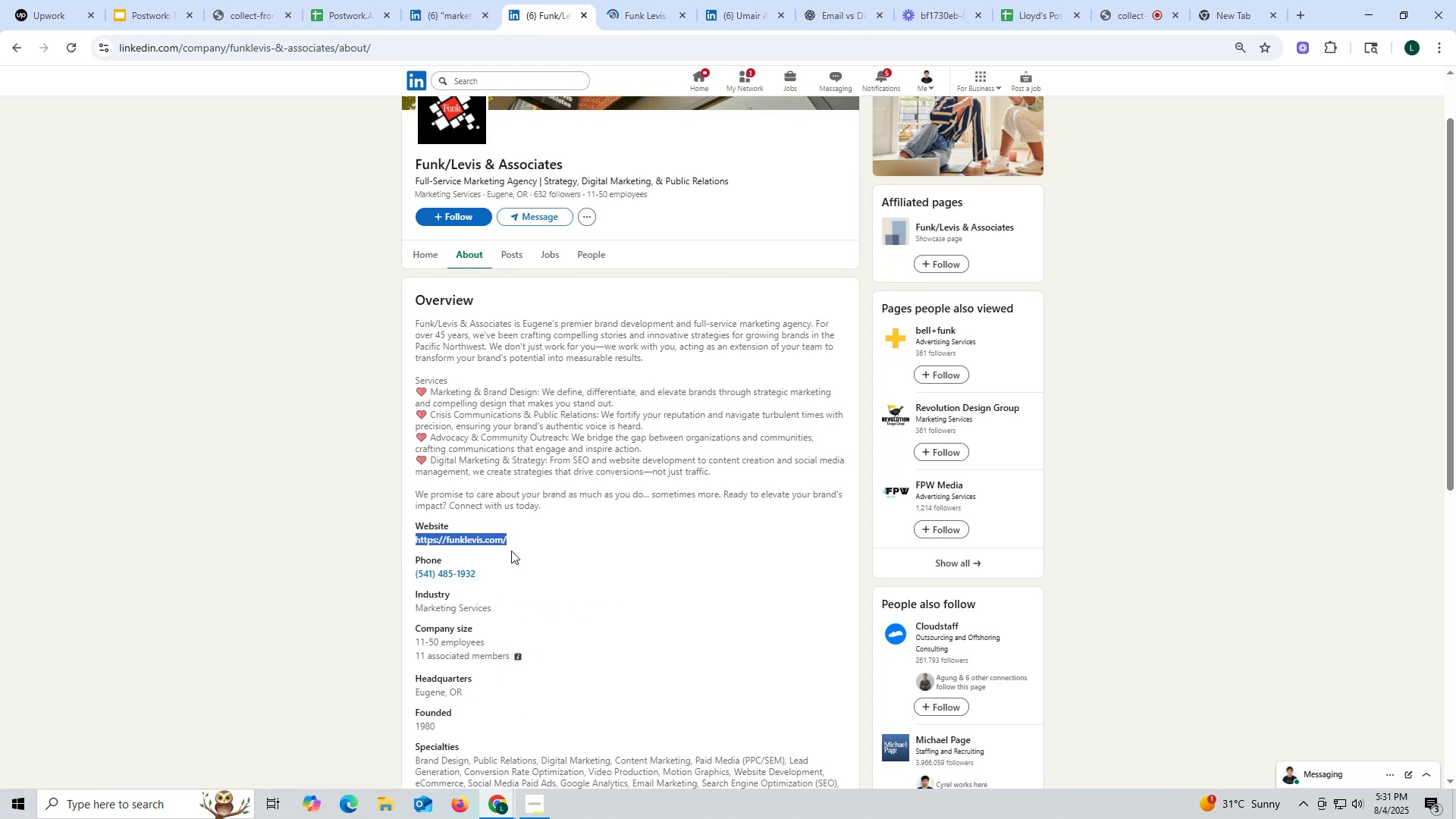 
key(Control+C)
 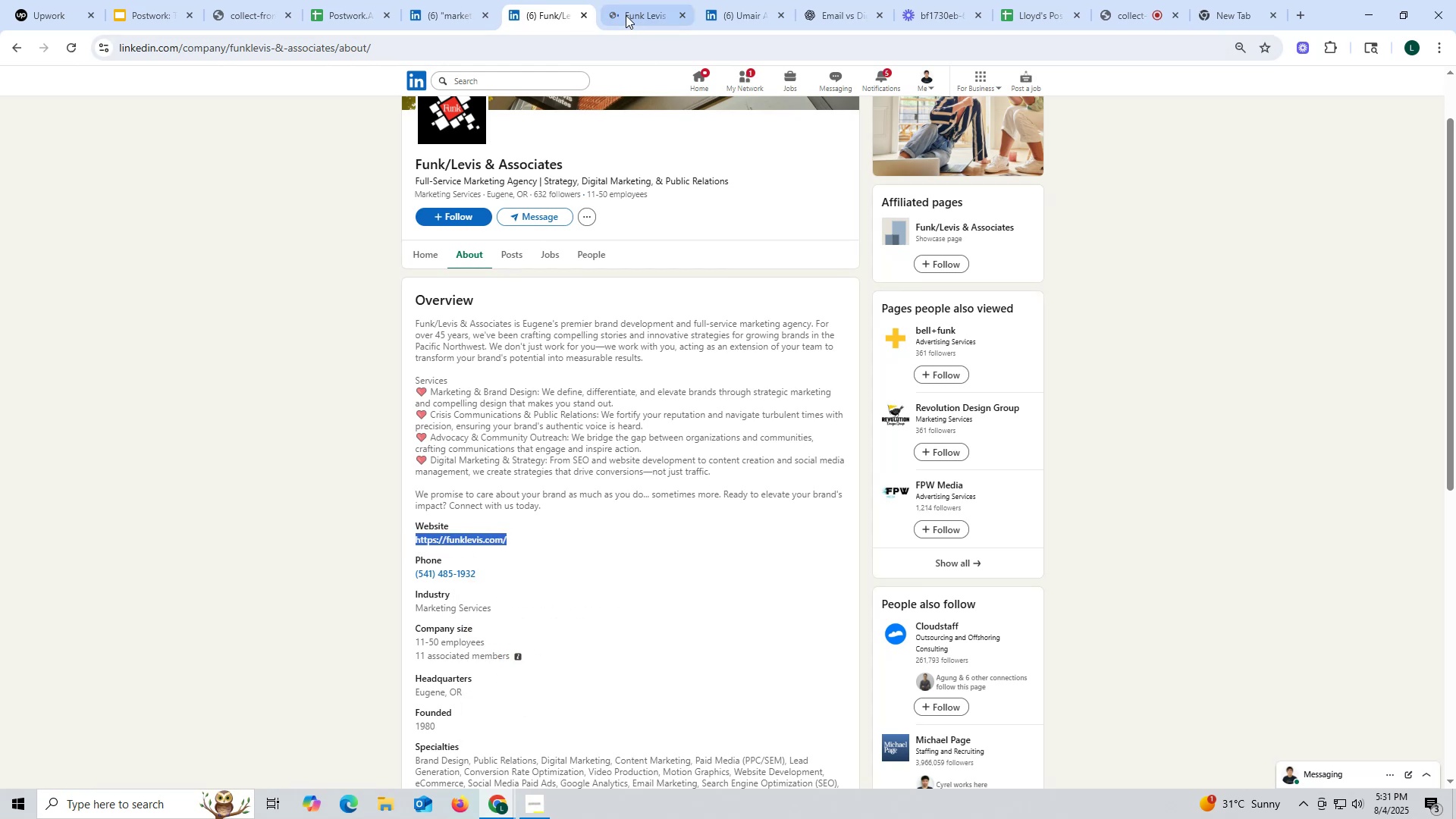 
left_click([626, 15])
 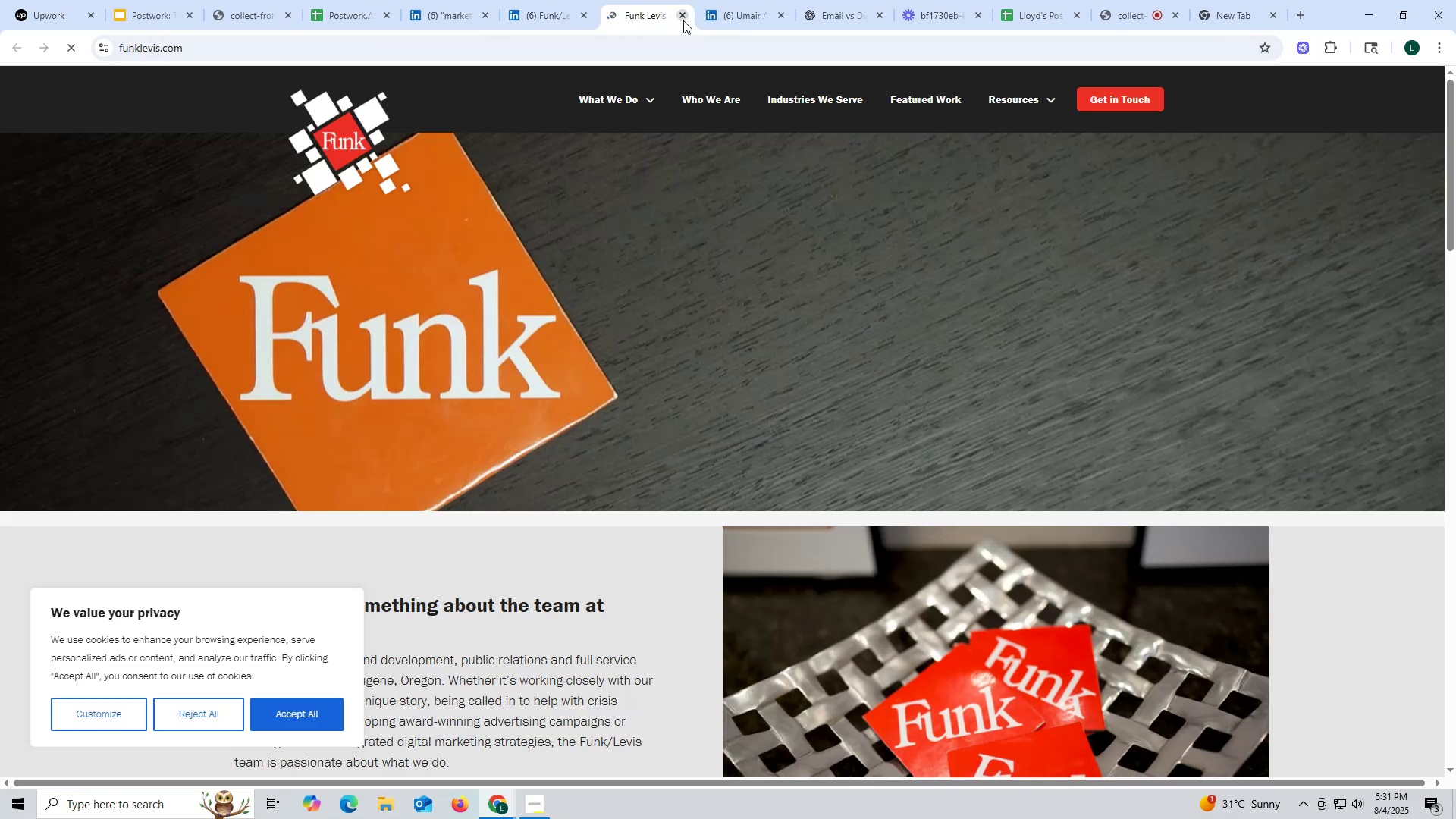 
left_click([682, 18])
 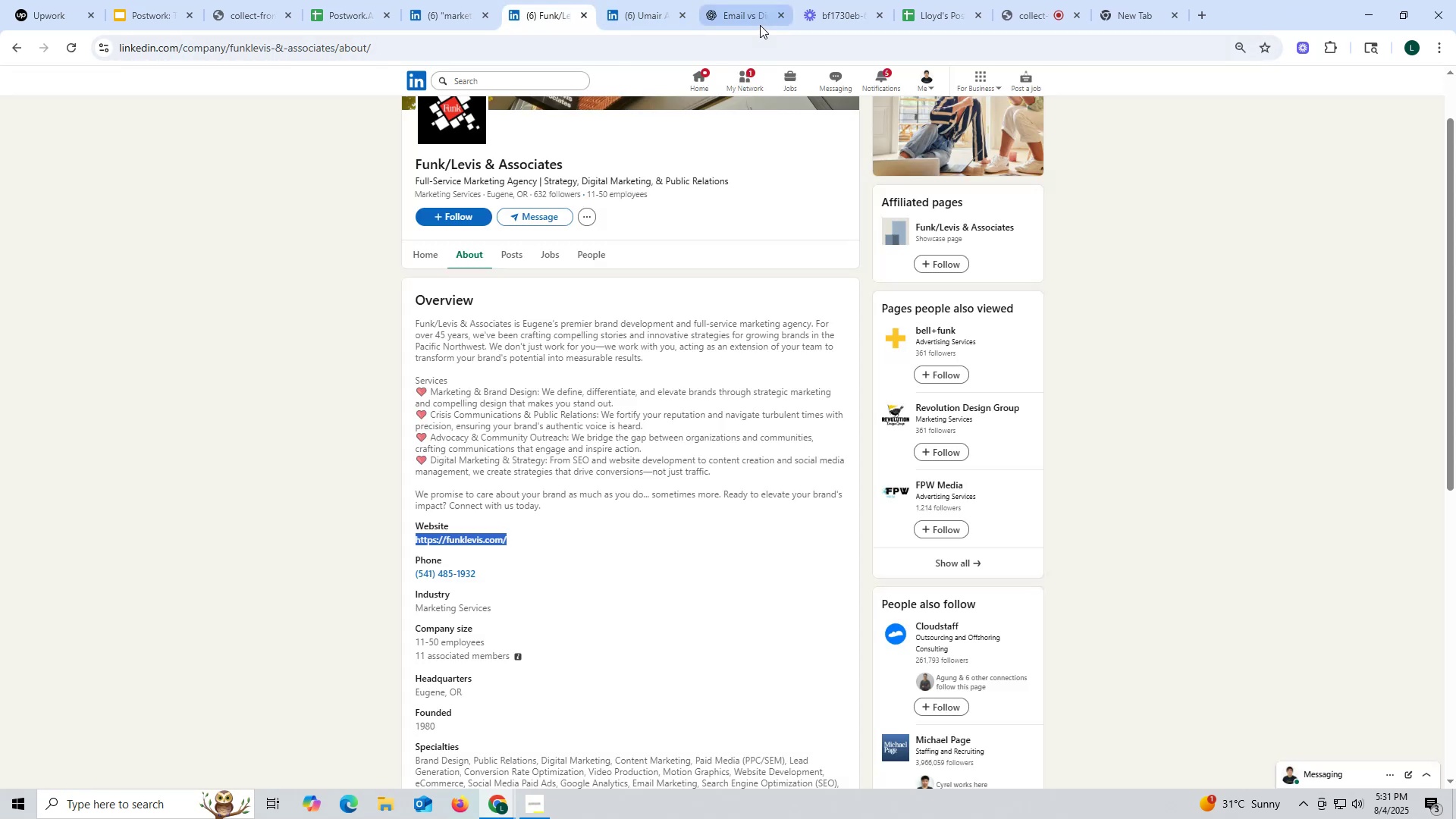 
left_click([757, 23])
 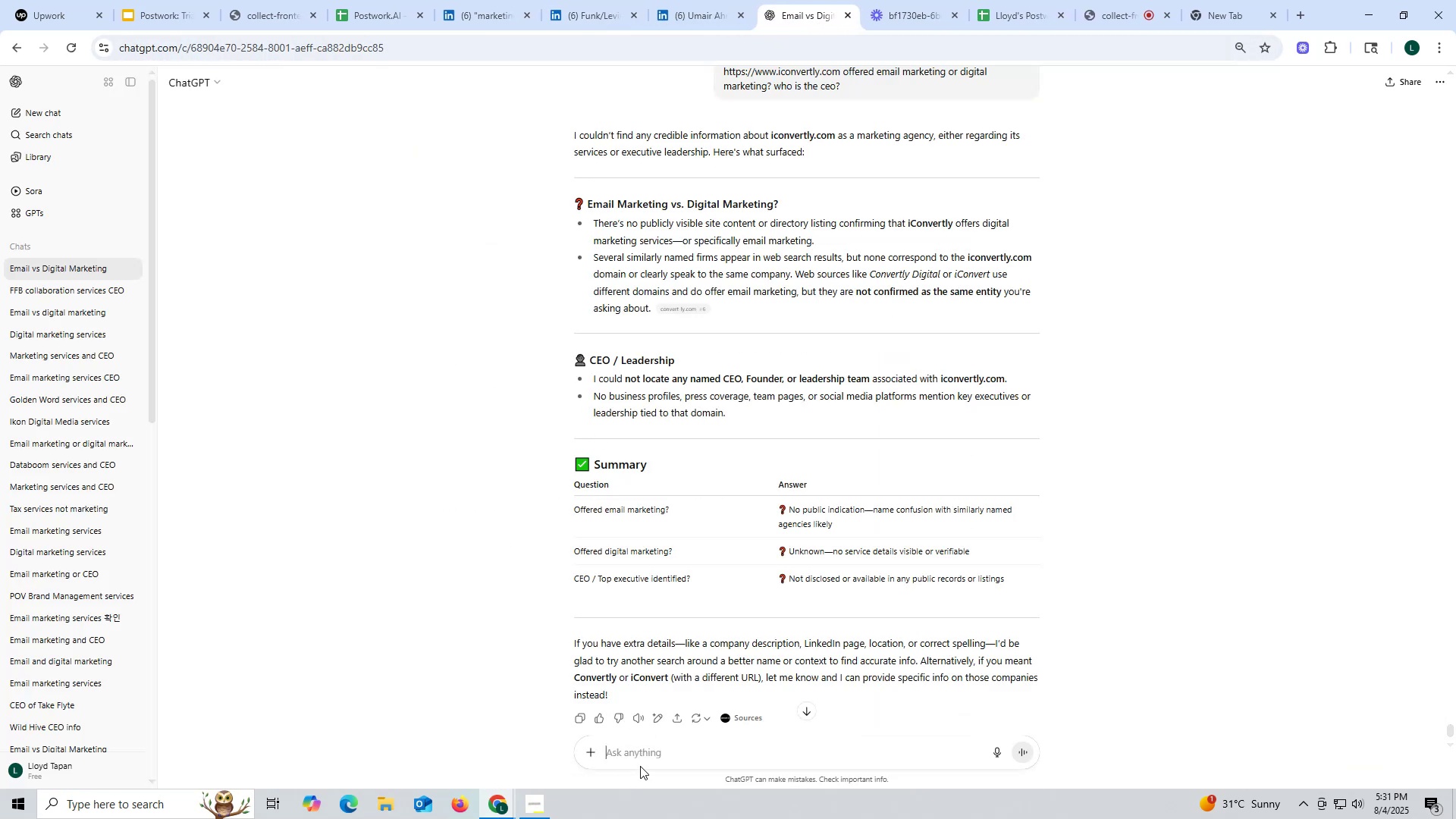 
left_click([643, 757])
 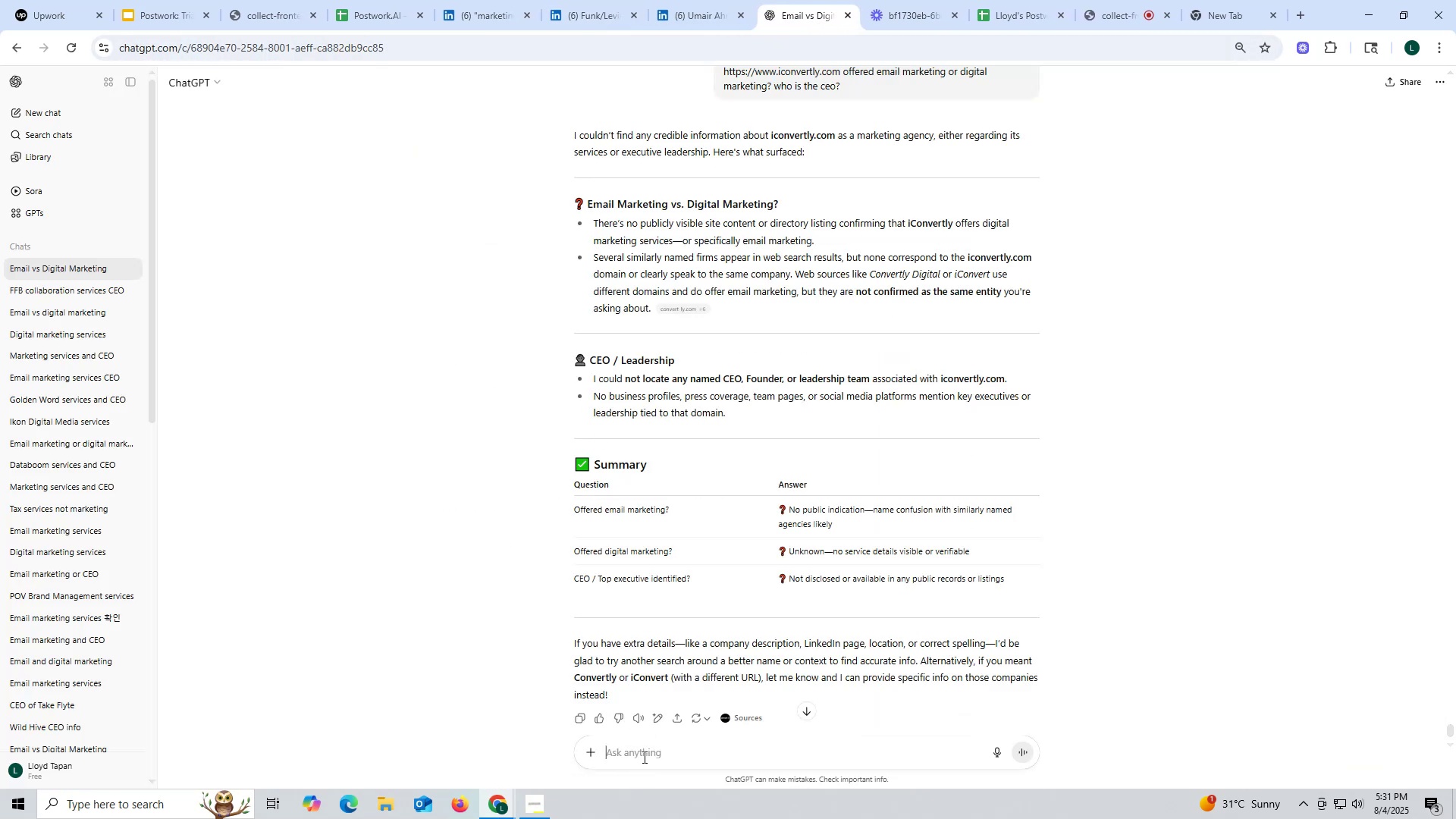 
key(Control+ControlLeft)
 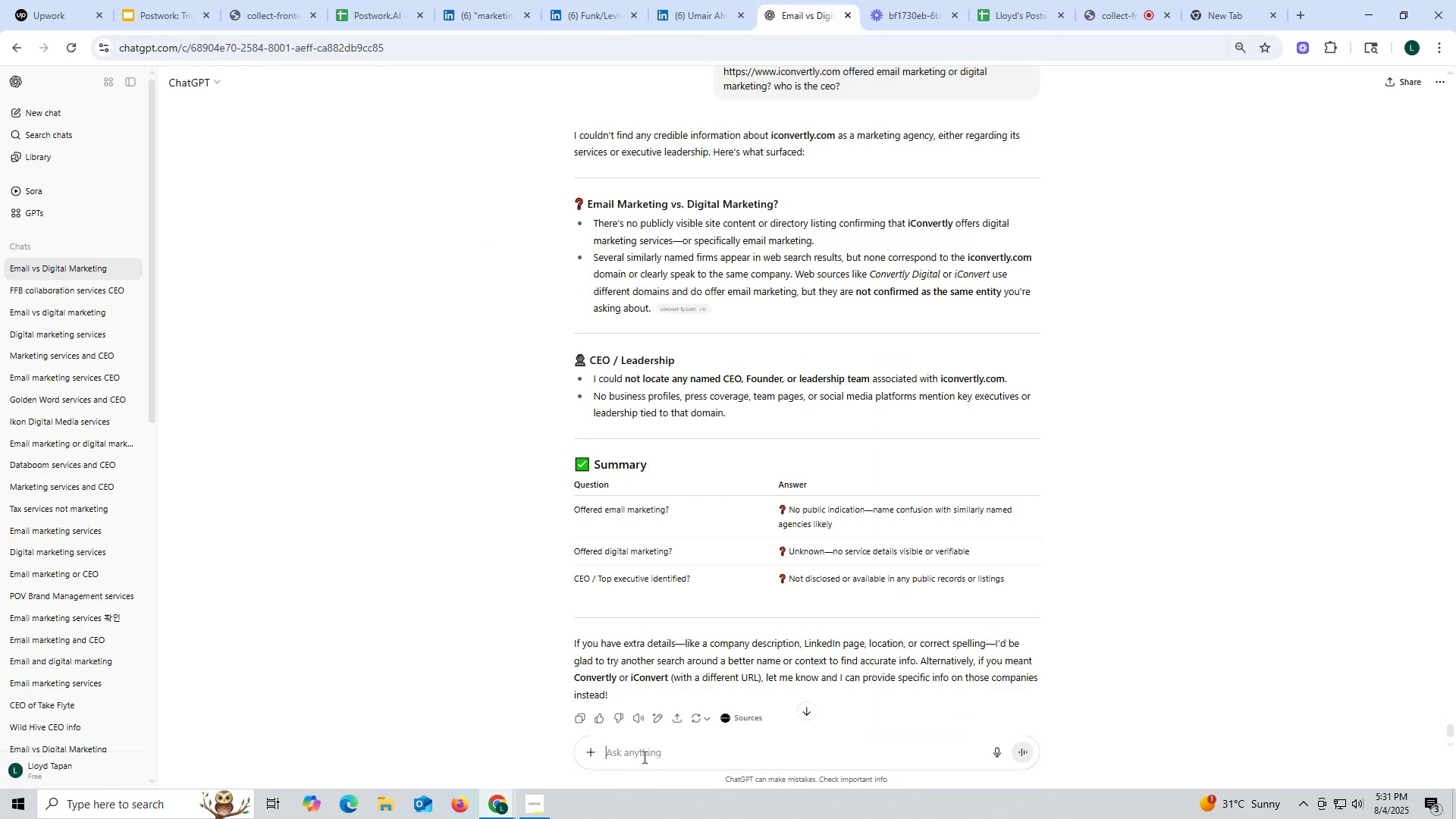 
key(Control+V)
 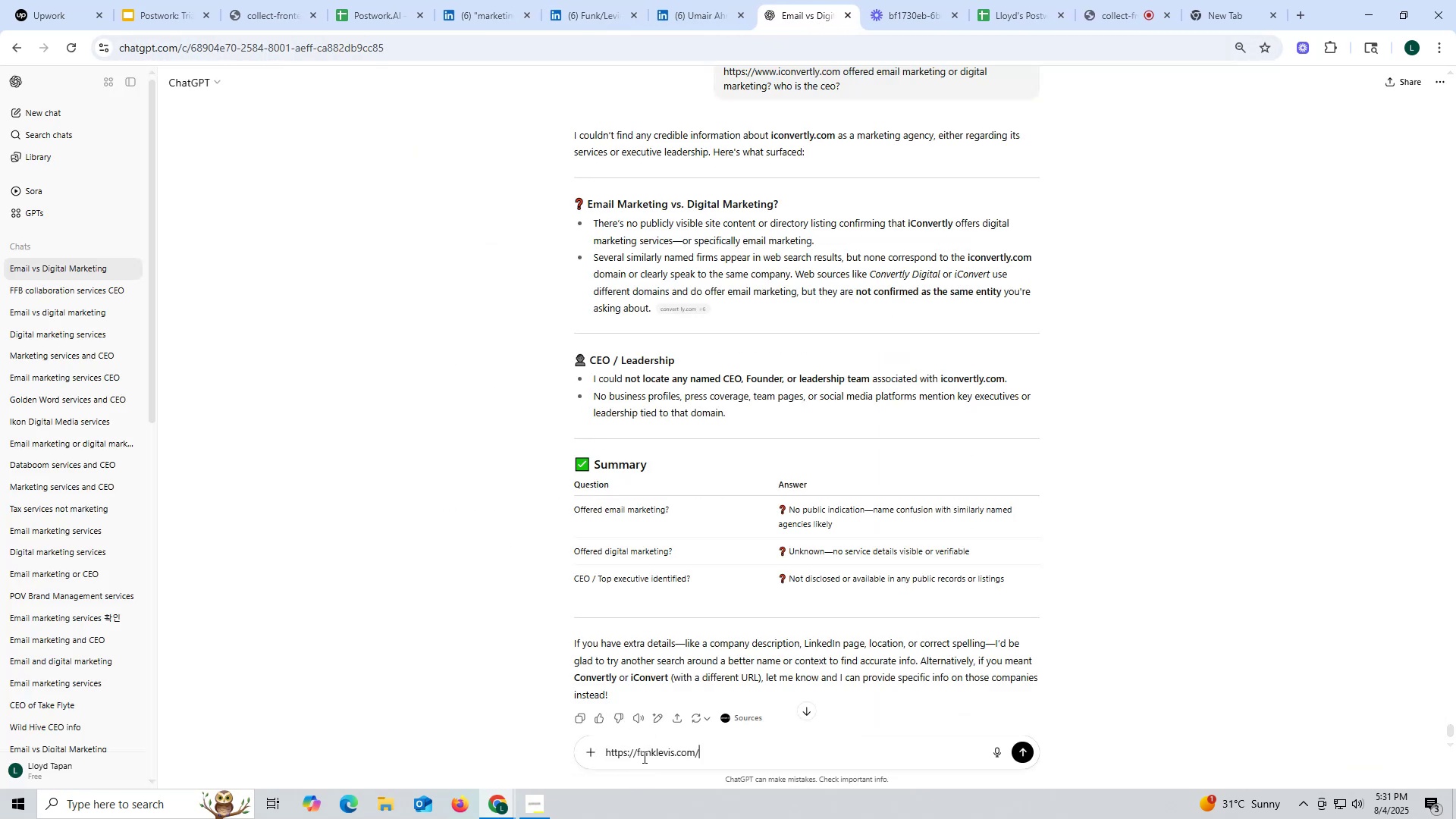 
key(Space)
 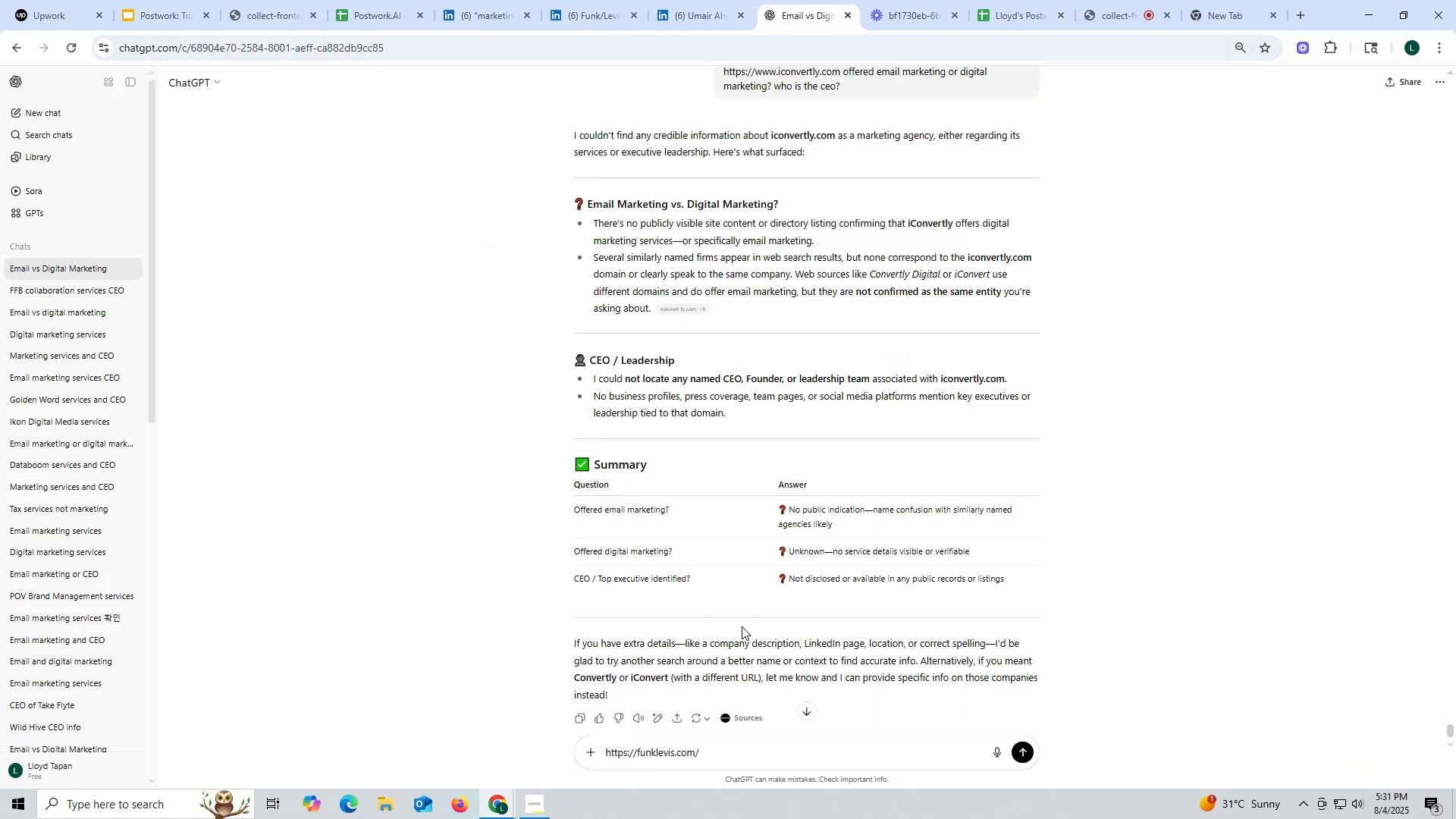 
scroll: coordinate [815, 488], scroll_direction: up, amount: 2.0
 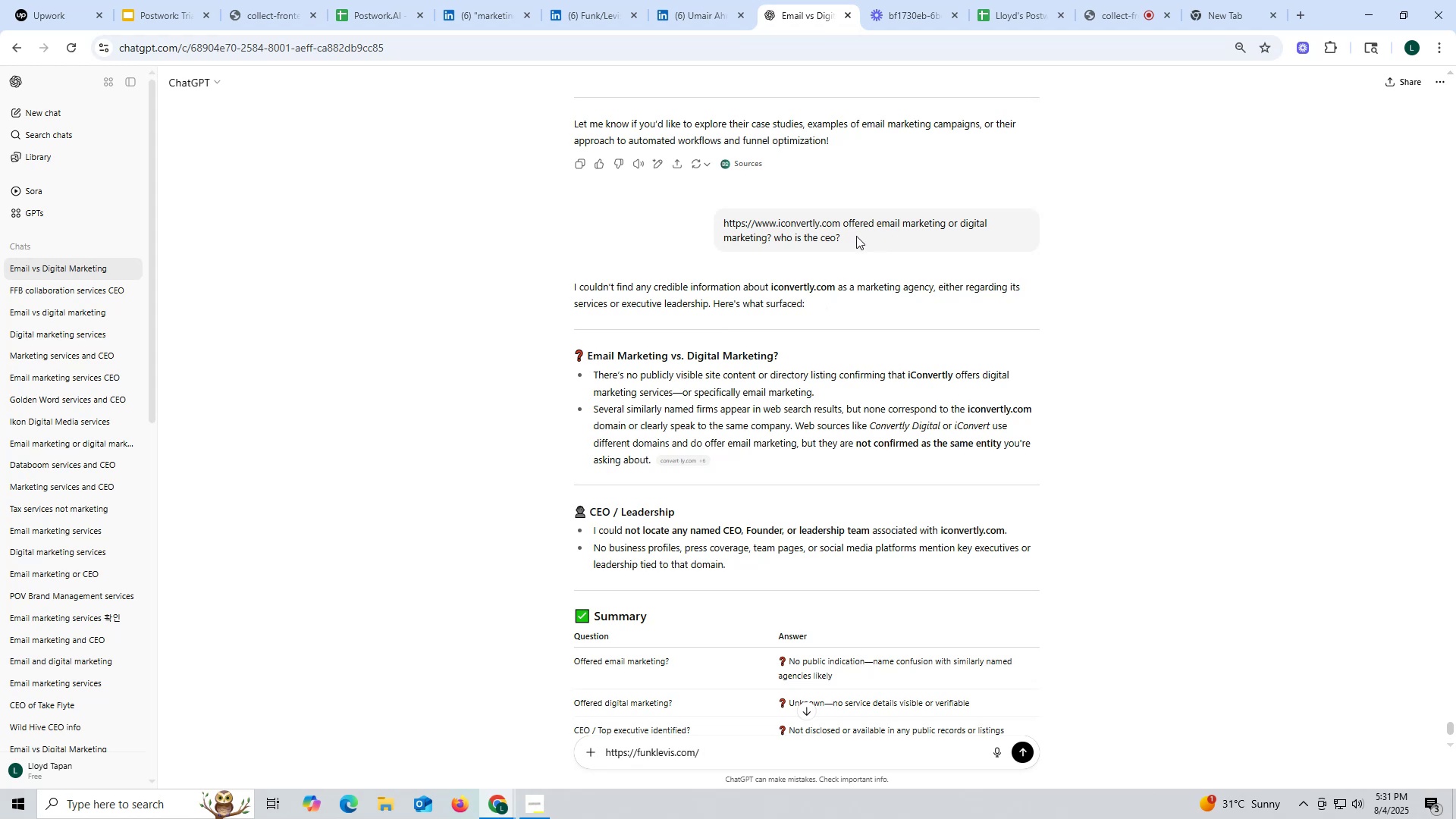 
left_click_drag(start_coordinate=[843, 220], to_coordinate=[874, 234])
 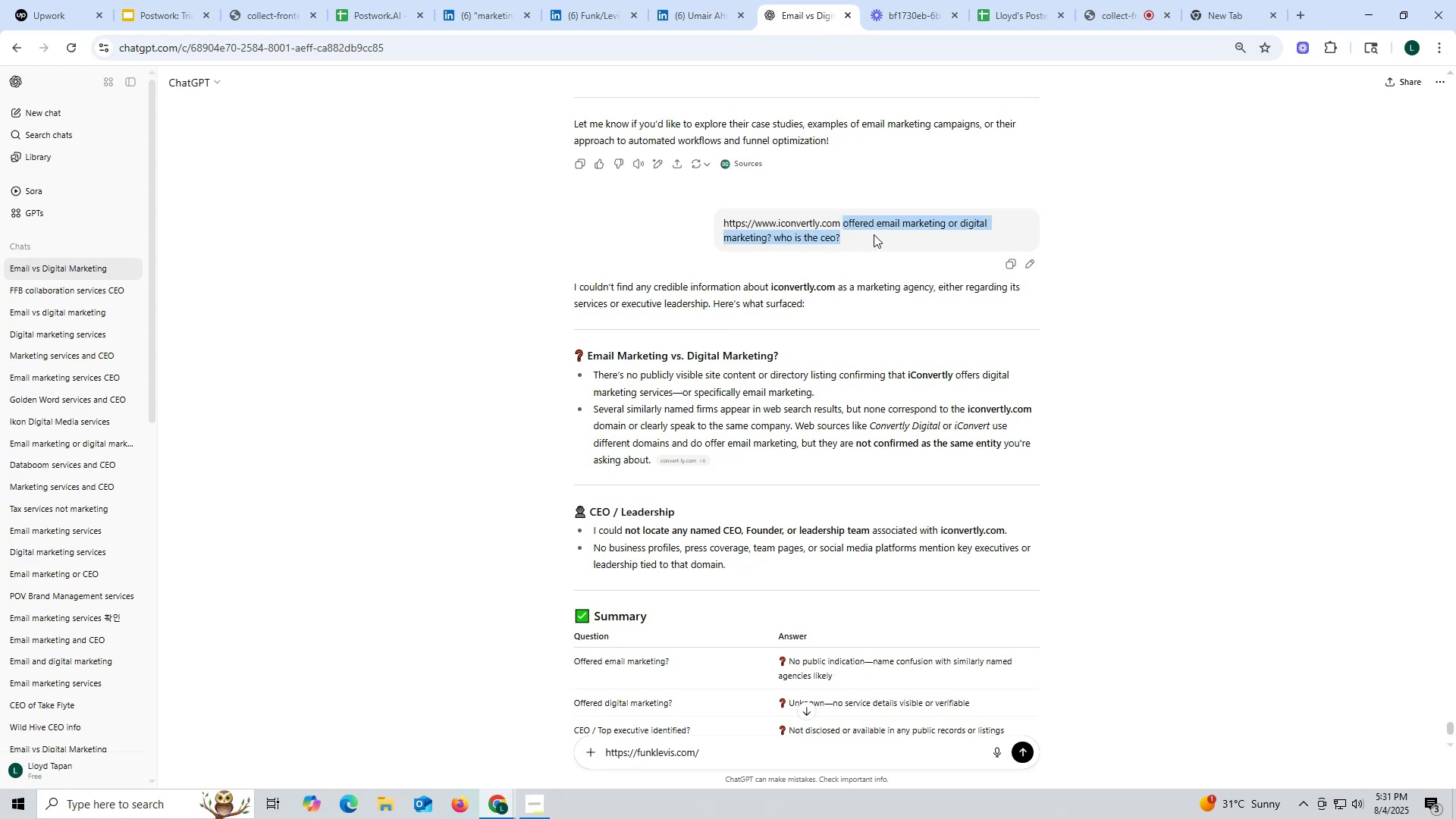 
key(Control+ControlLeft)
 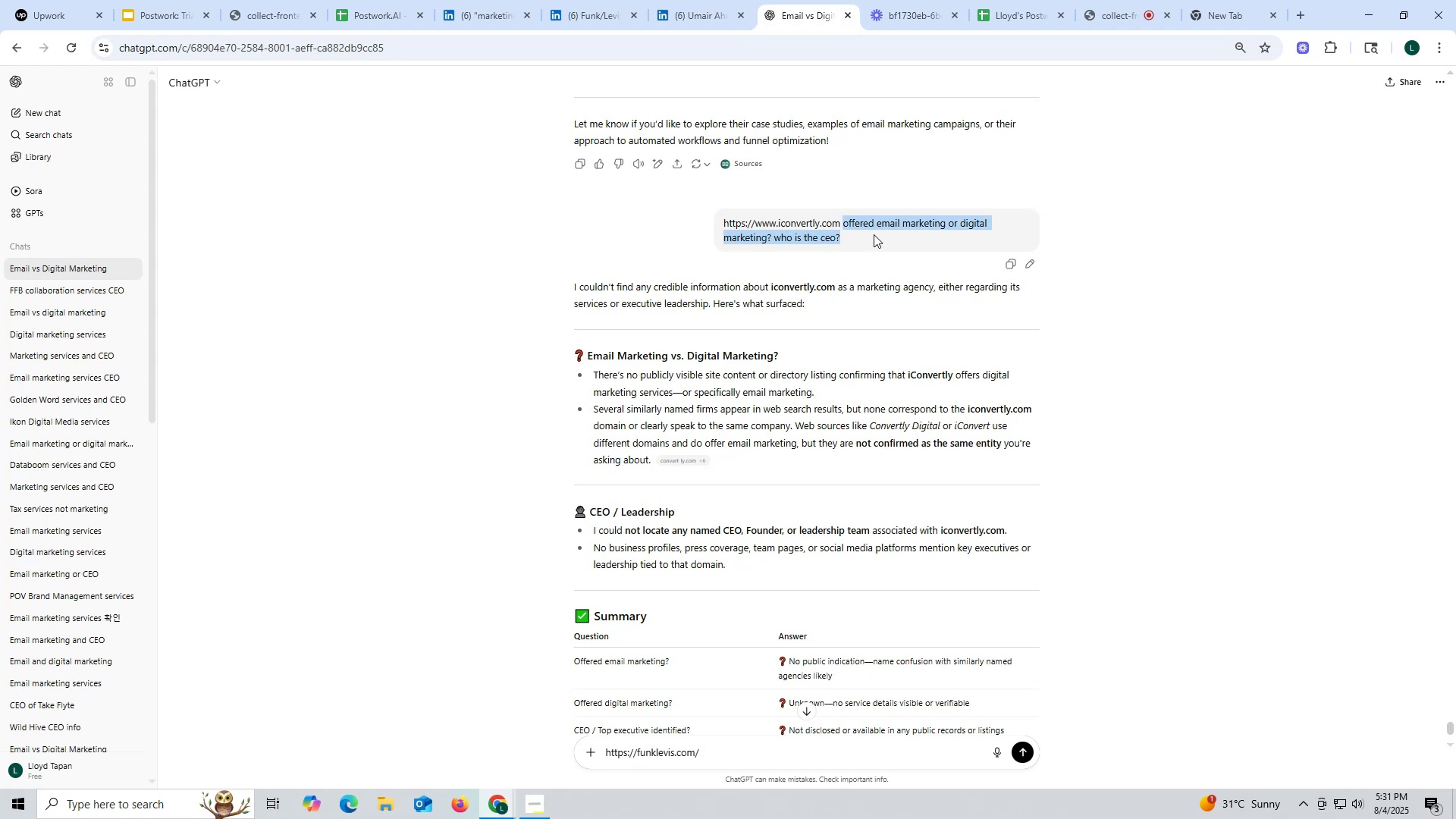 
key(Control+C)
 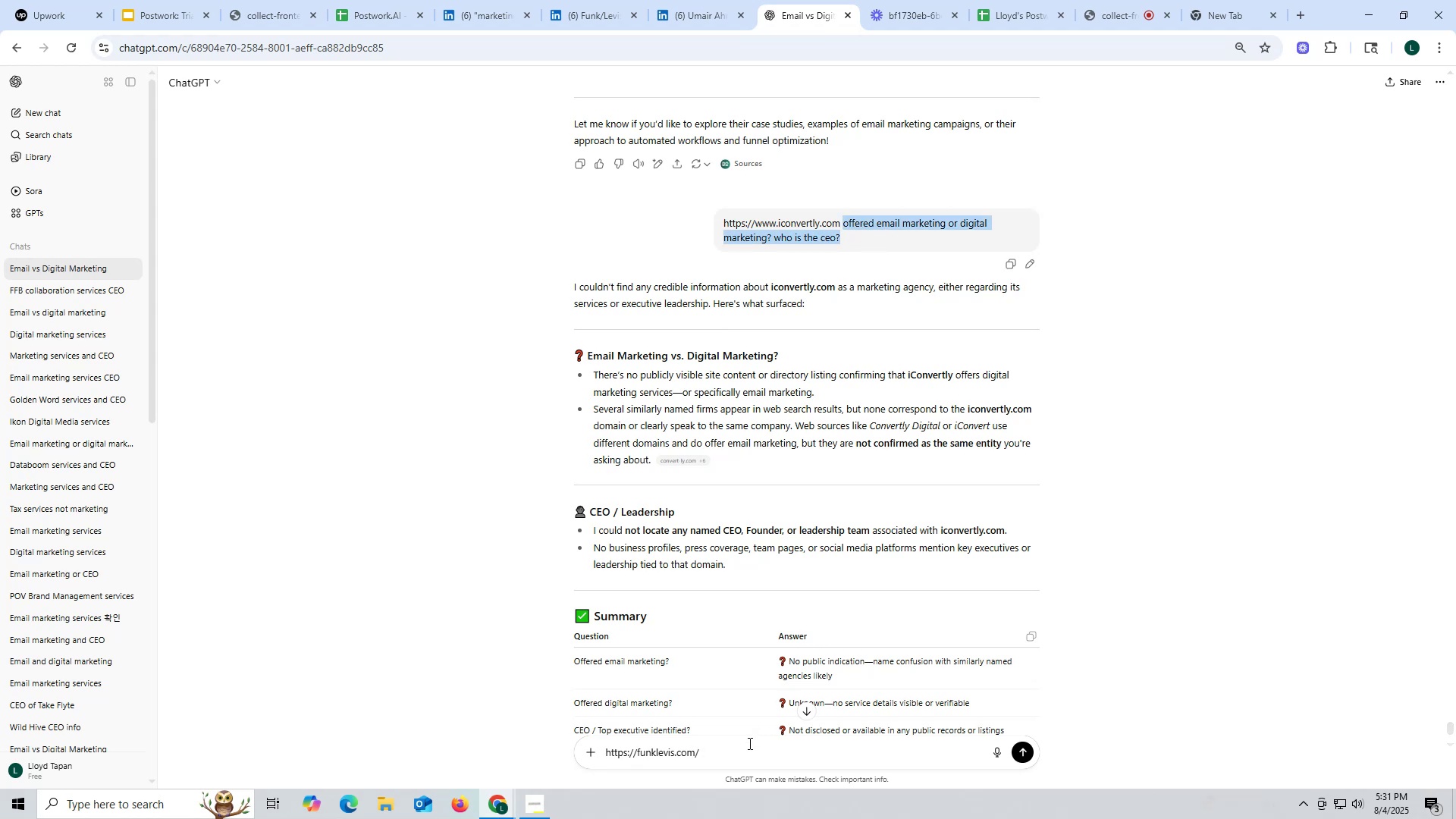 
left_click([748, 745])
 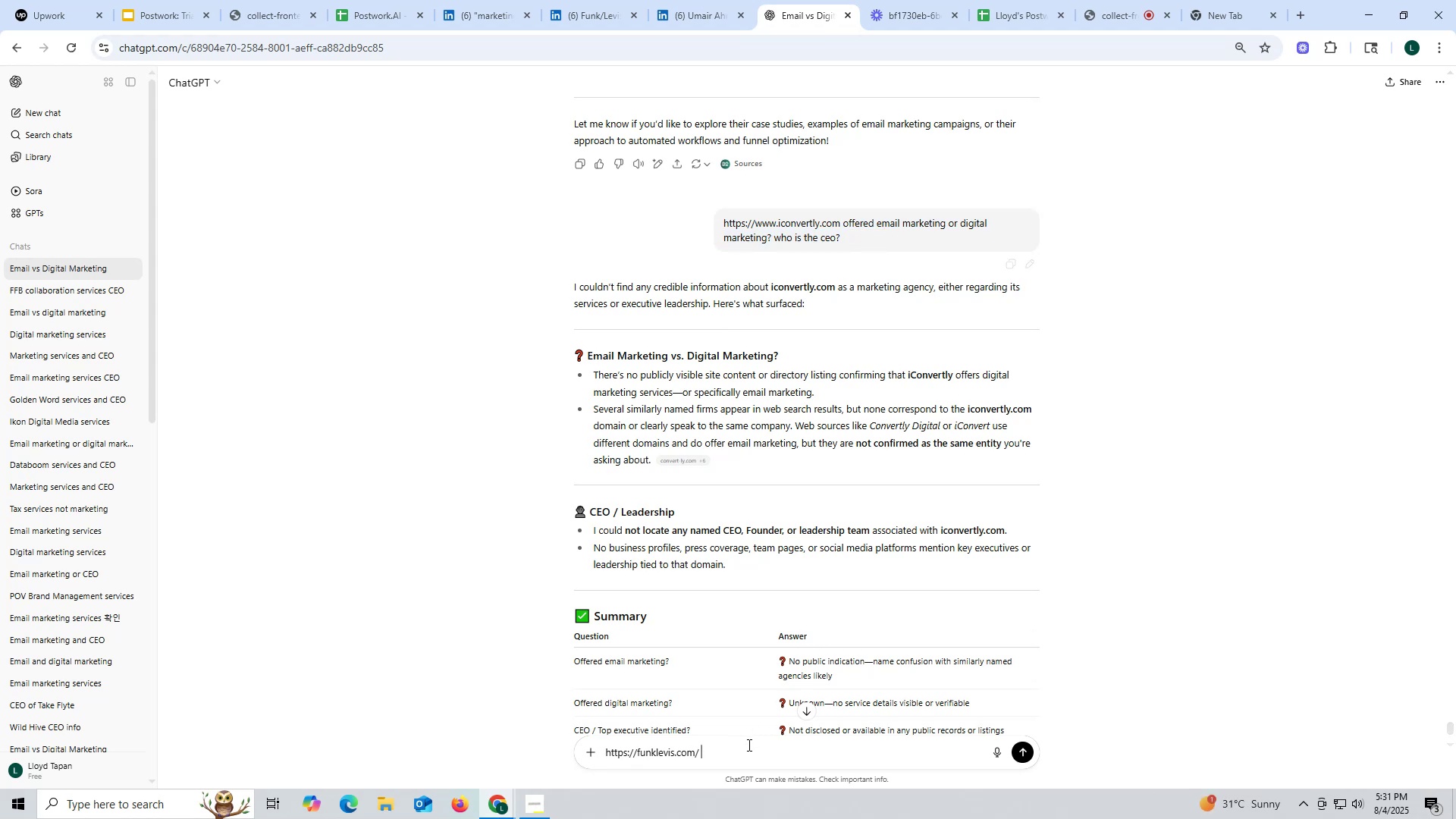 
key(Control+ControlLeft)
 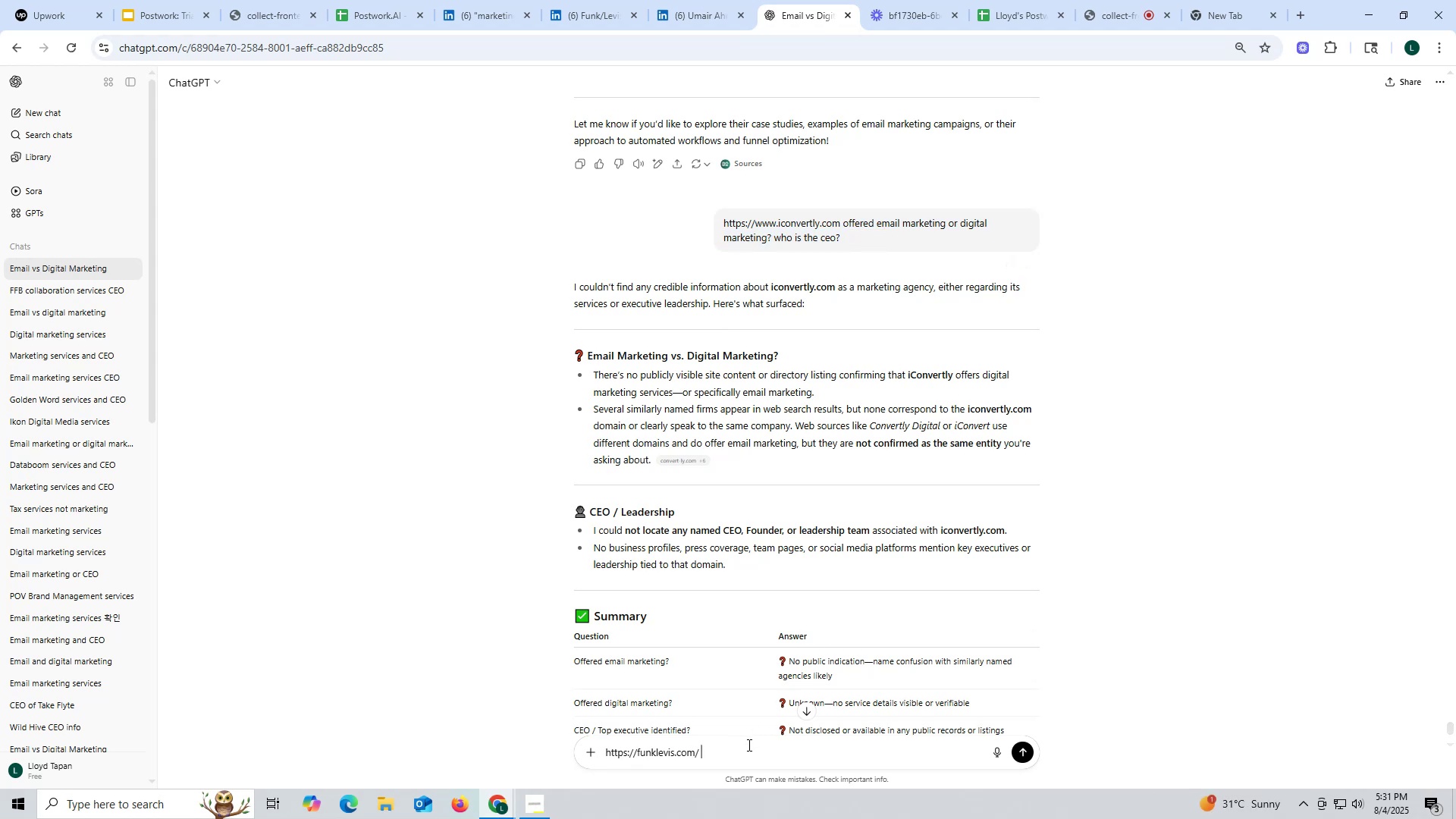 
key(Control+V)
 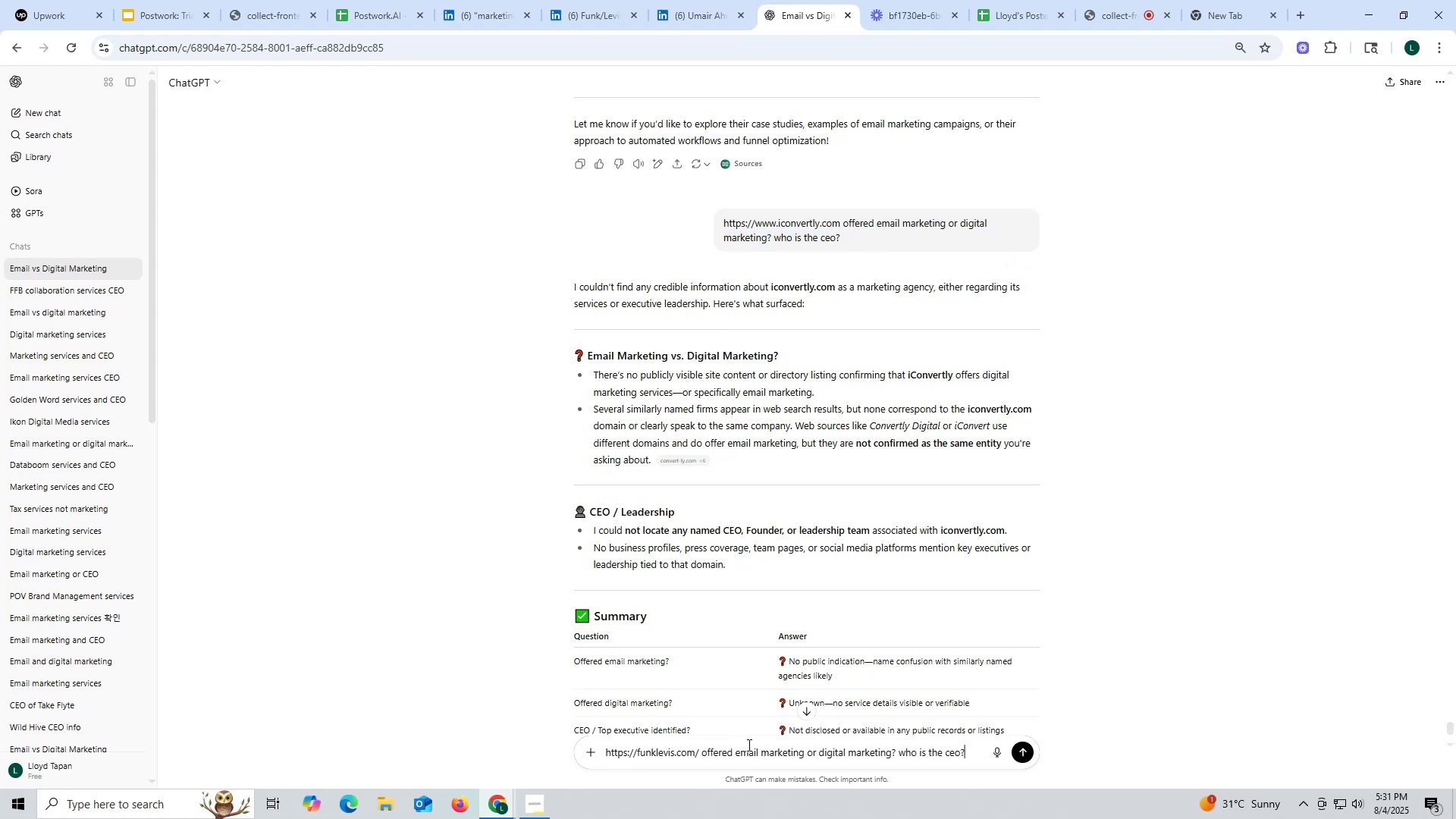 
key(Enter)
 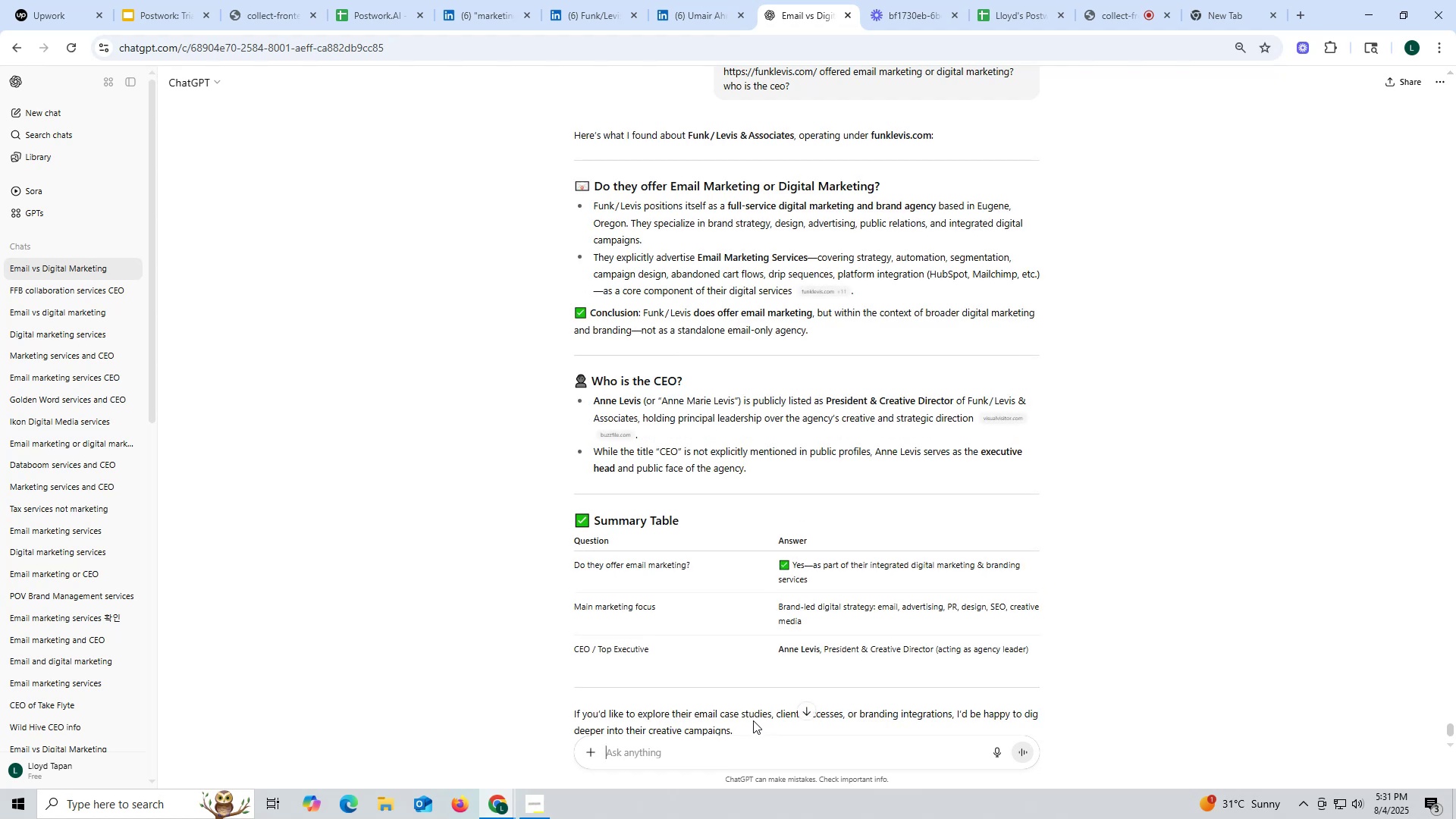 
wait(15.64)
 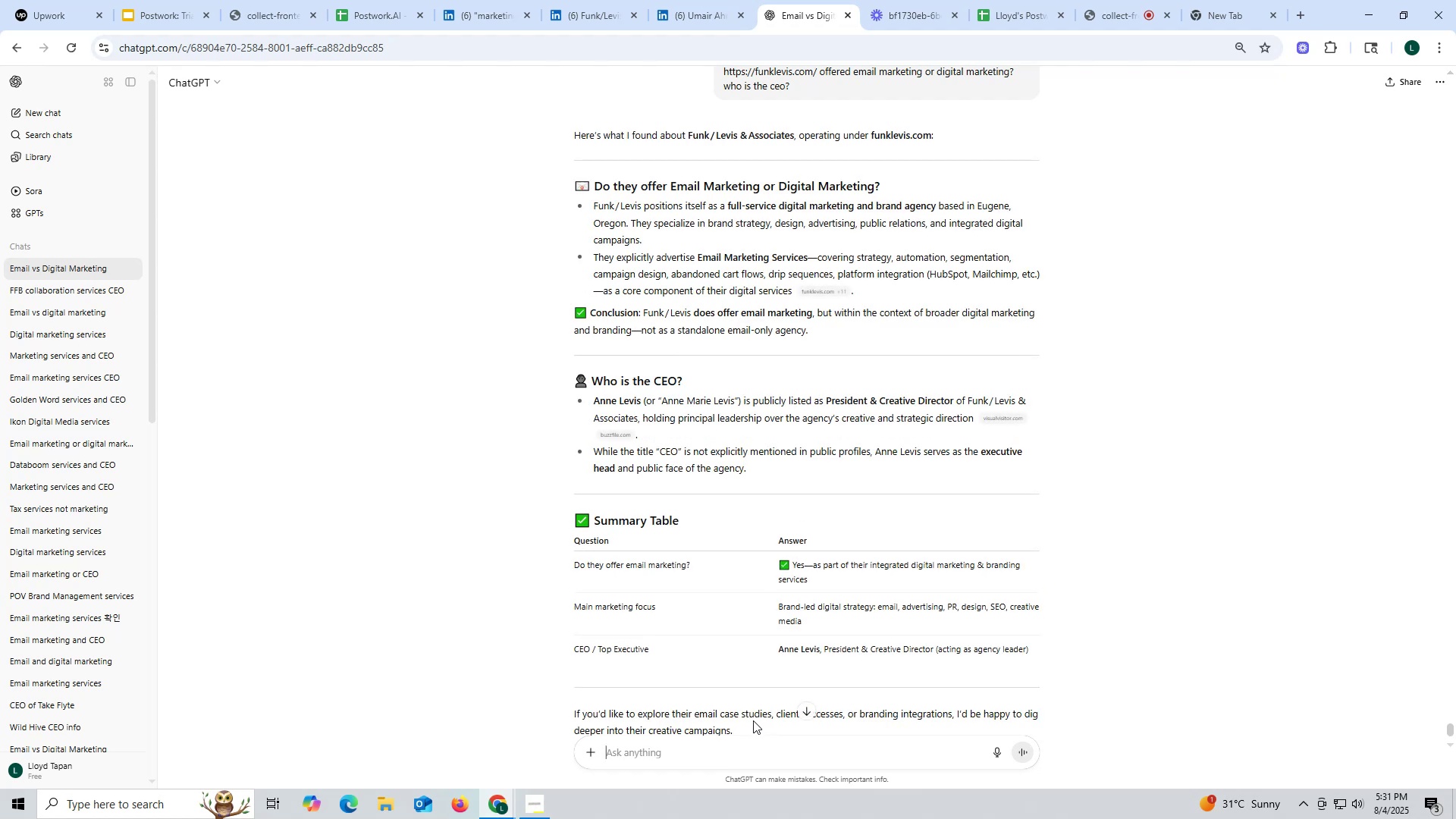 
scroll: coordinate [761, 537], scroll_direction: down, amount: 1.0
 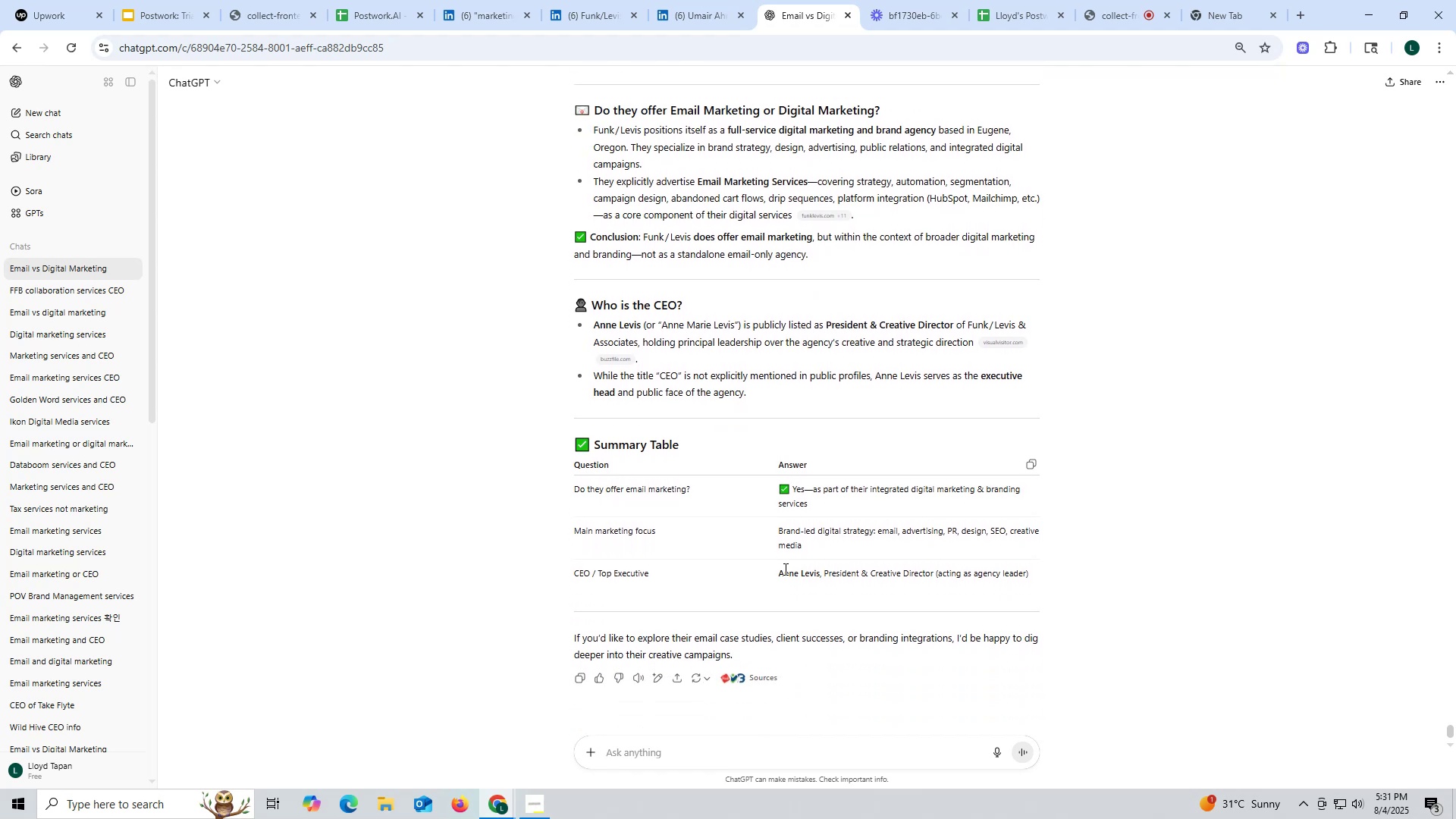 
left_click_drag(start_coordinate=[767, 570], to_coordinate=[821, 579])
 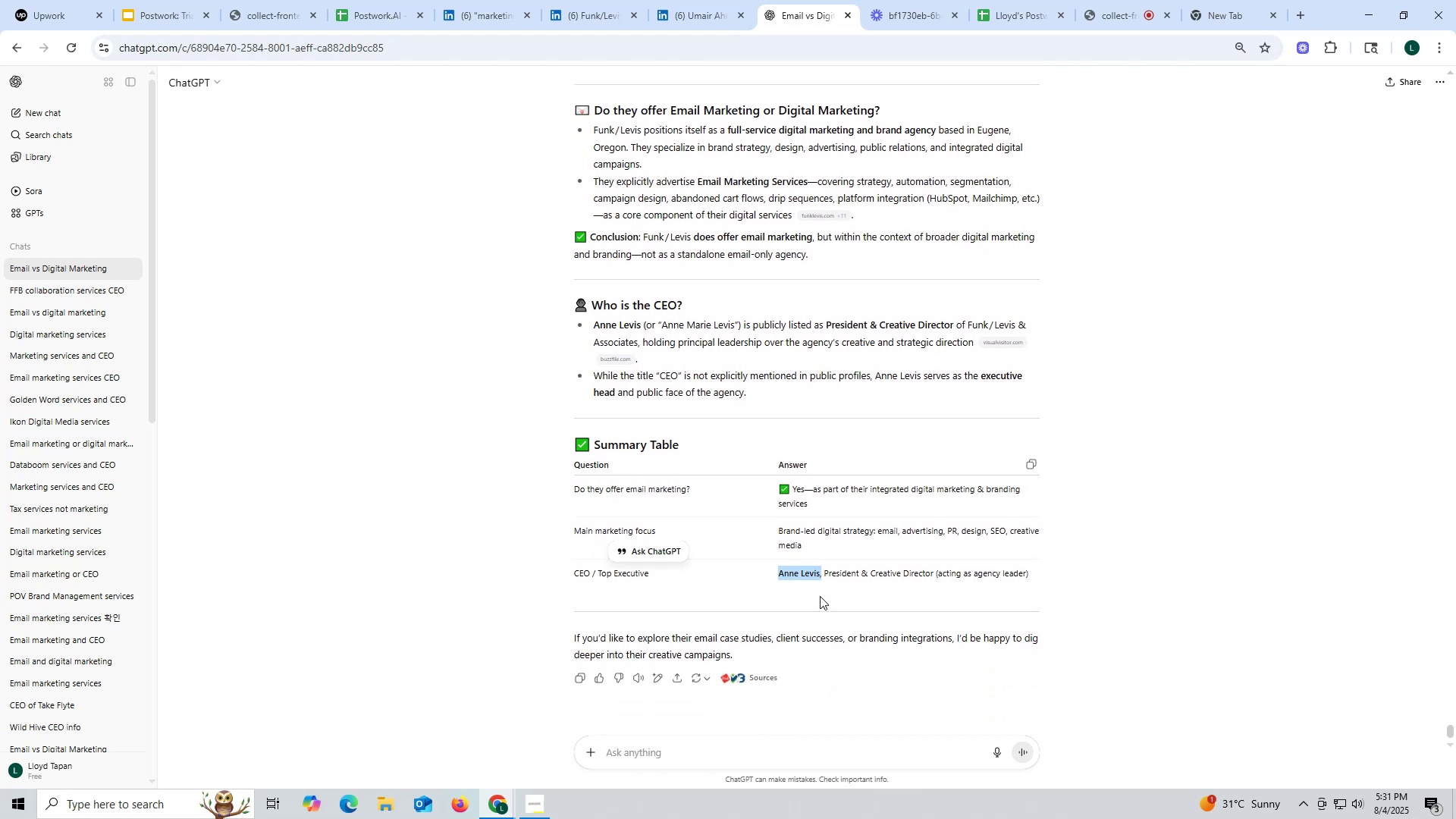 
key(Control+ControlLeft)
 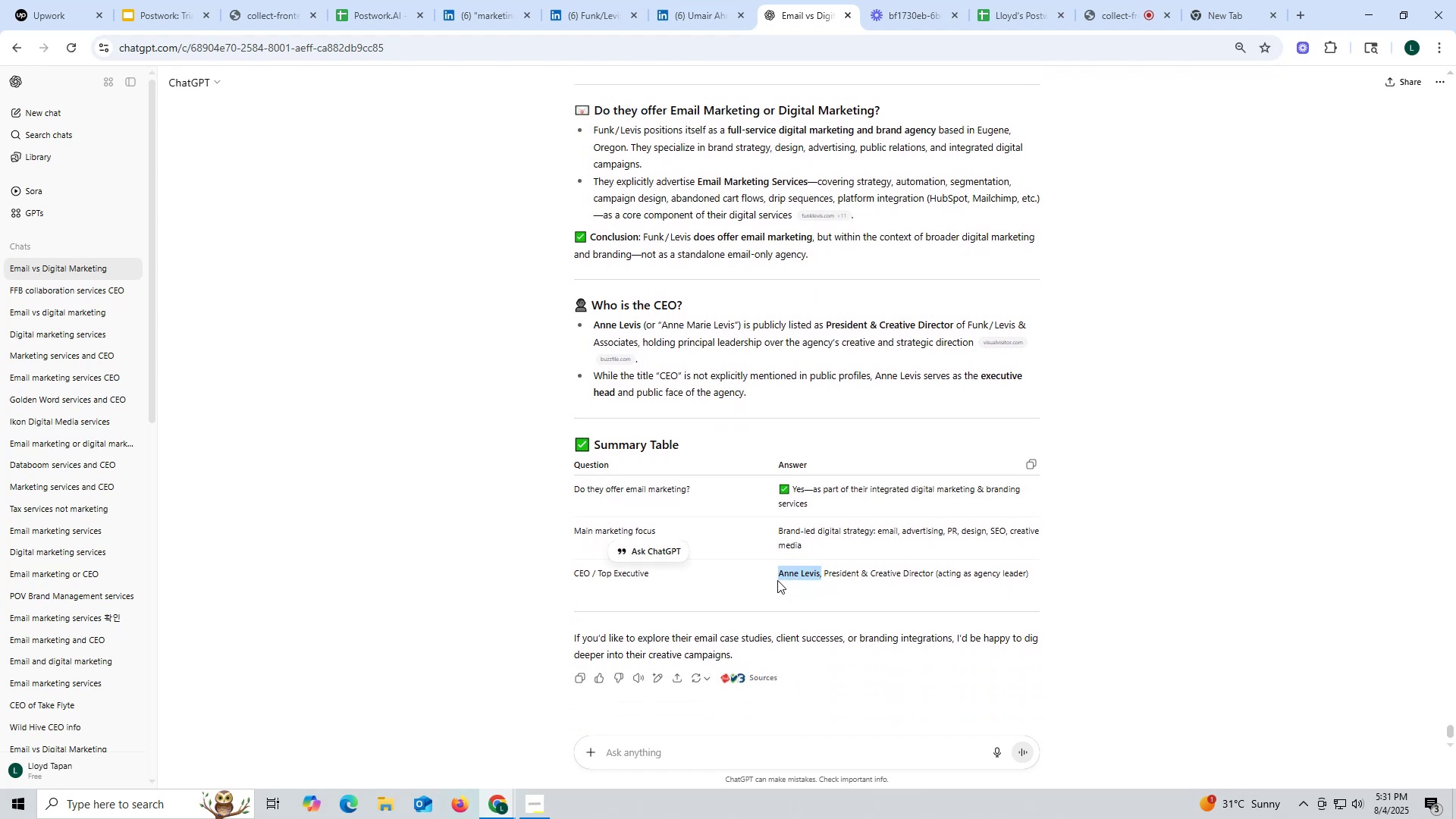 
double_click([771, 572])
 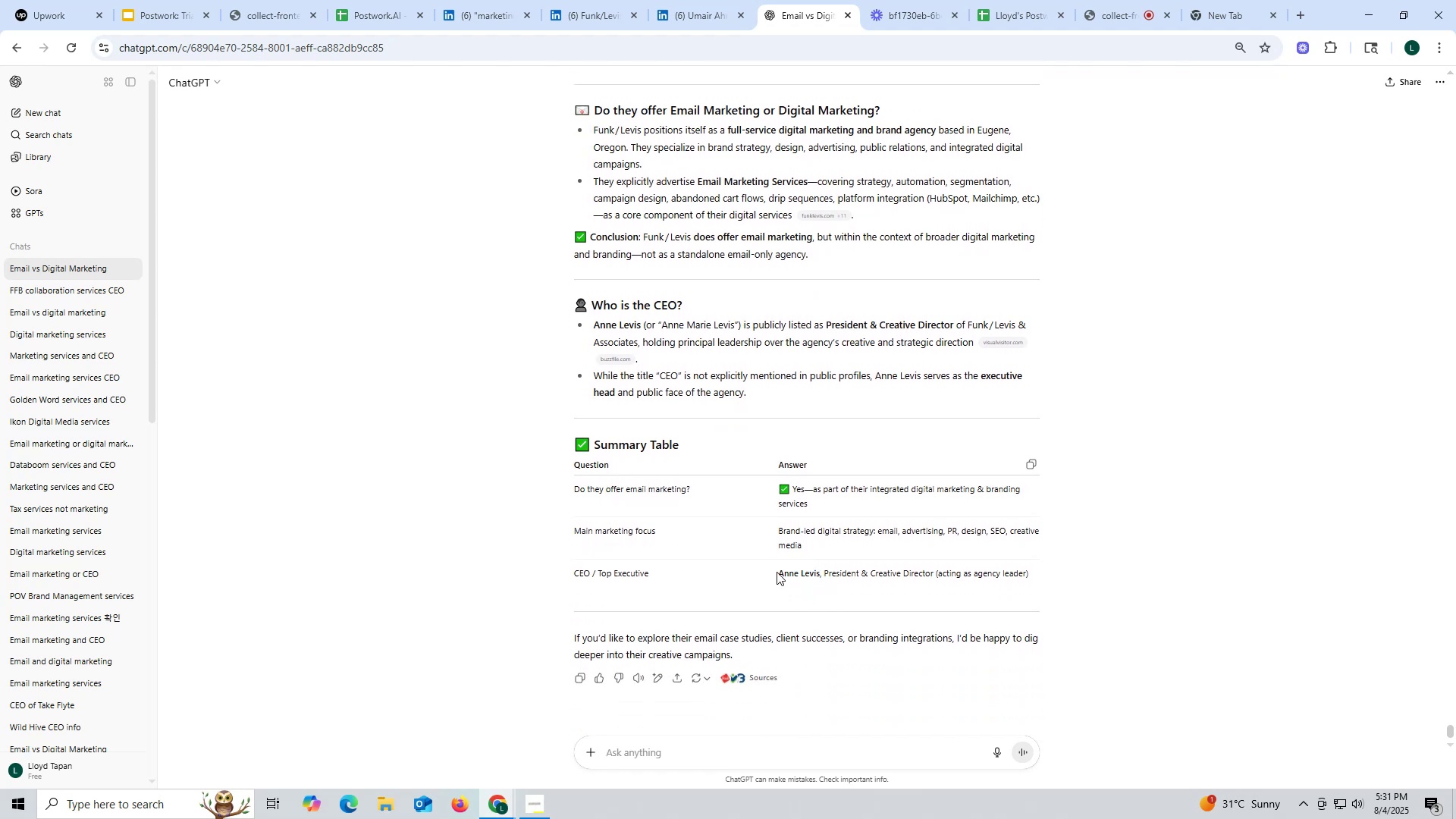 
left_click_drag(start_coordinate=[772, 571], to_coordinate=[819, 574])
 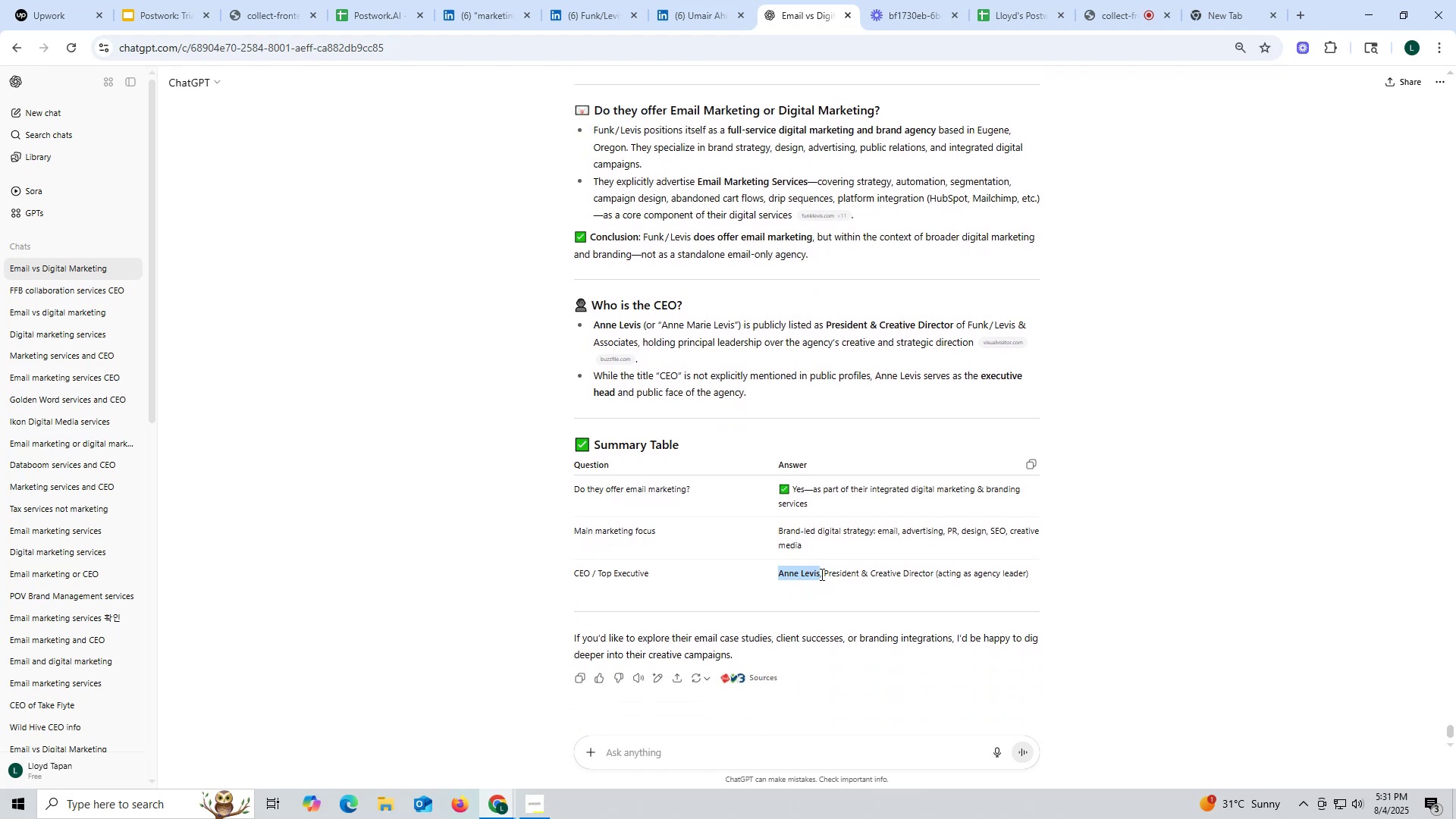 
key(Control+ControlLeft)
 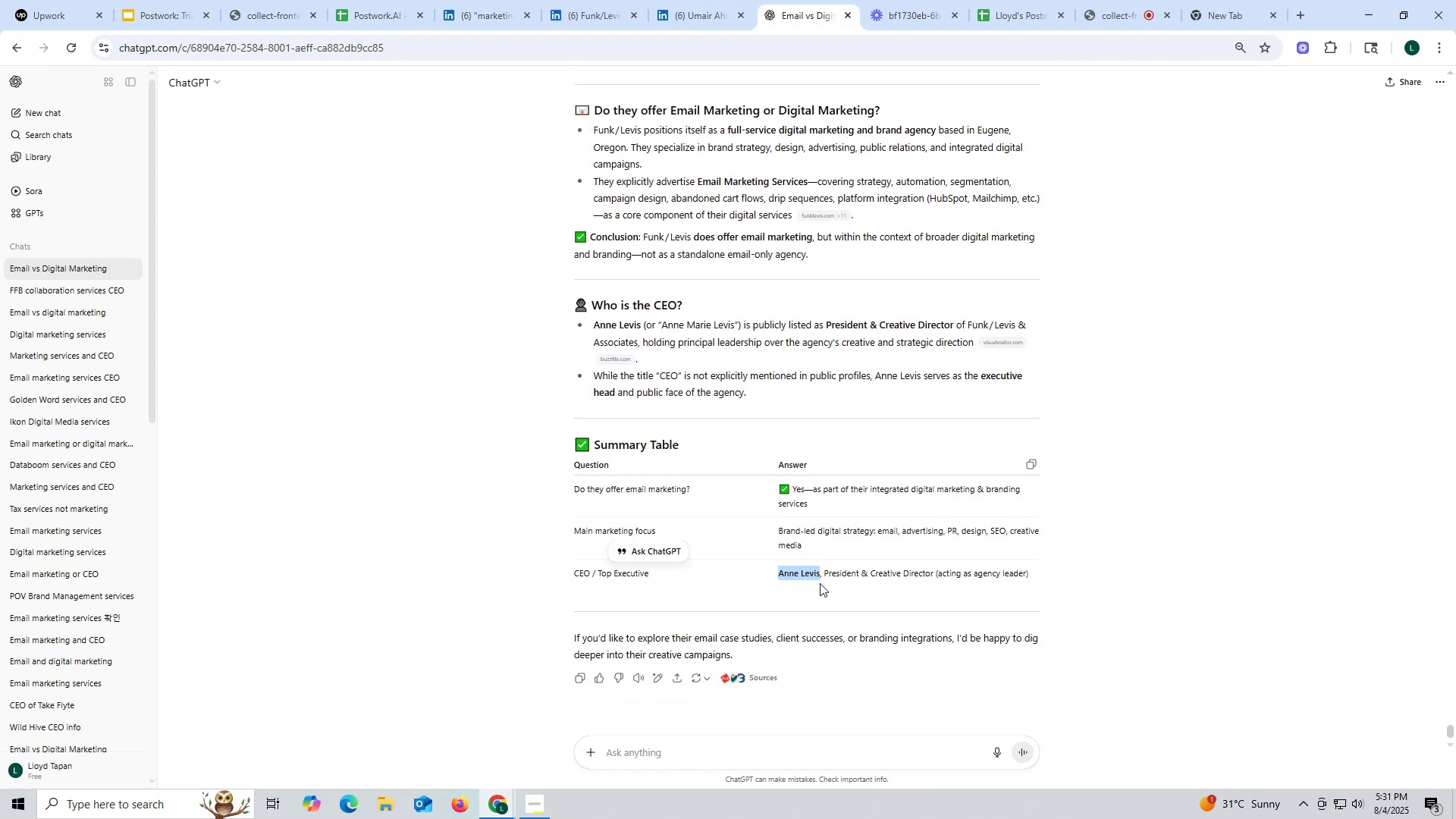 
key(Control+C)
 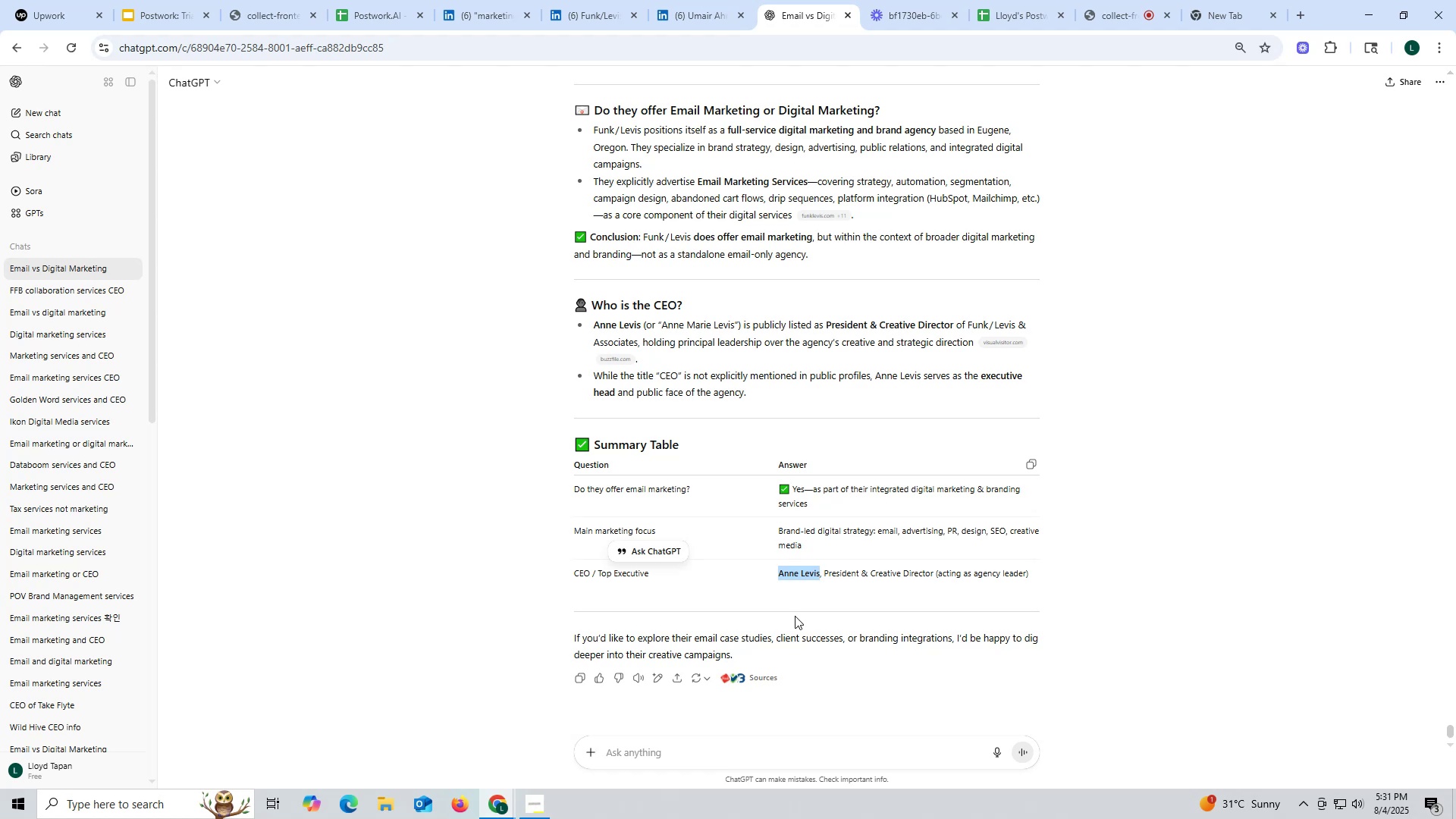 
key(Control+ControlLeft)
 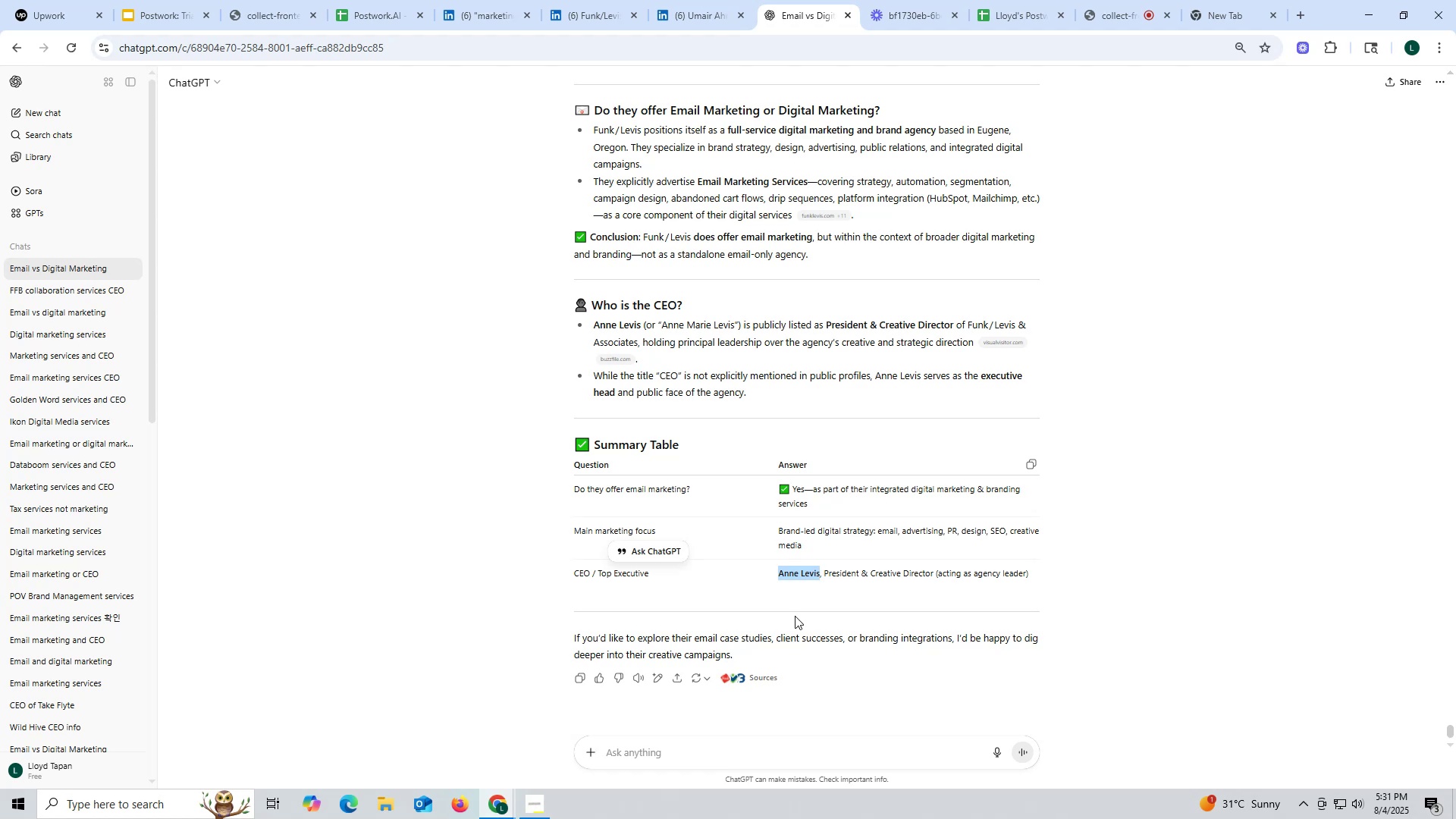 
key(Control+C)
 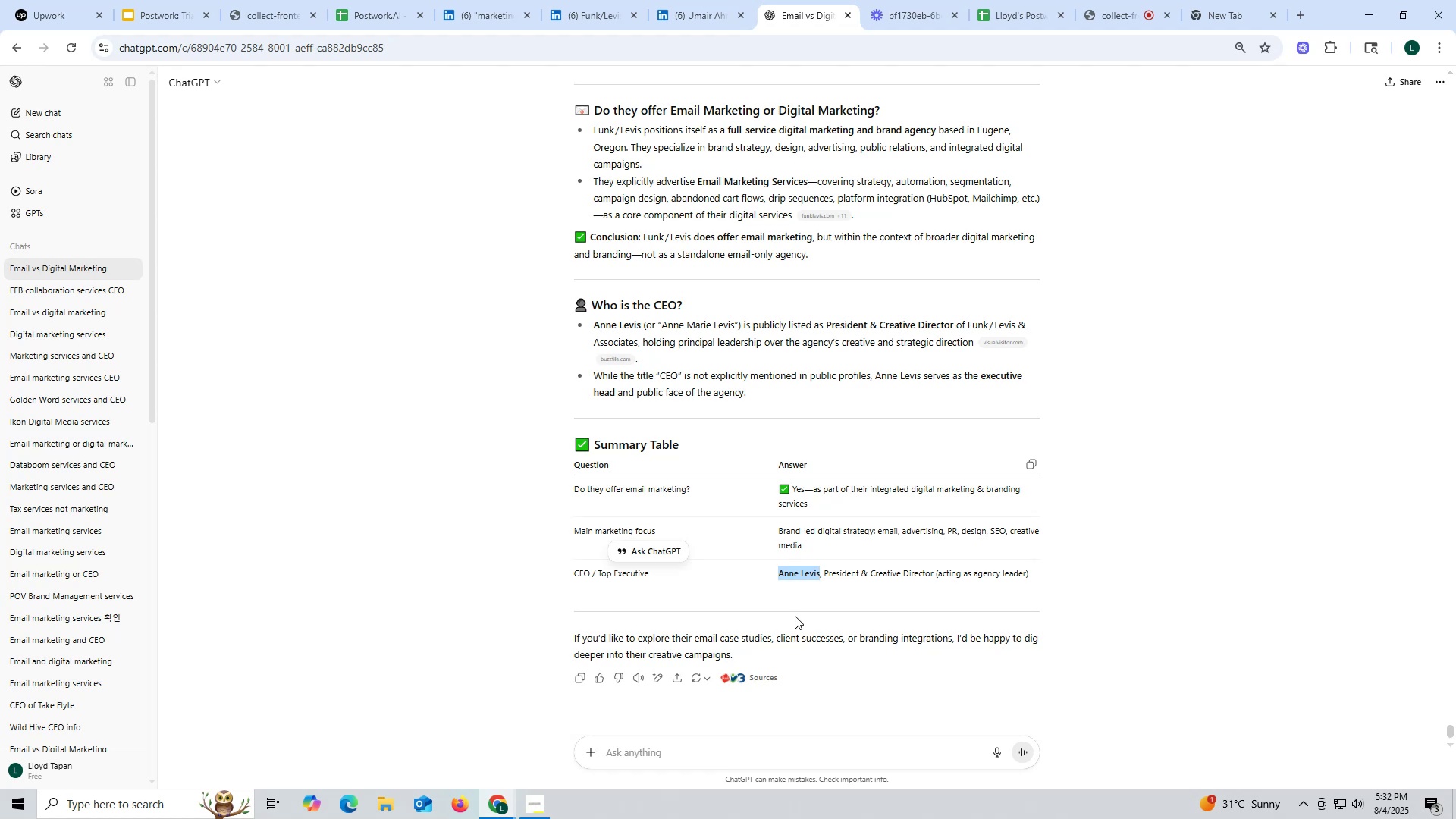 
key(Control+ControlLeft)
 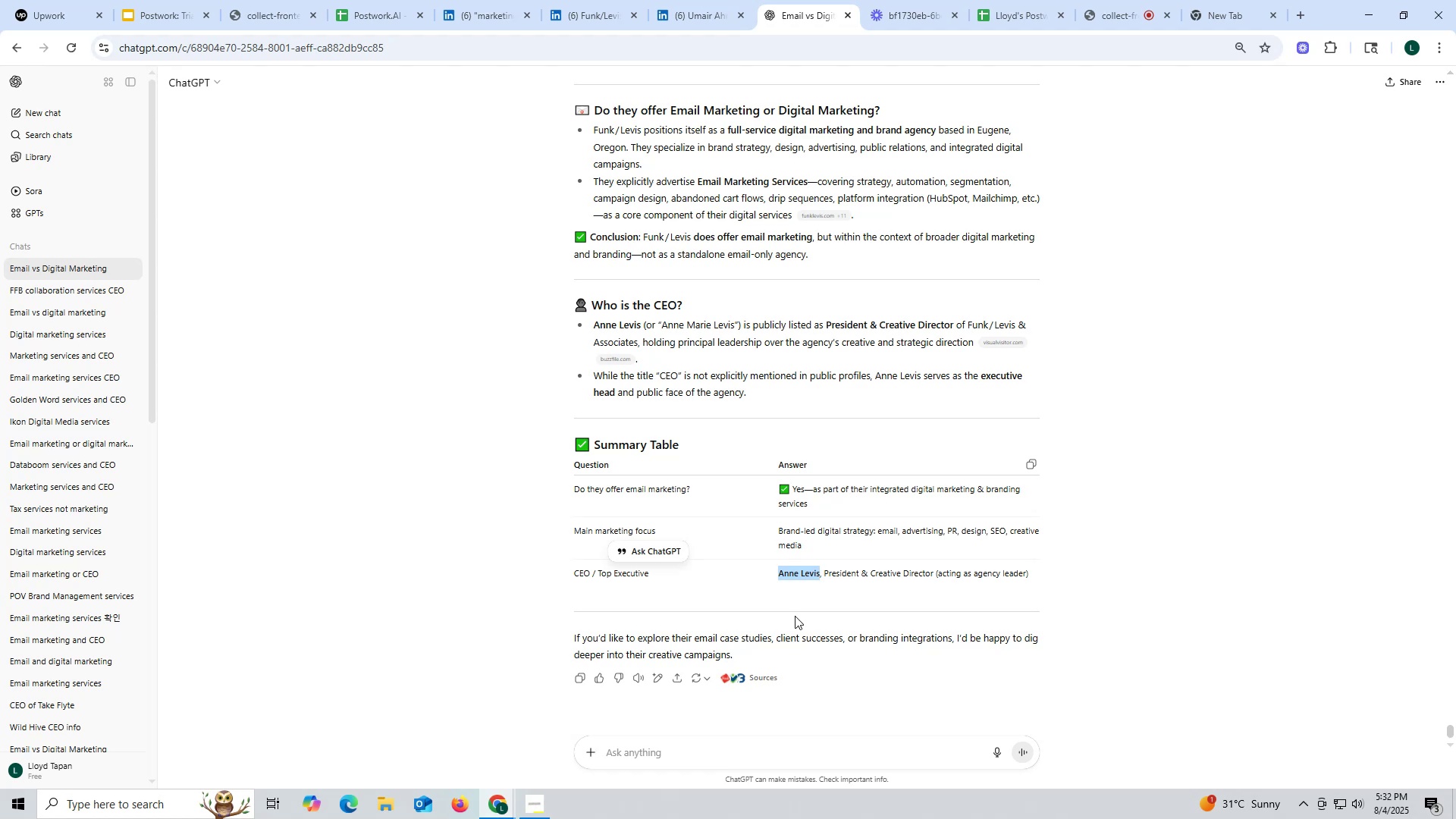 
key(Control+C)
 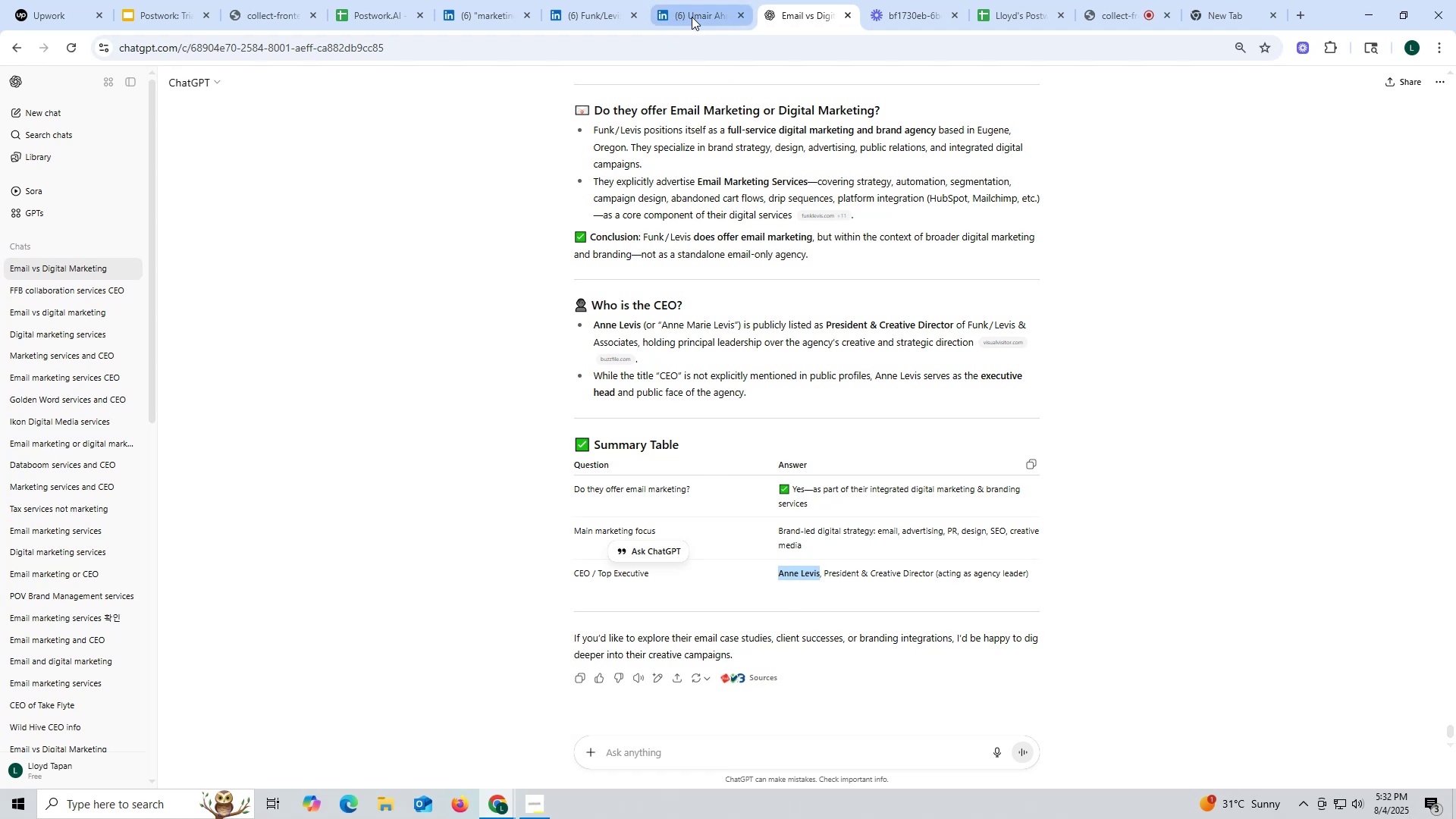 
left_click([692, 17])
 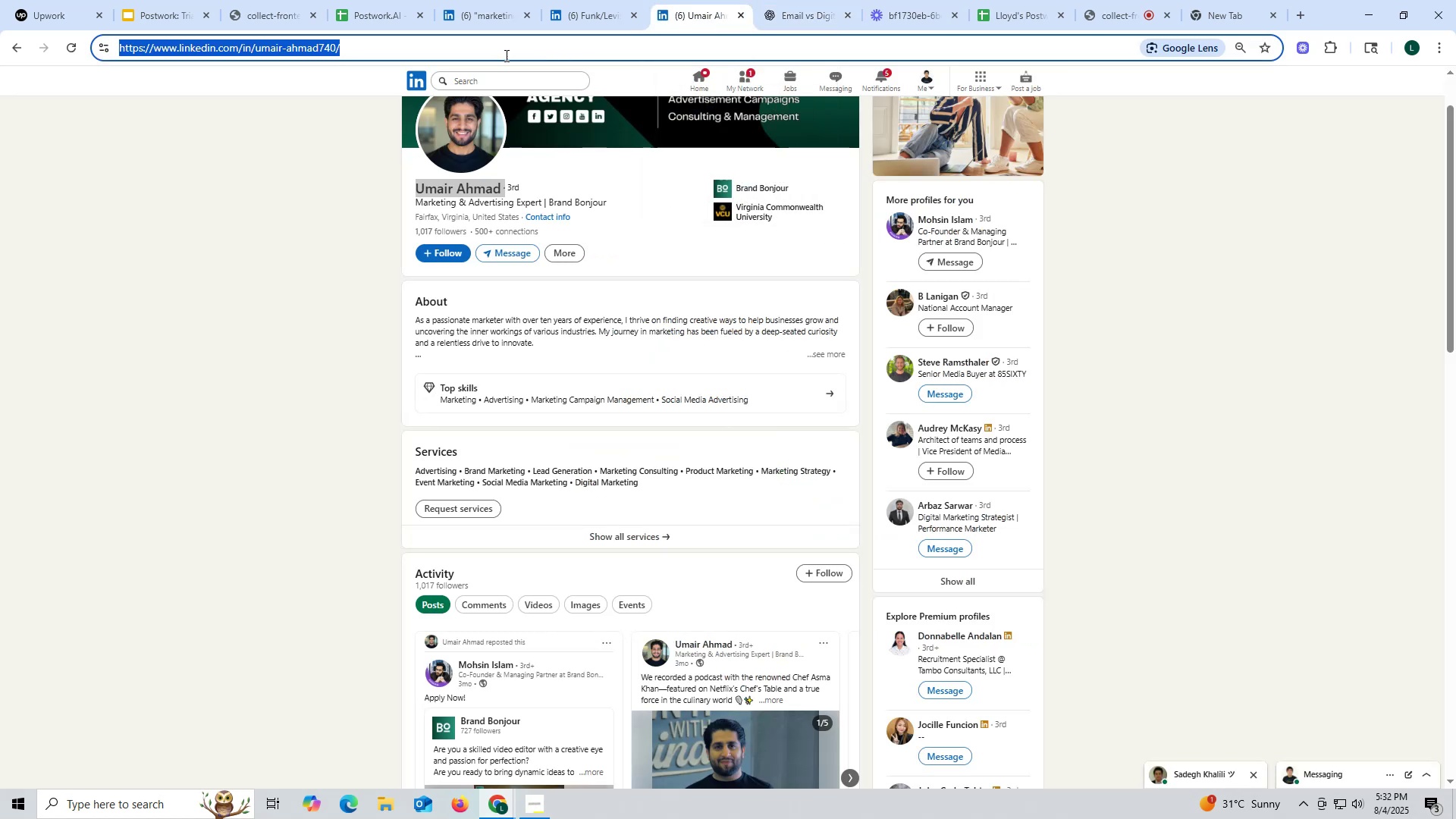 
key(Control+ControlLeft)
 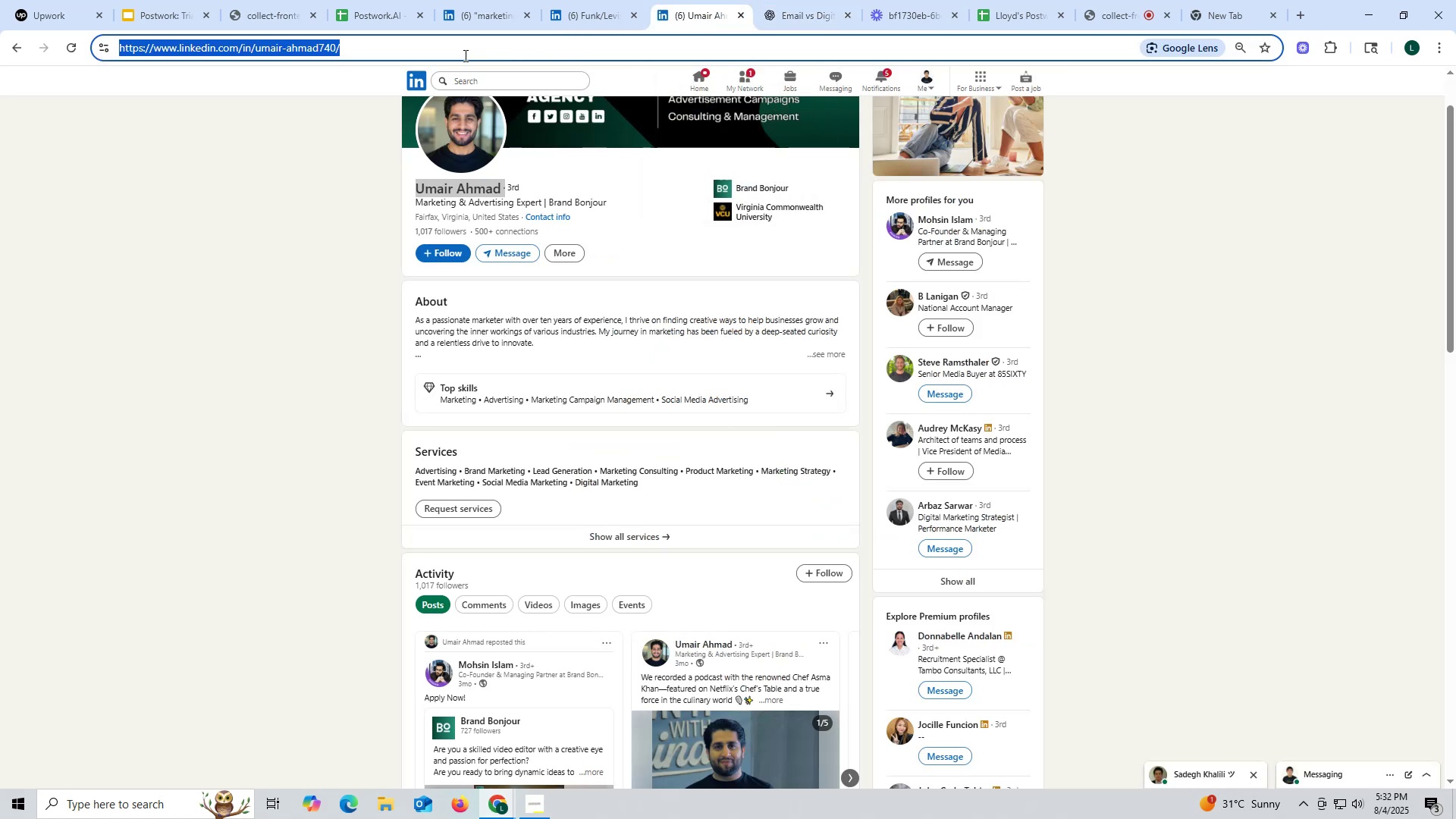 
key(Control+V)
 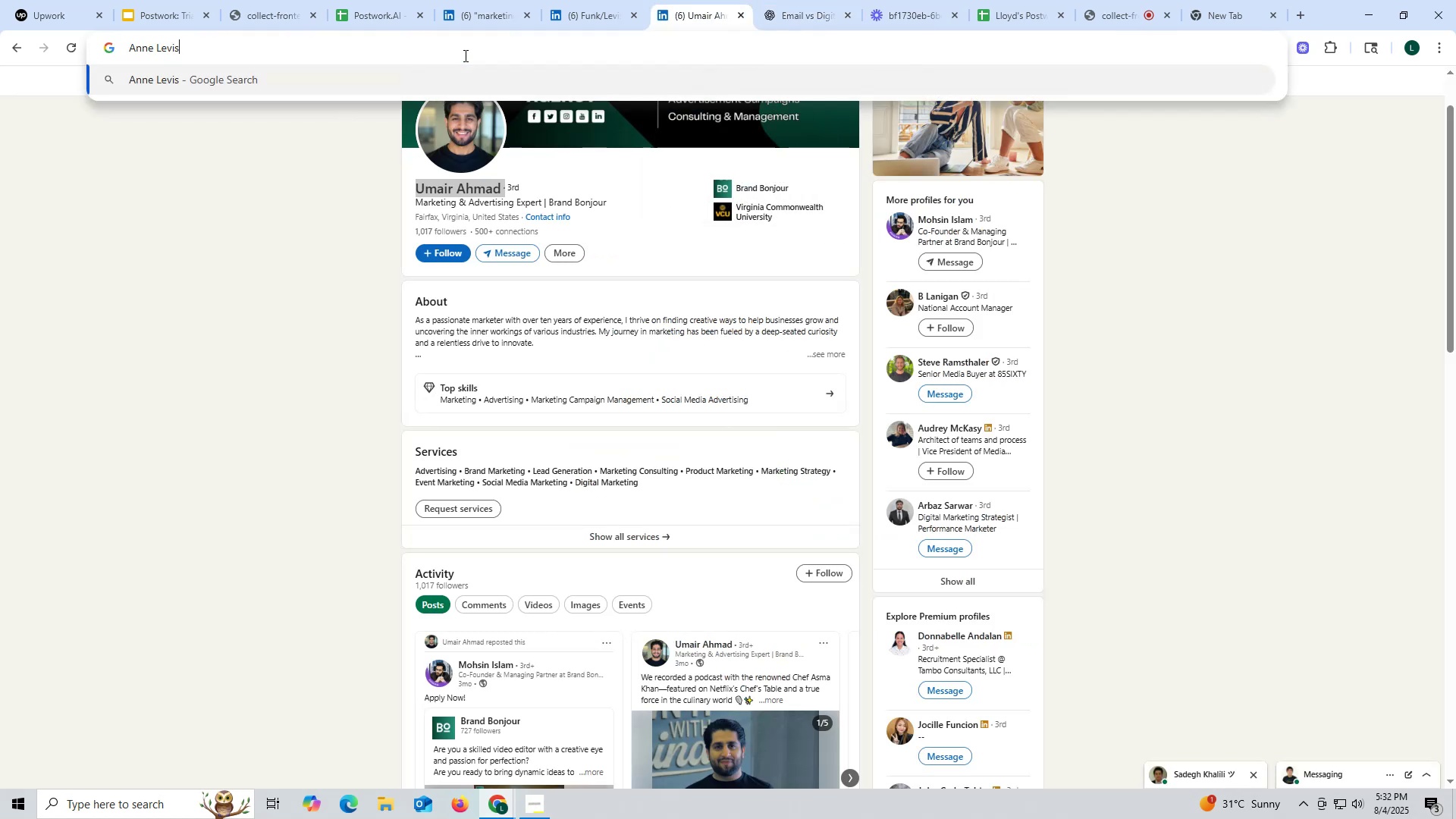 
key(Space)
 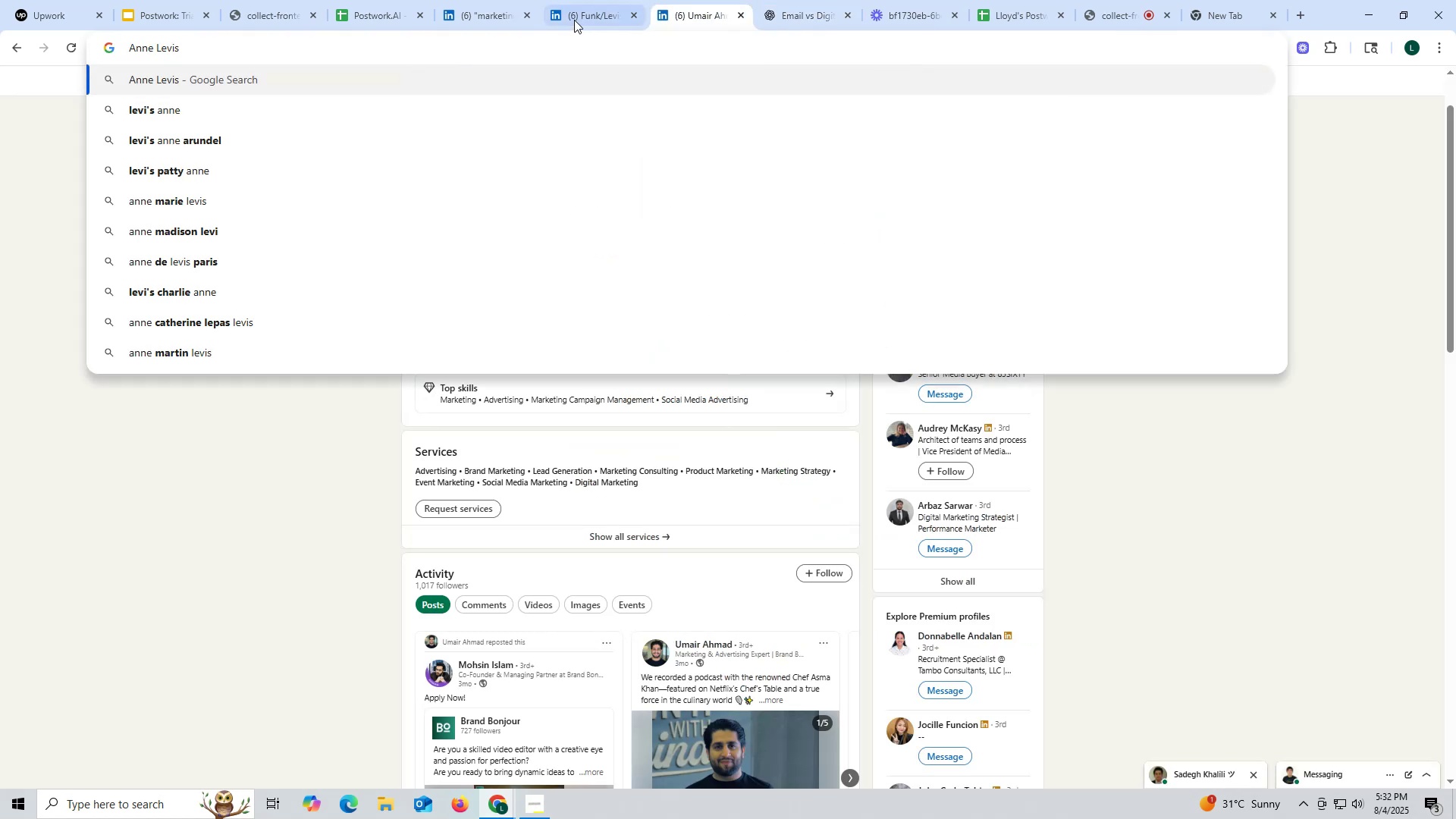 
left_click([579, 10])
 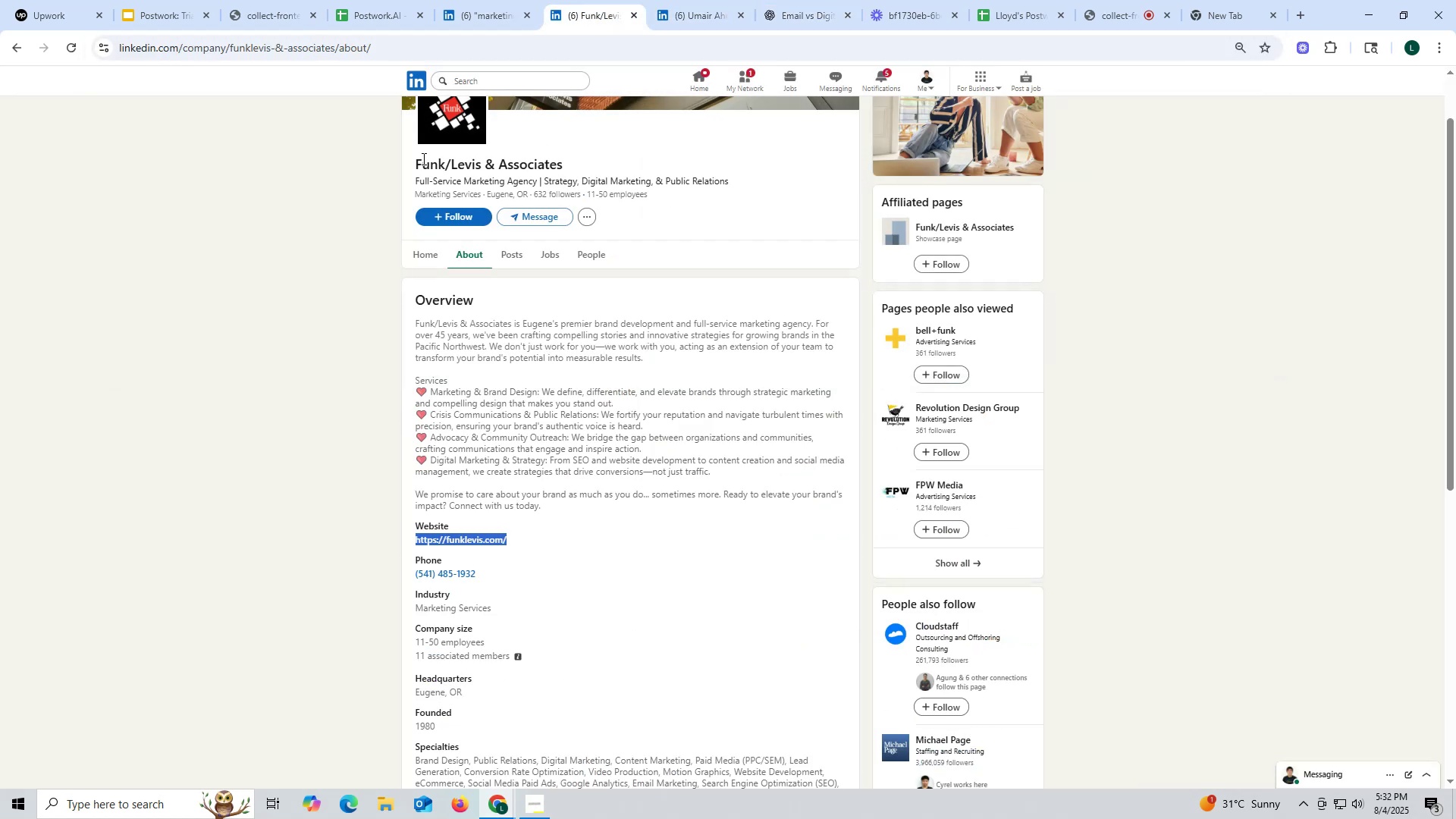 
left_click_drag(start_coordinate=[413, 161], to_coordinate=[579, 162])
 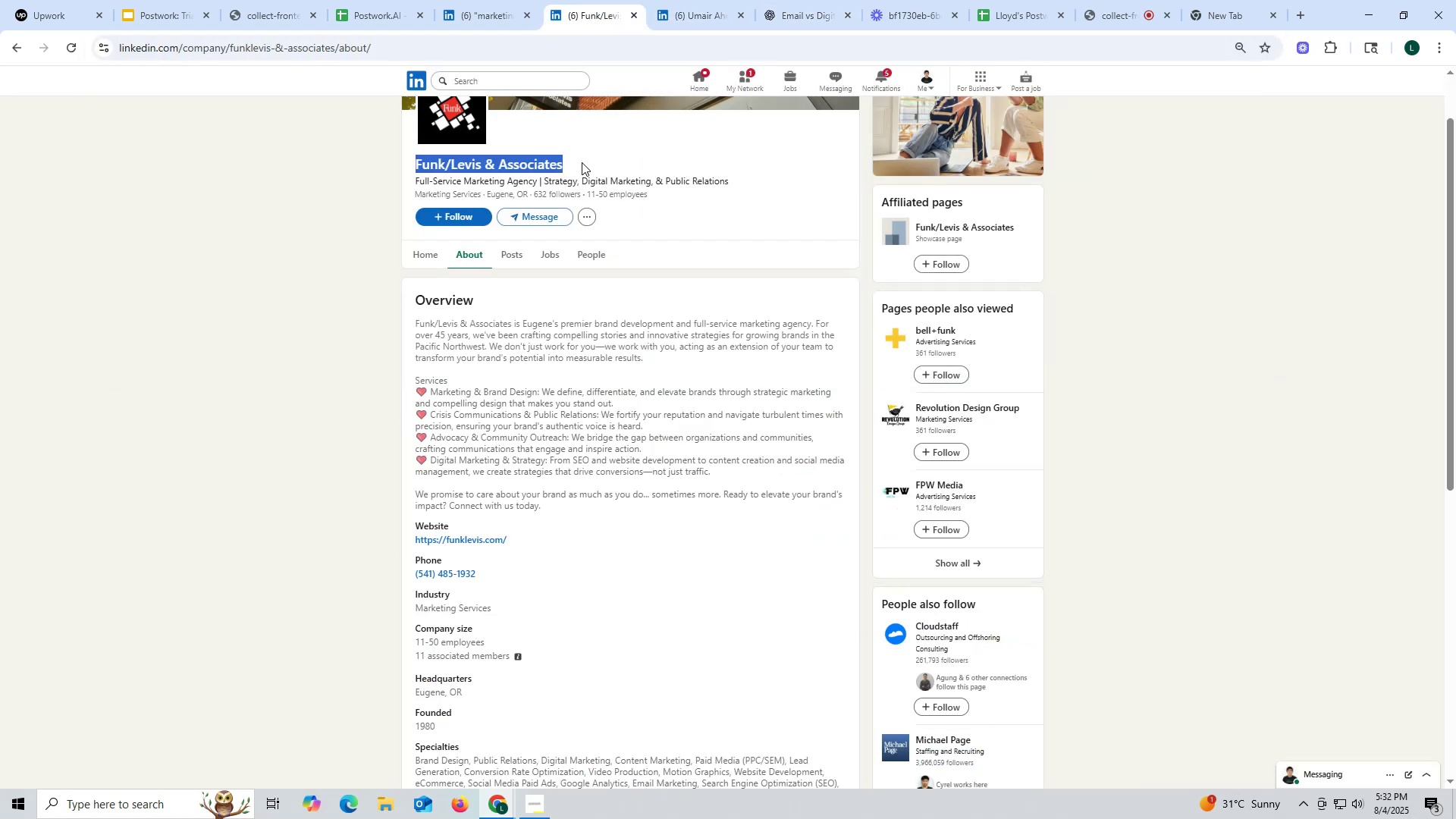 
key(Control+ControlLeft)
 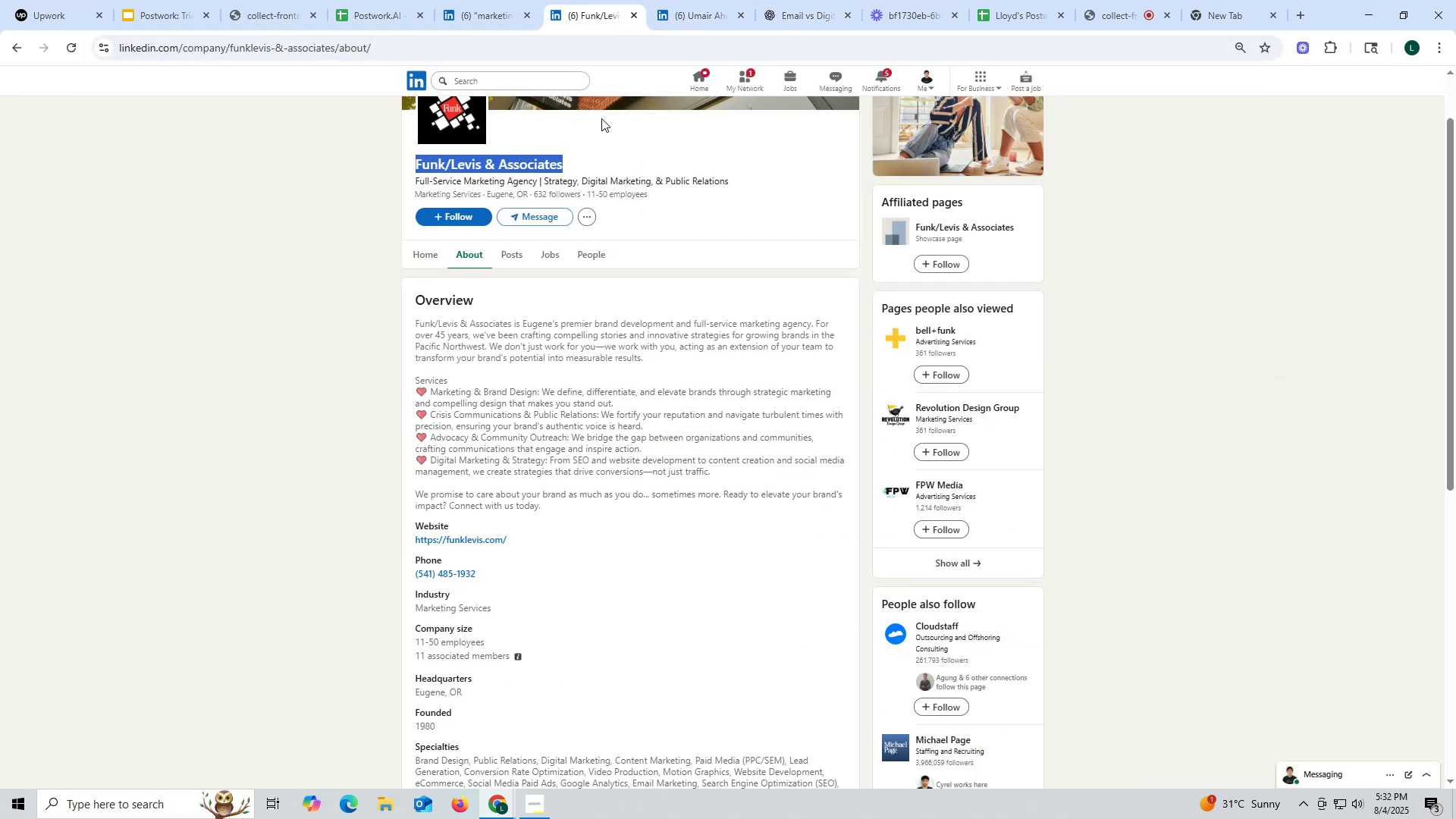 
key(Control+C)
 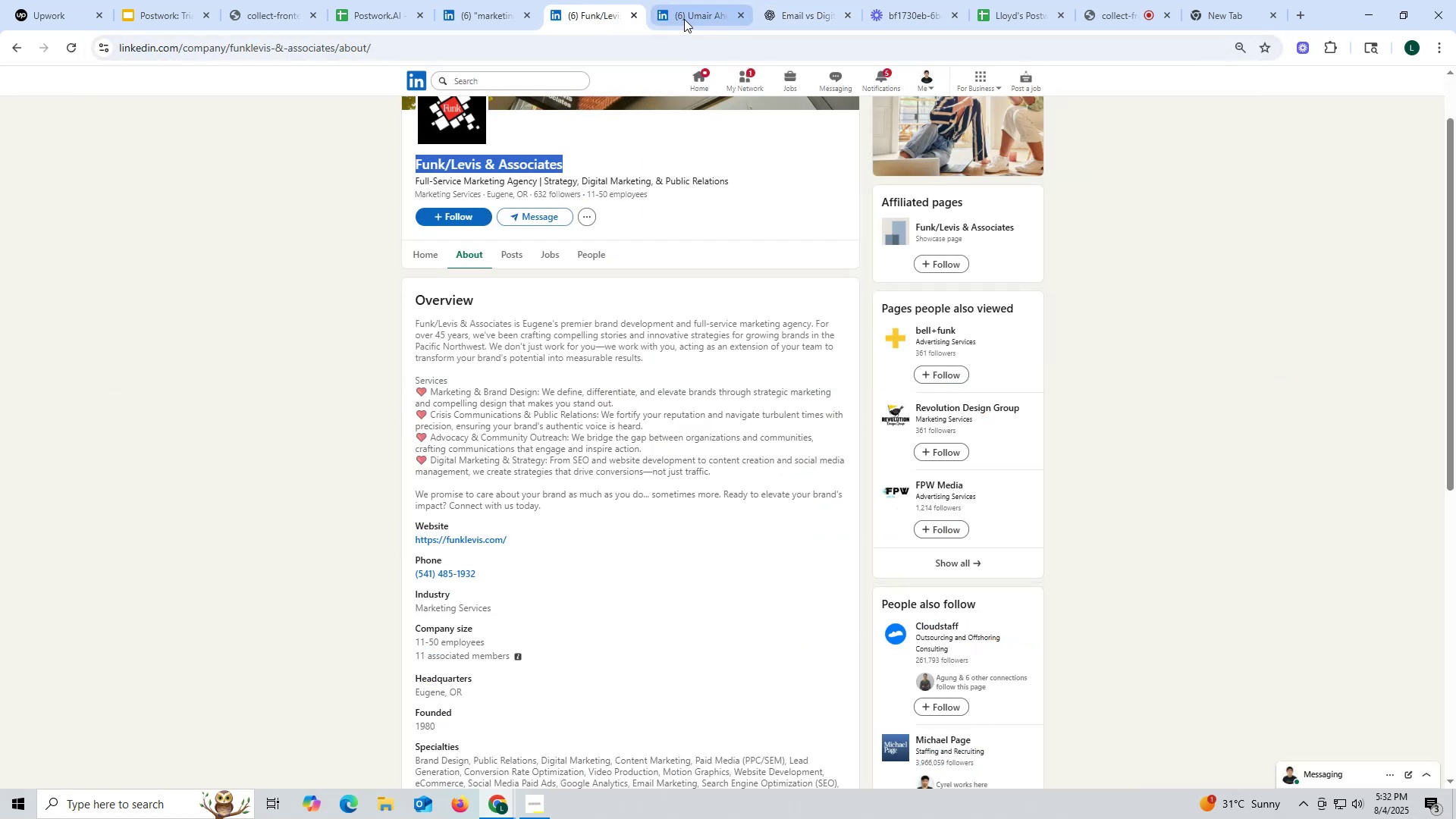 
left_click([684, 19])
 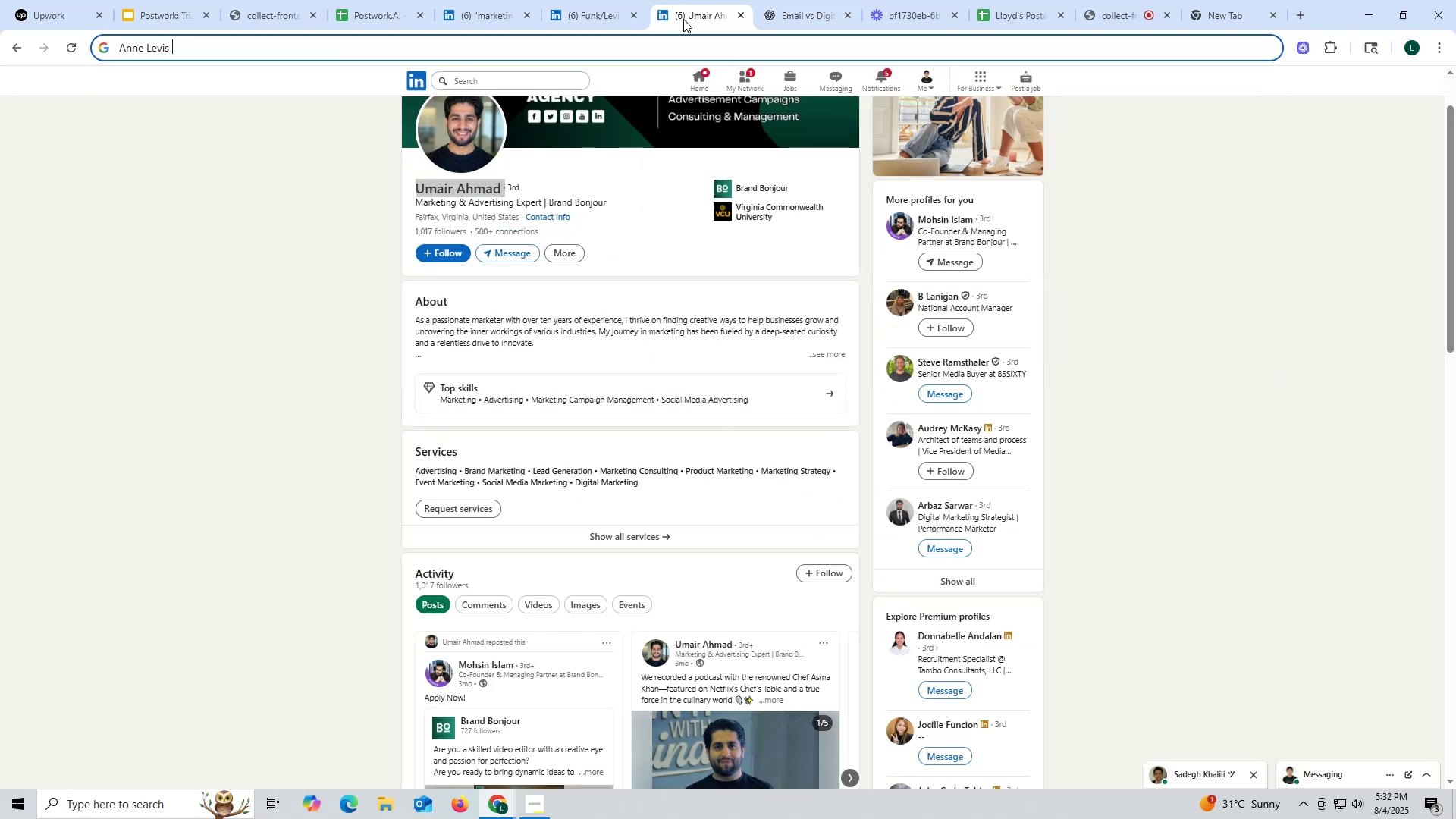 
key(Control+ControlLeft)
 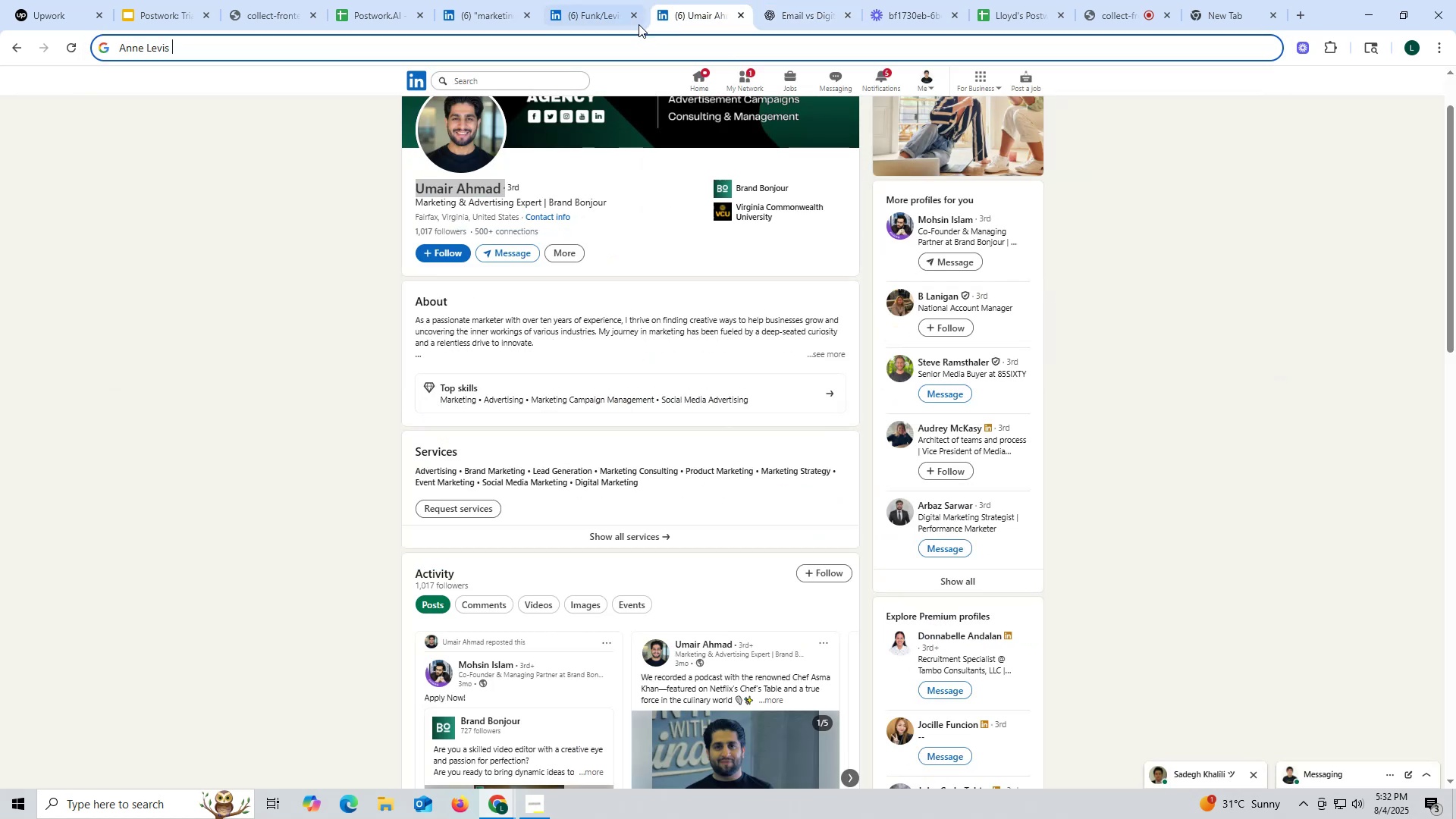 
key(Control+V)
 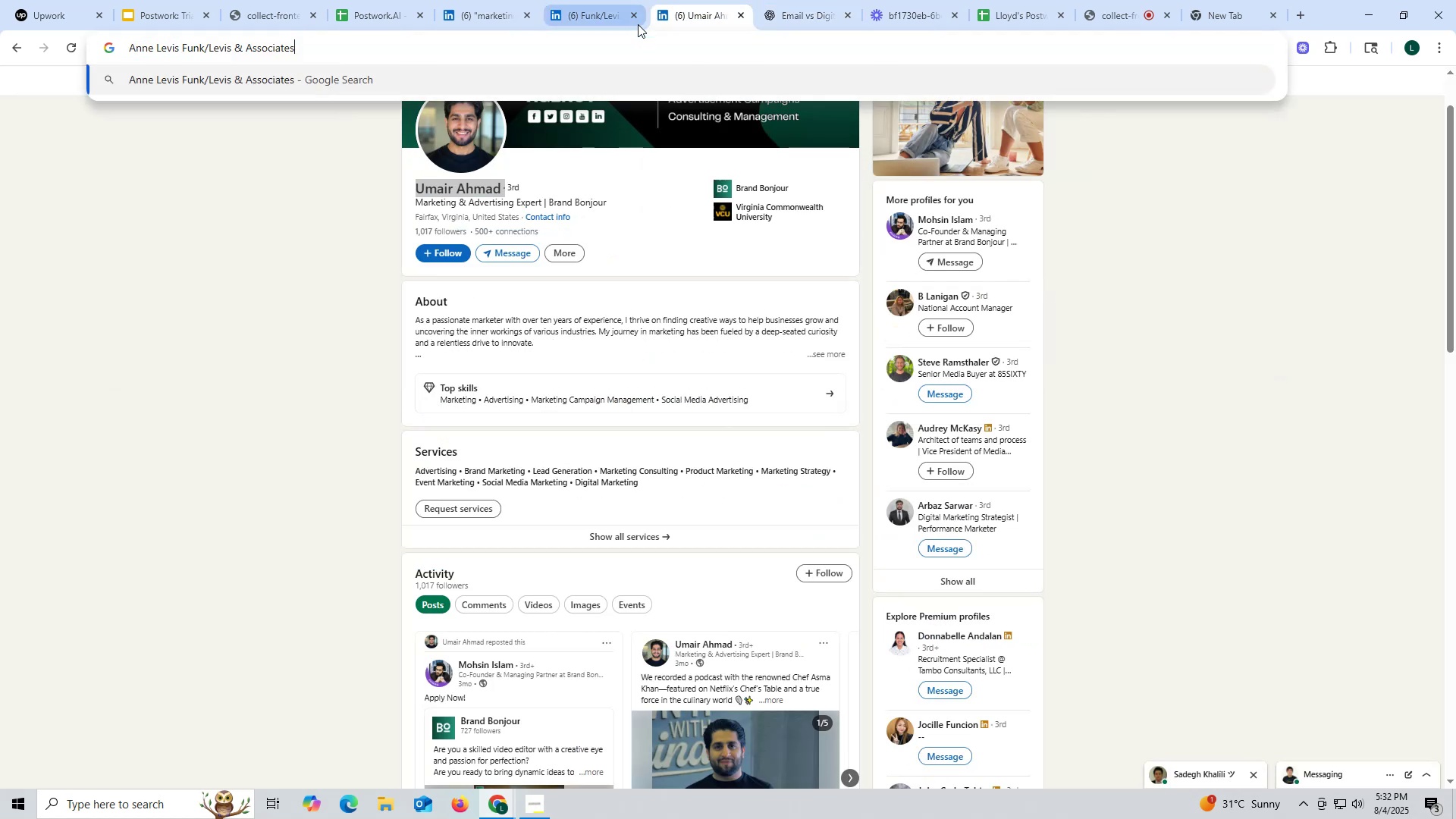 
key(Space)
 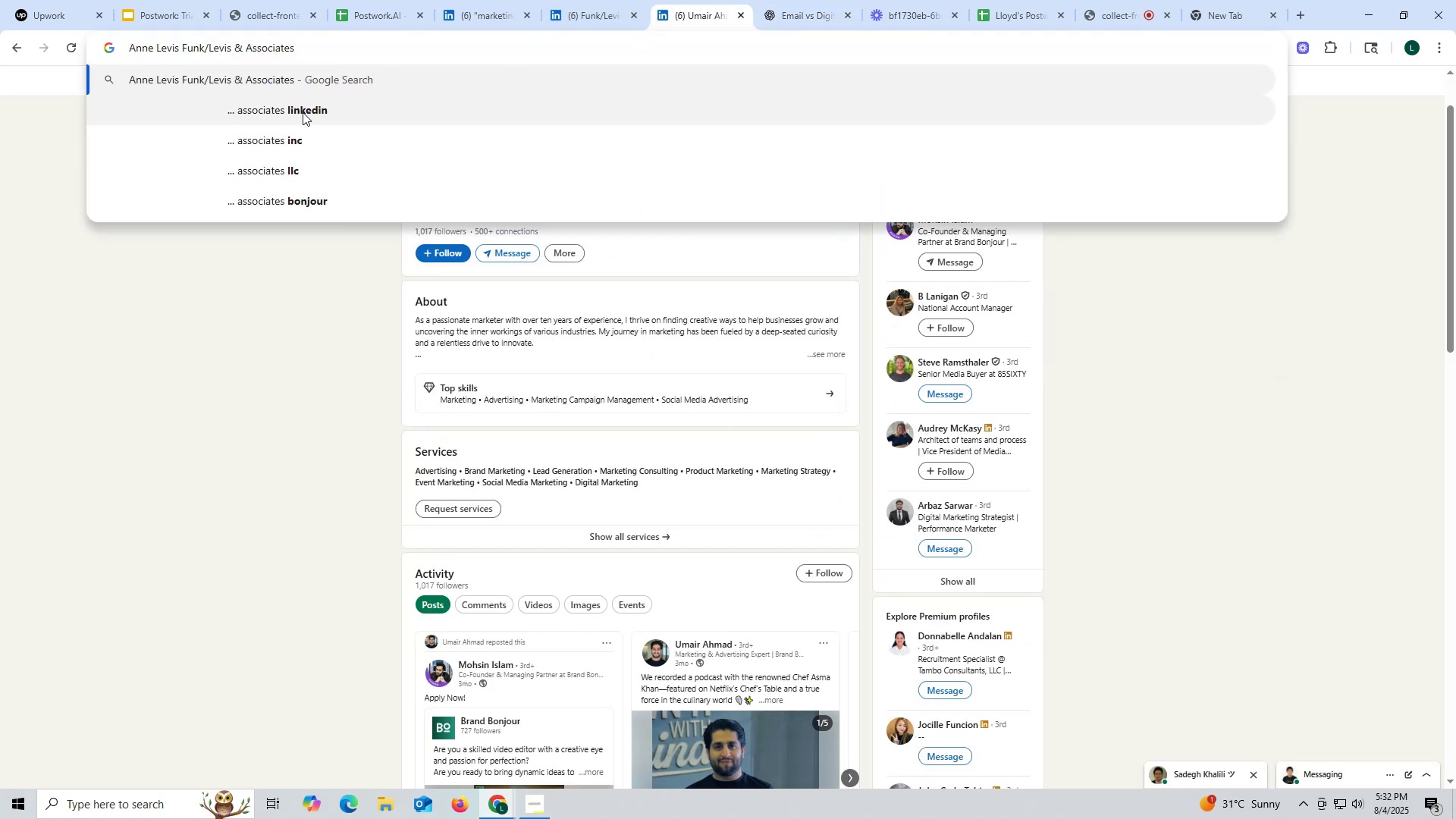 
left_click([302, 113])
 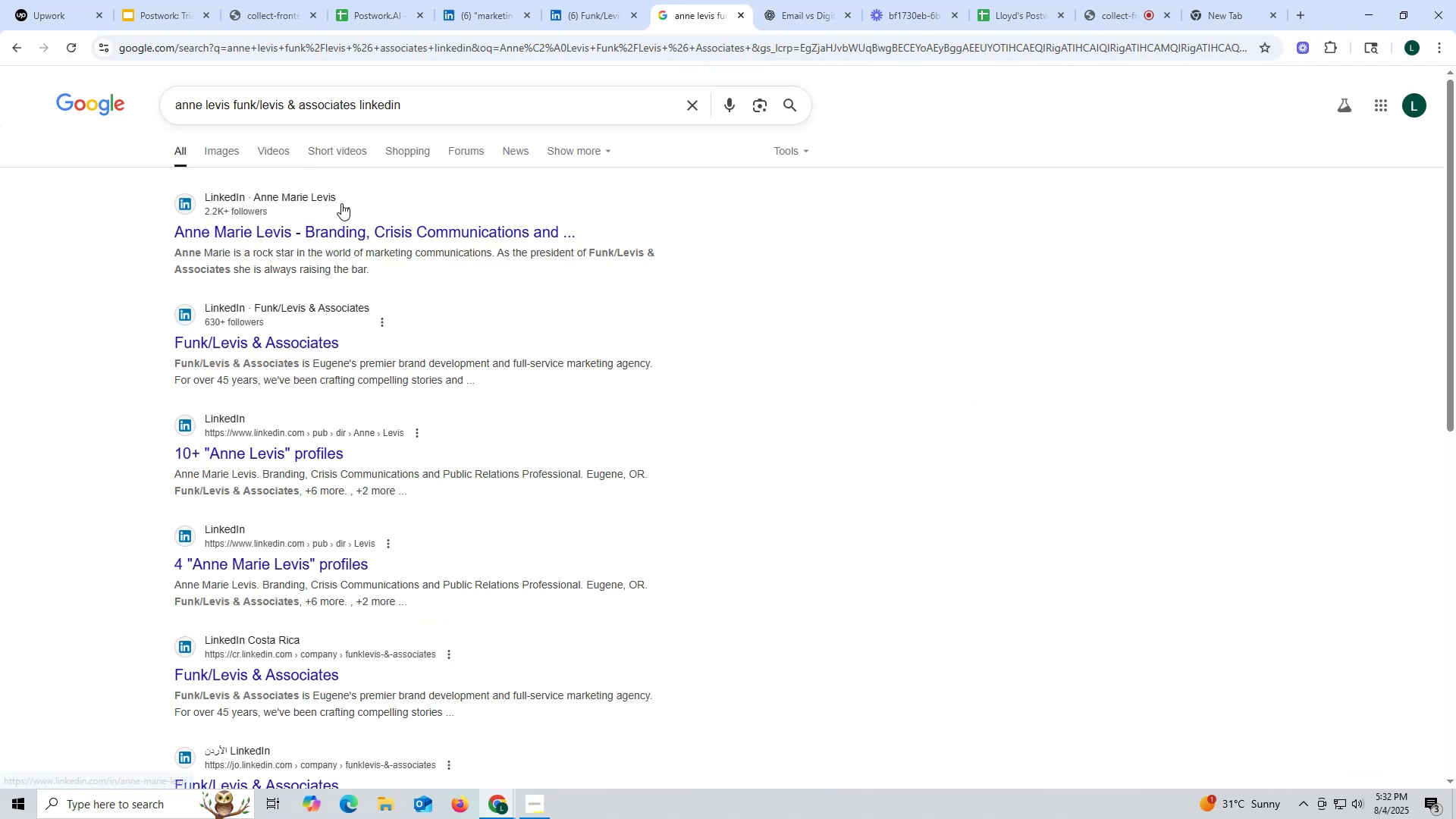 
left_click([336, 231])
 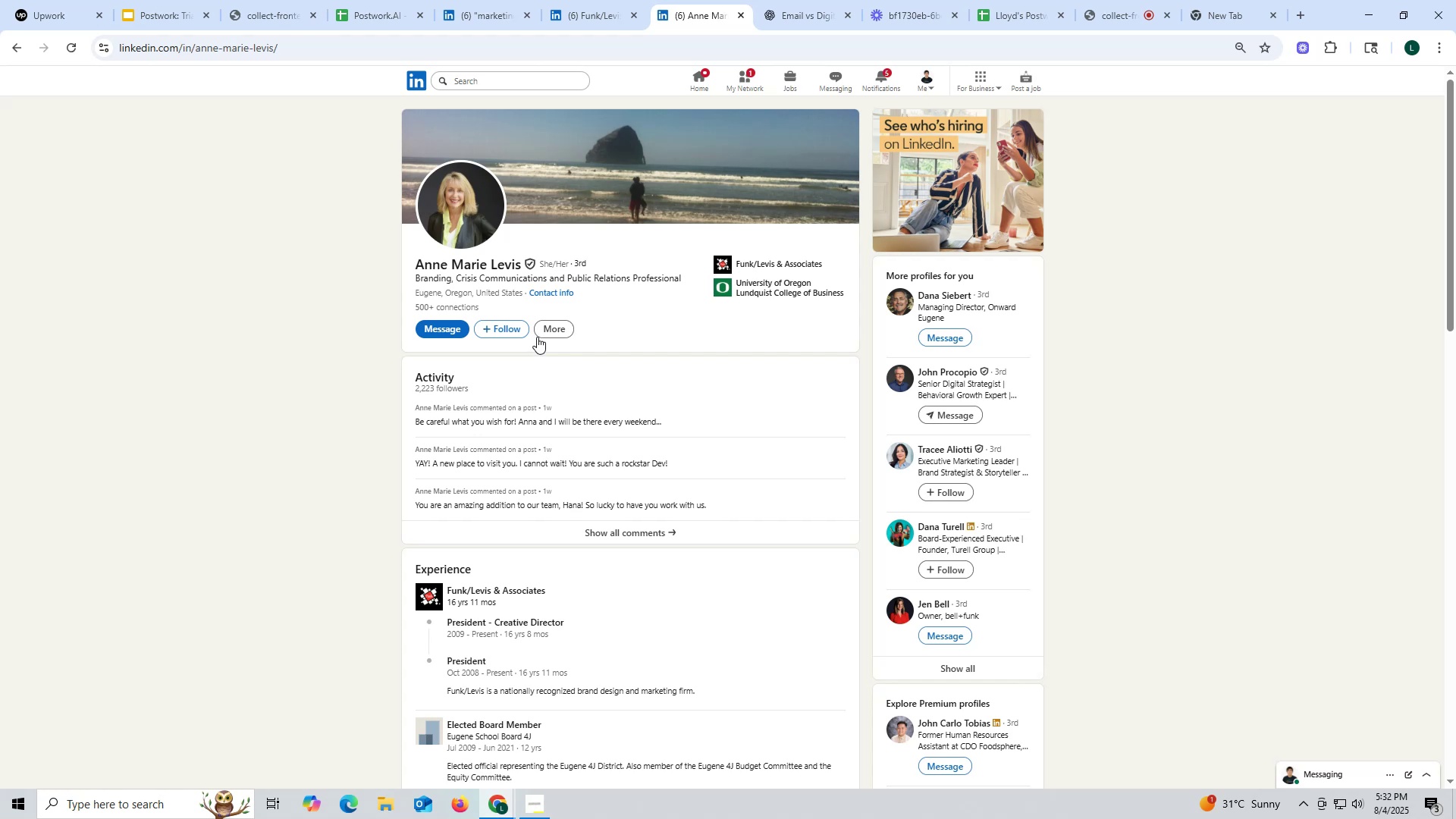 
wait(7.85)
 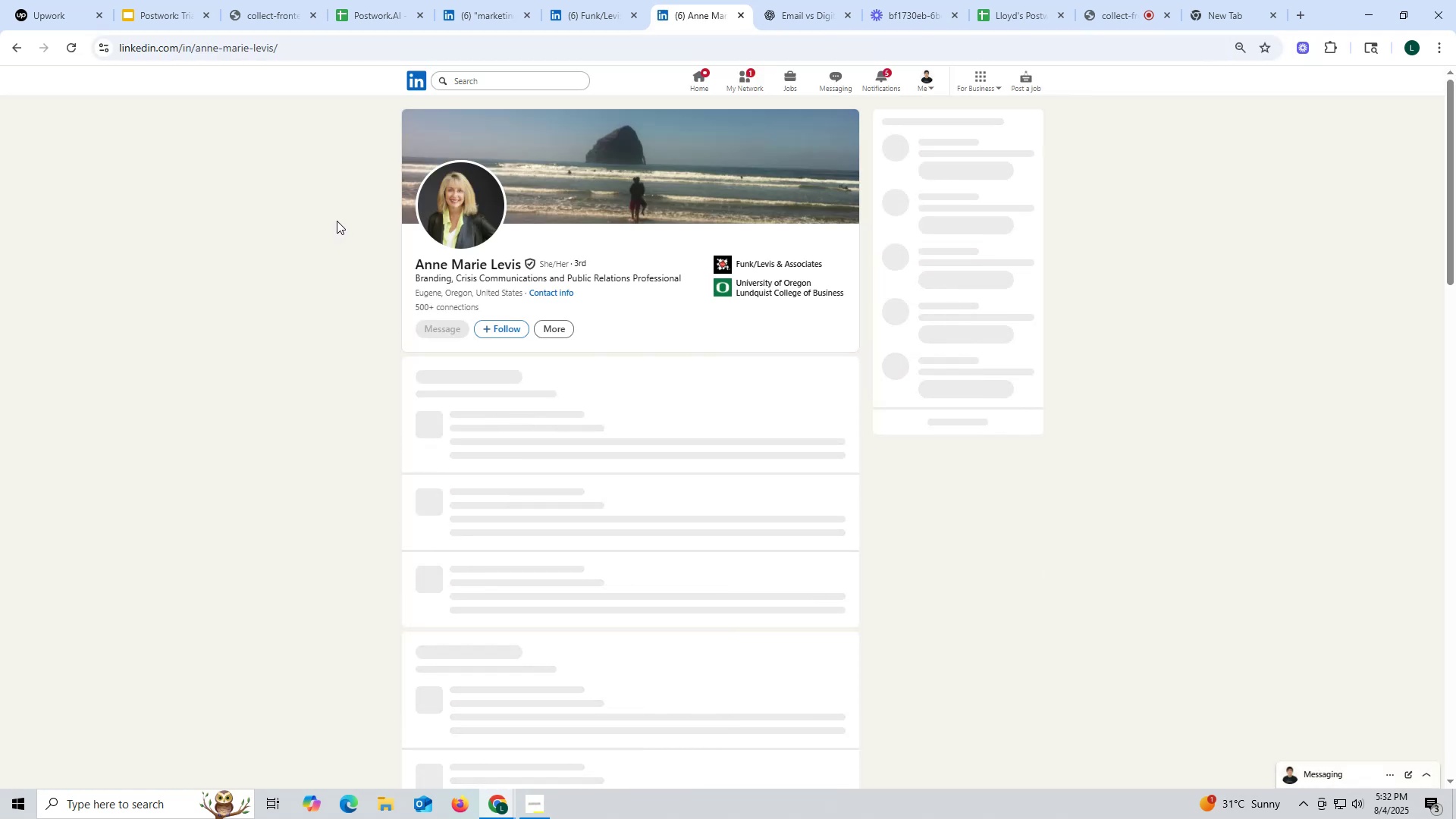 
scroll: coordinate [537, 337], scroll_direction: up, amount: 4.0
 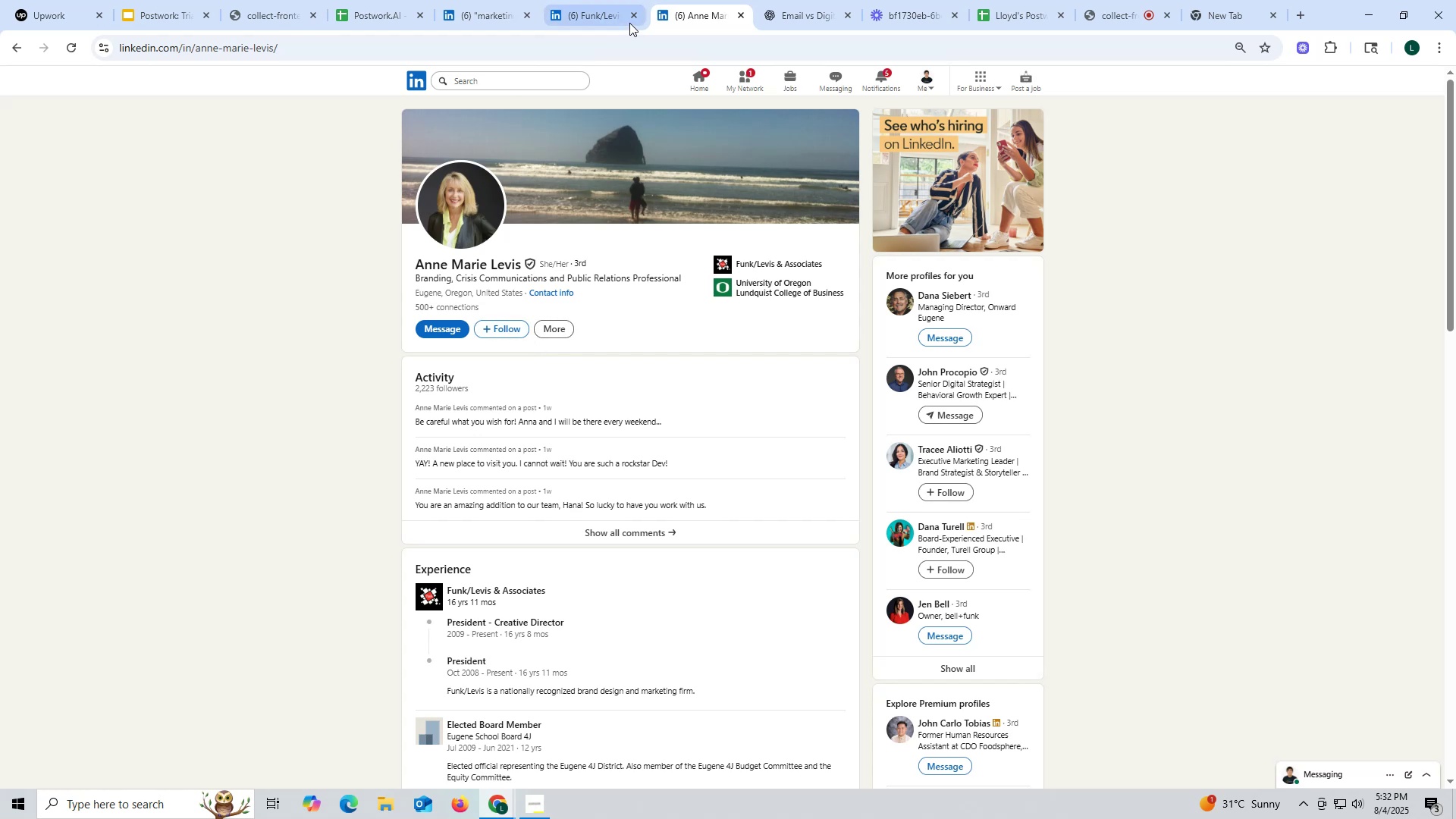 
left_click([601, 17])
 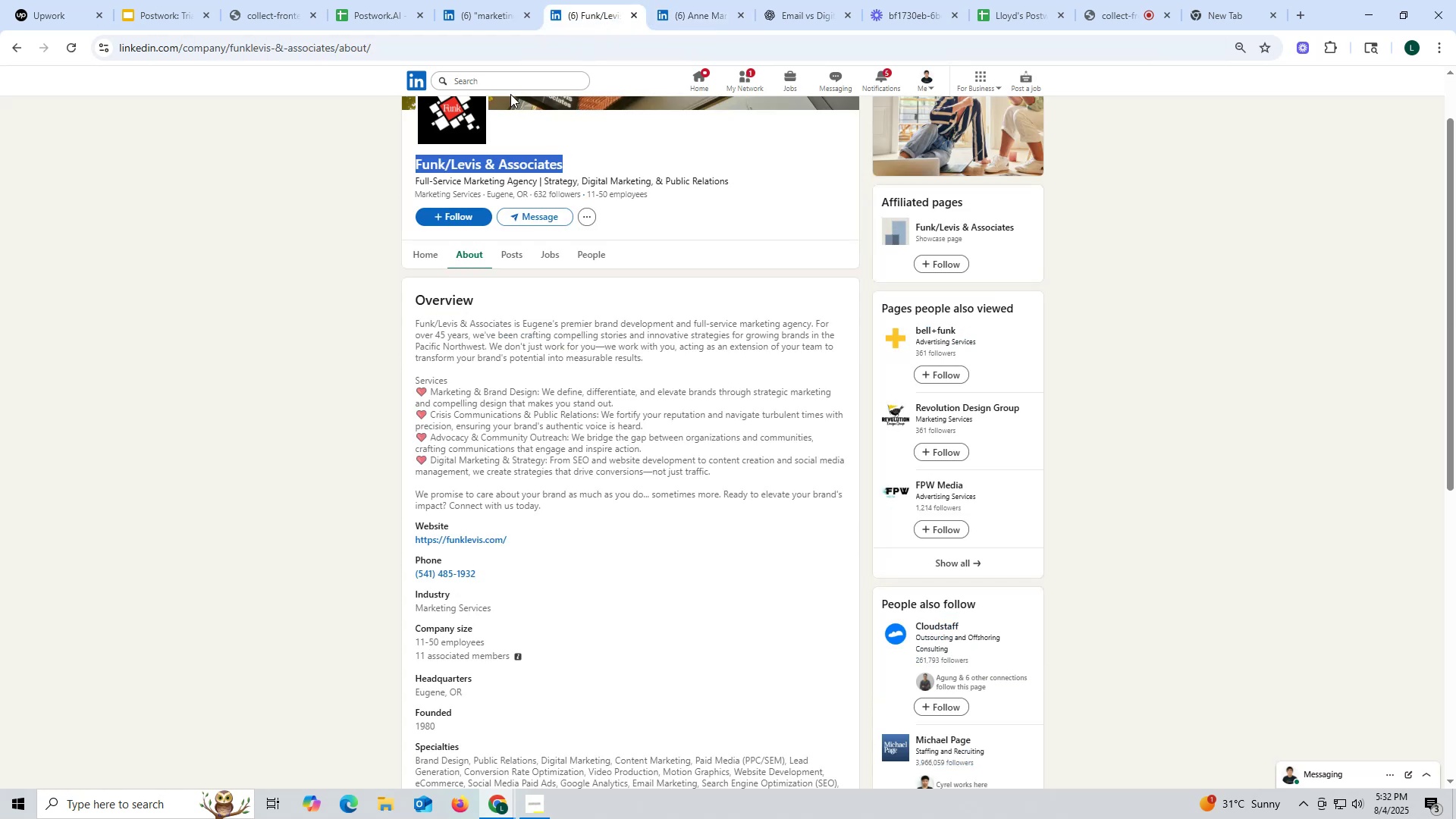 
key(Control+ControlLeft)
 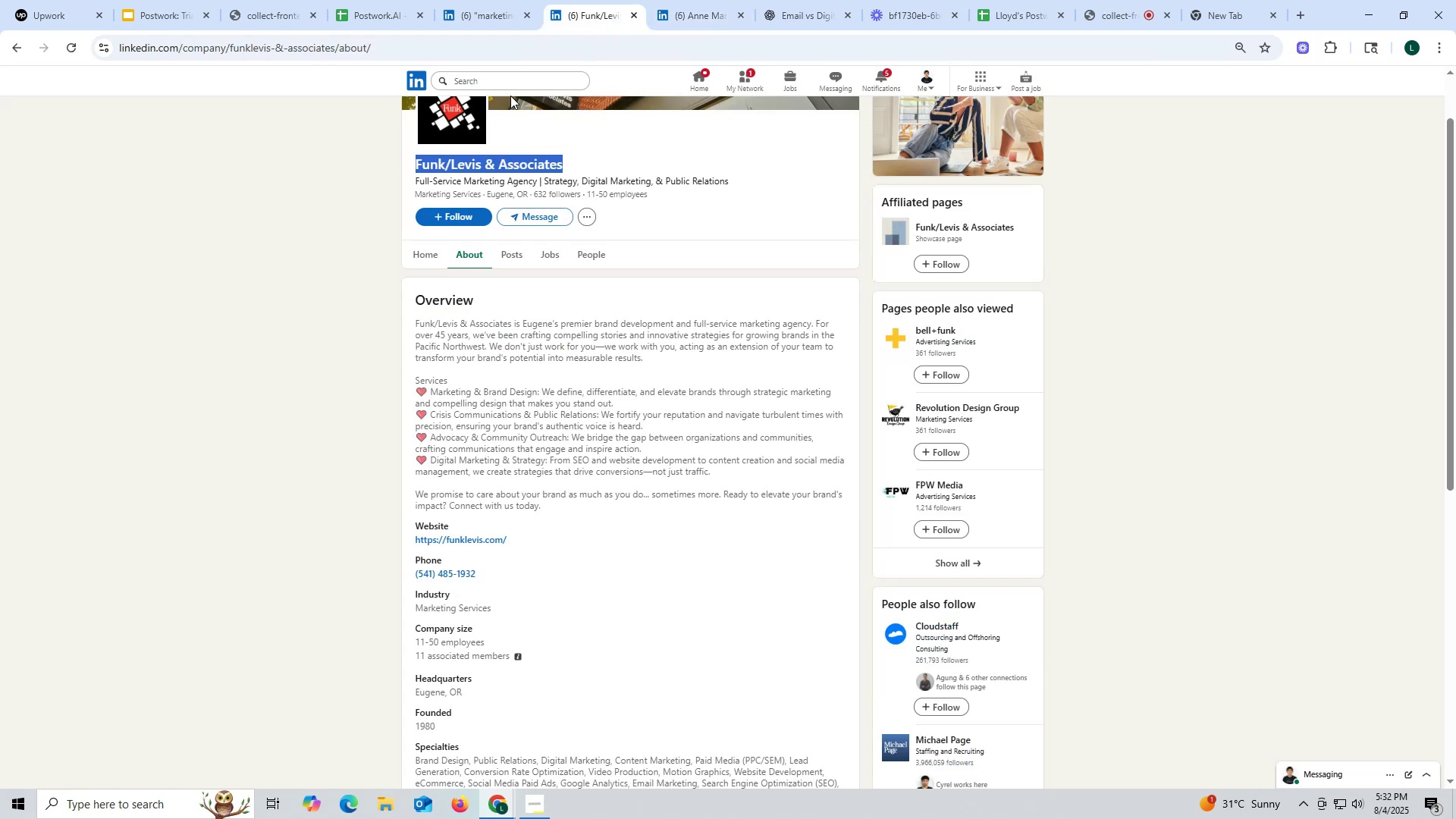 
key(Control+C)
 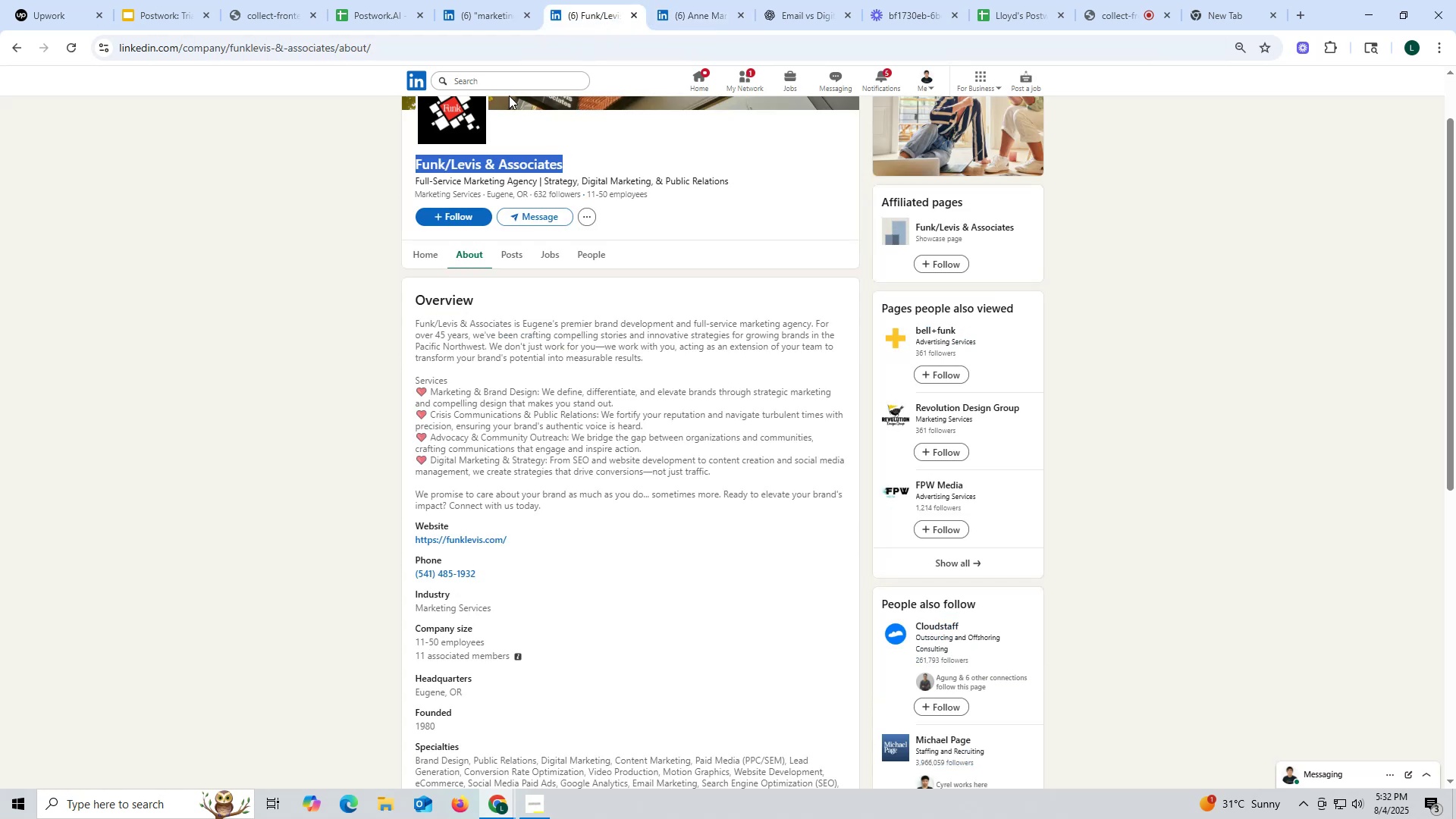 
key(Control+ControlLeft)
 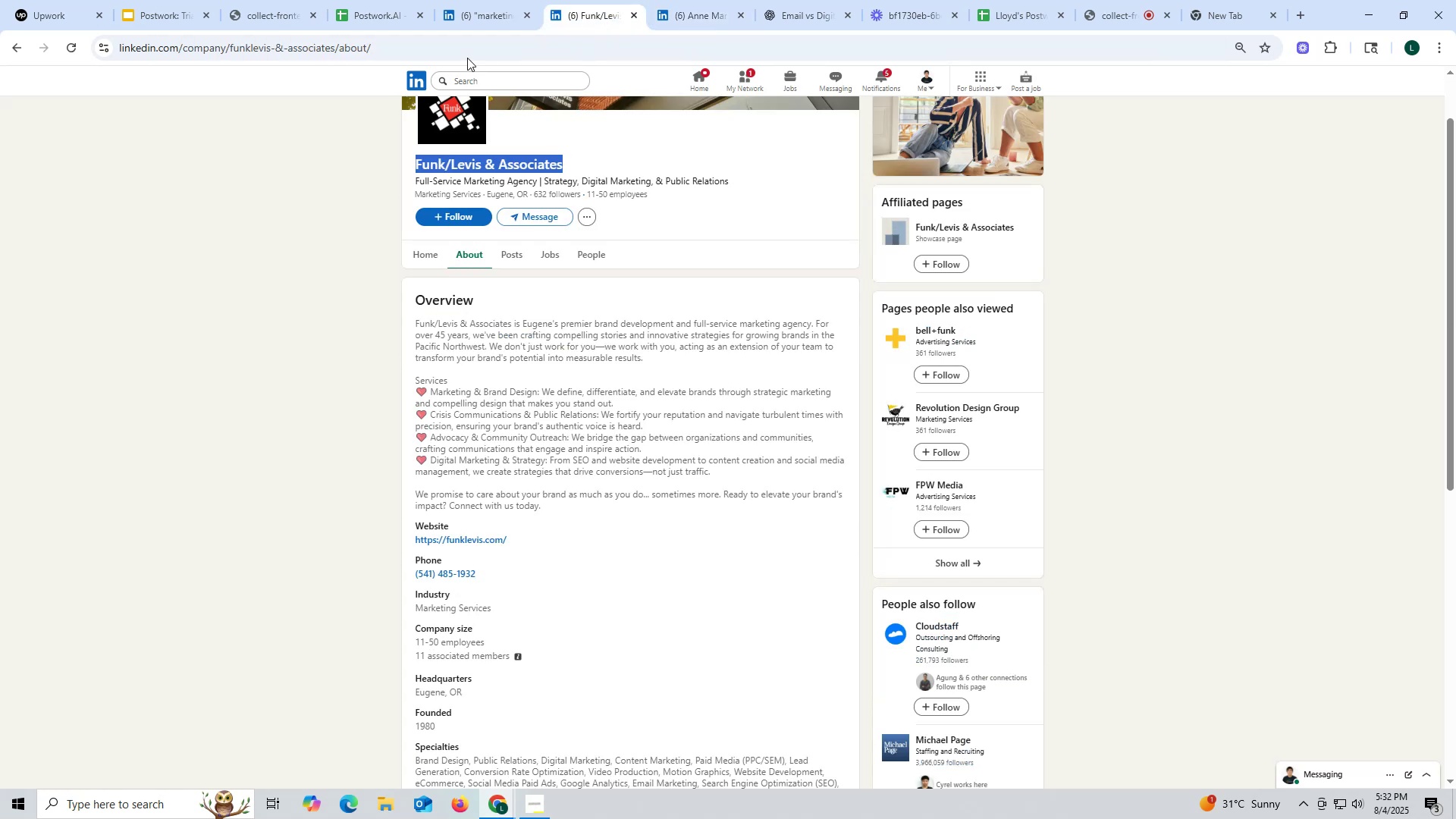 
key(Control+C)
 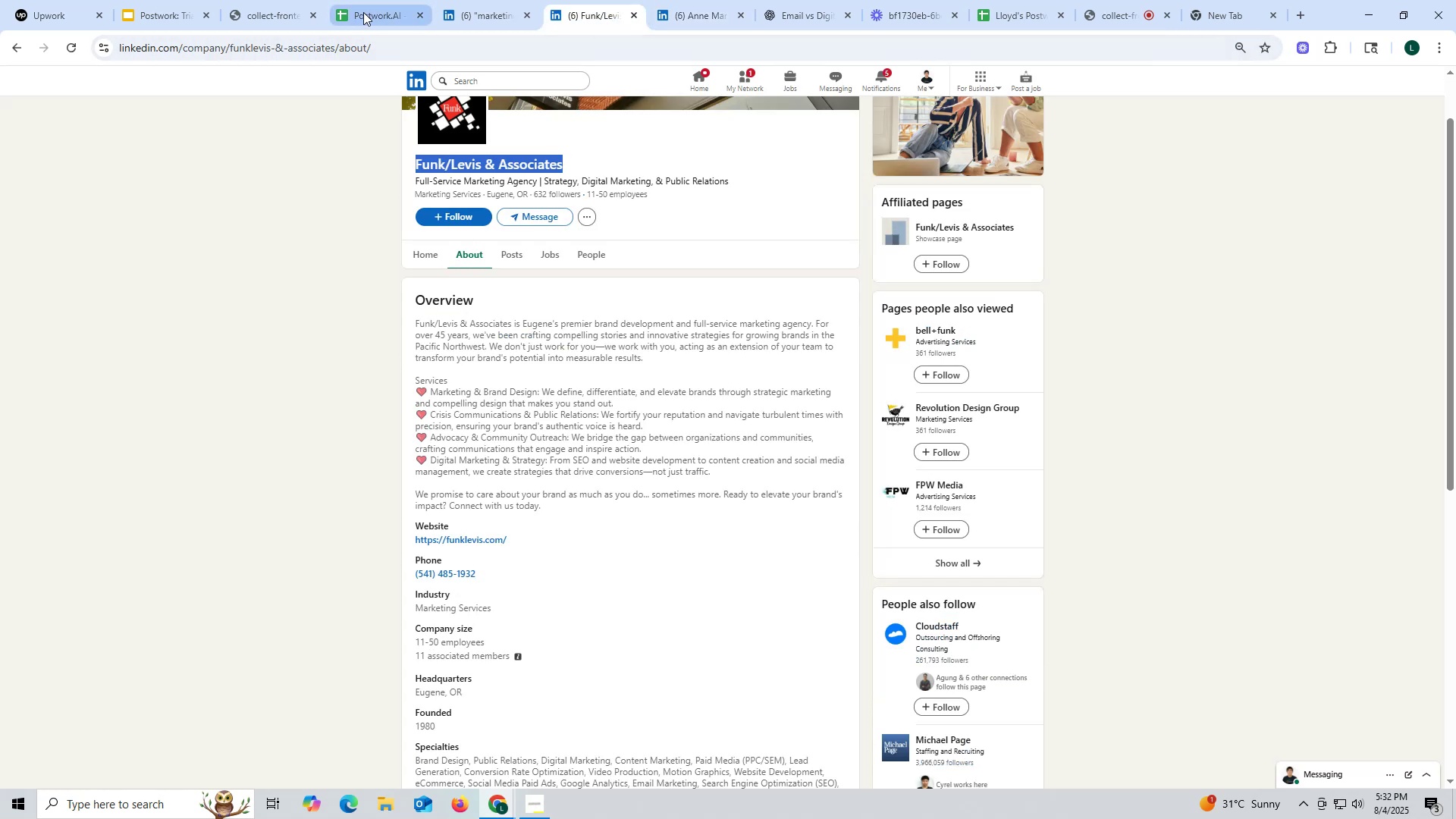 
left_click([363, 12])
 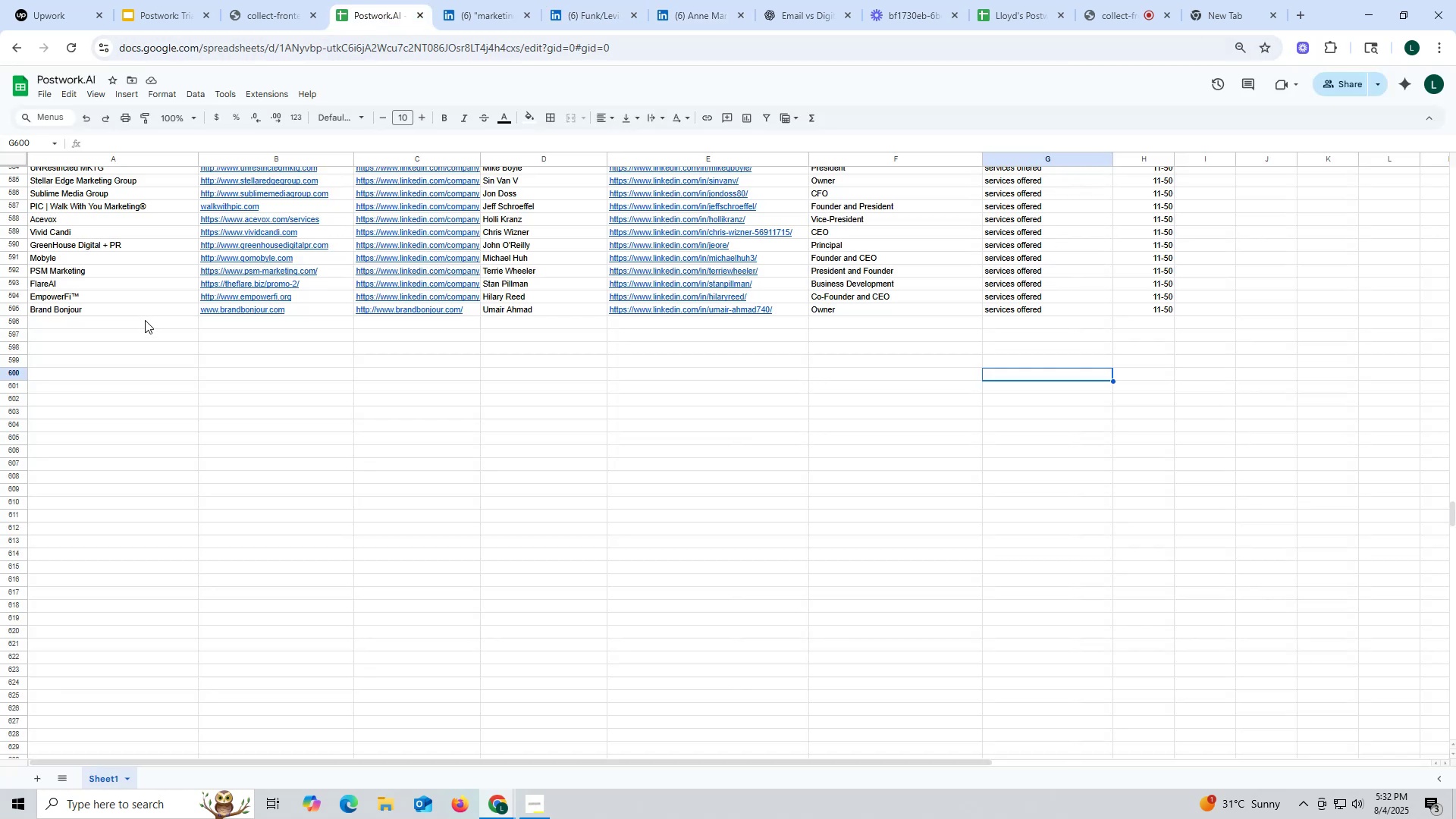 
double_click([145, 320])
 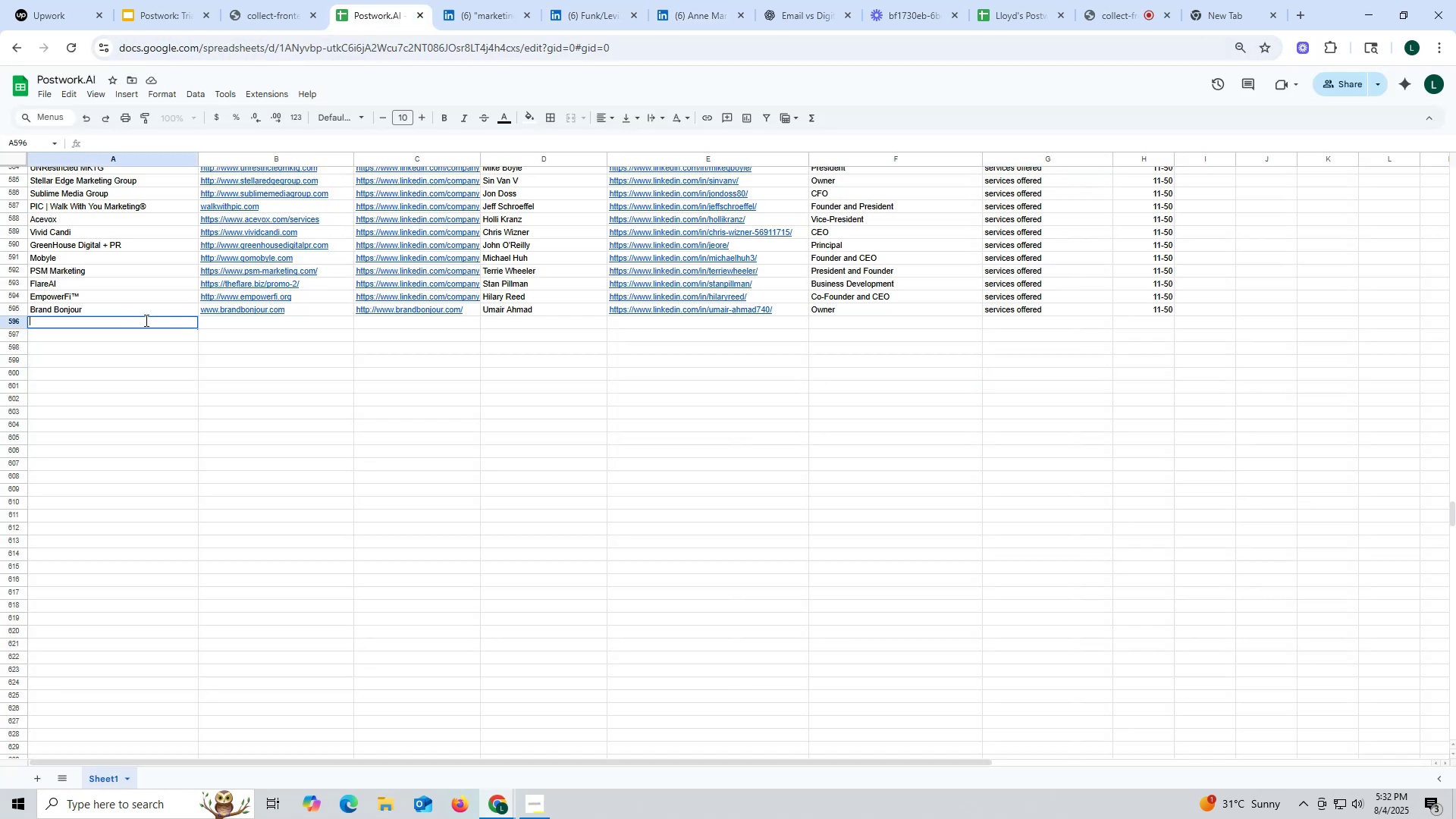 
key(V)
 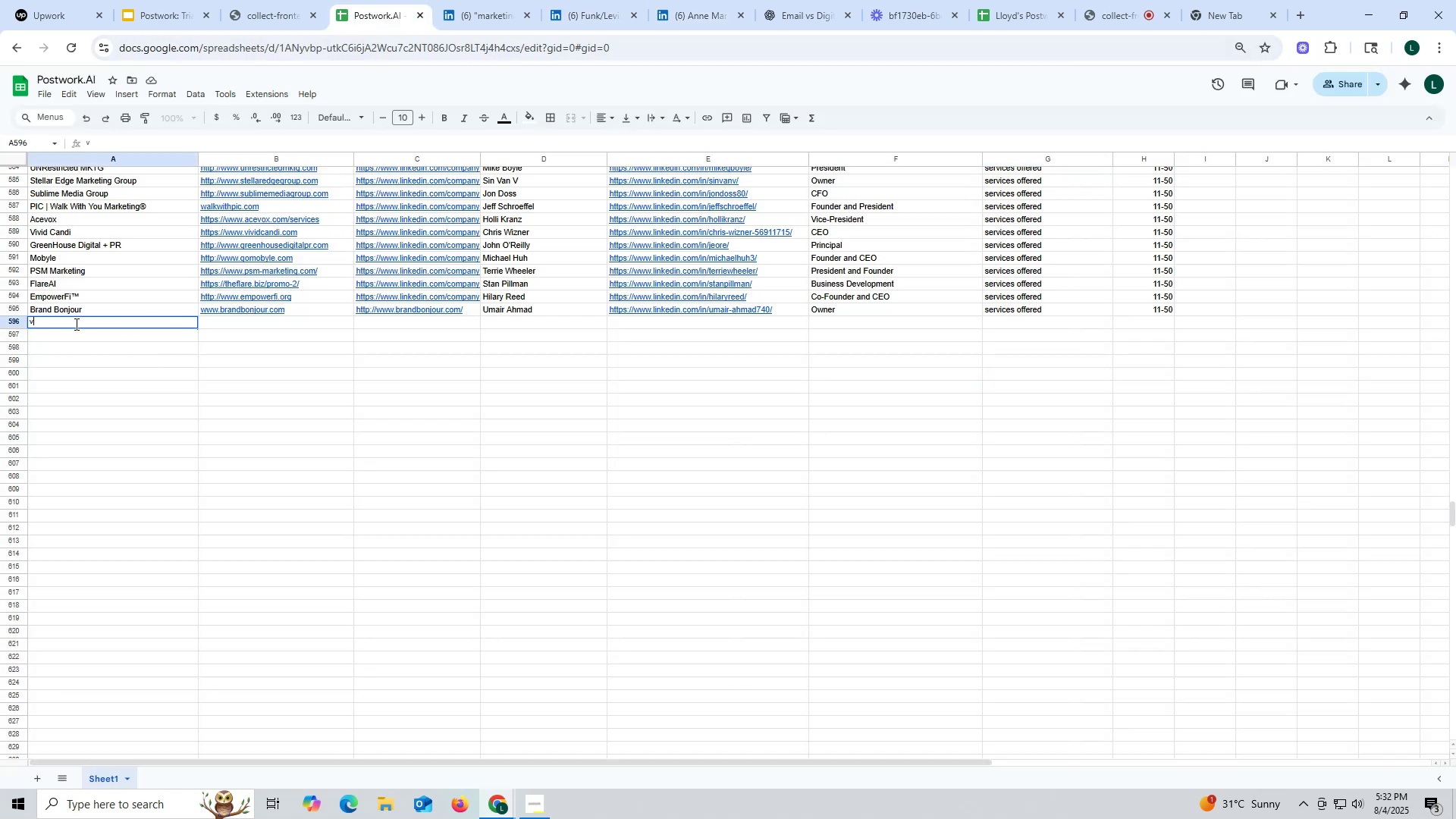 
left_click_drag(start_coordinate=[39, 318], to_coordinate=[0, 318])
 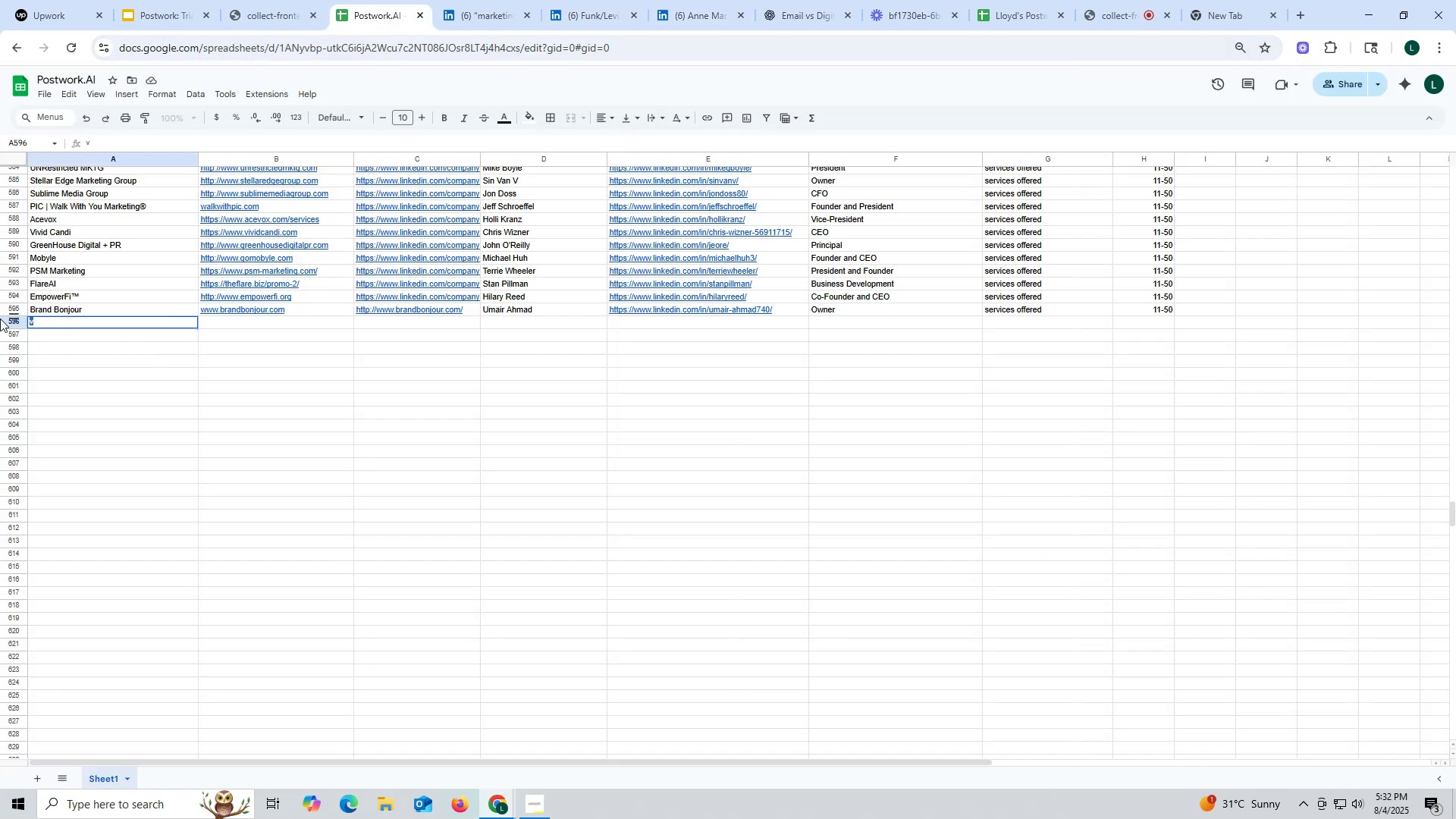 
key(Control+ControlLeft)
 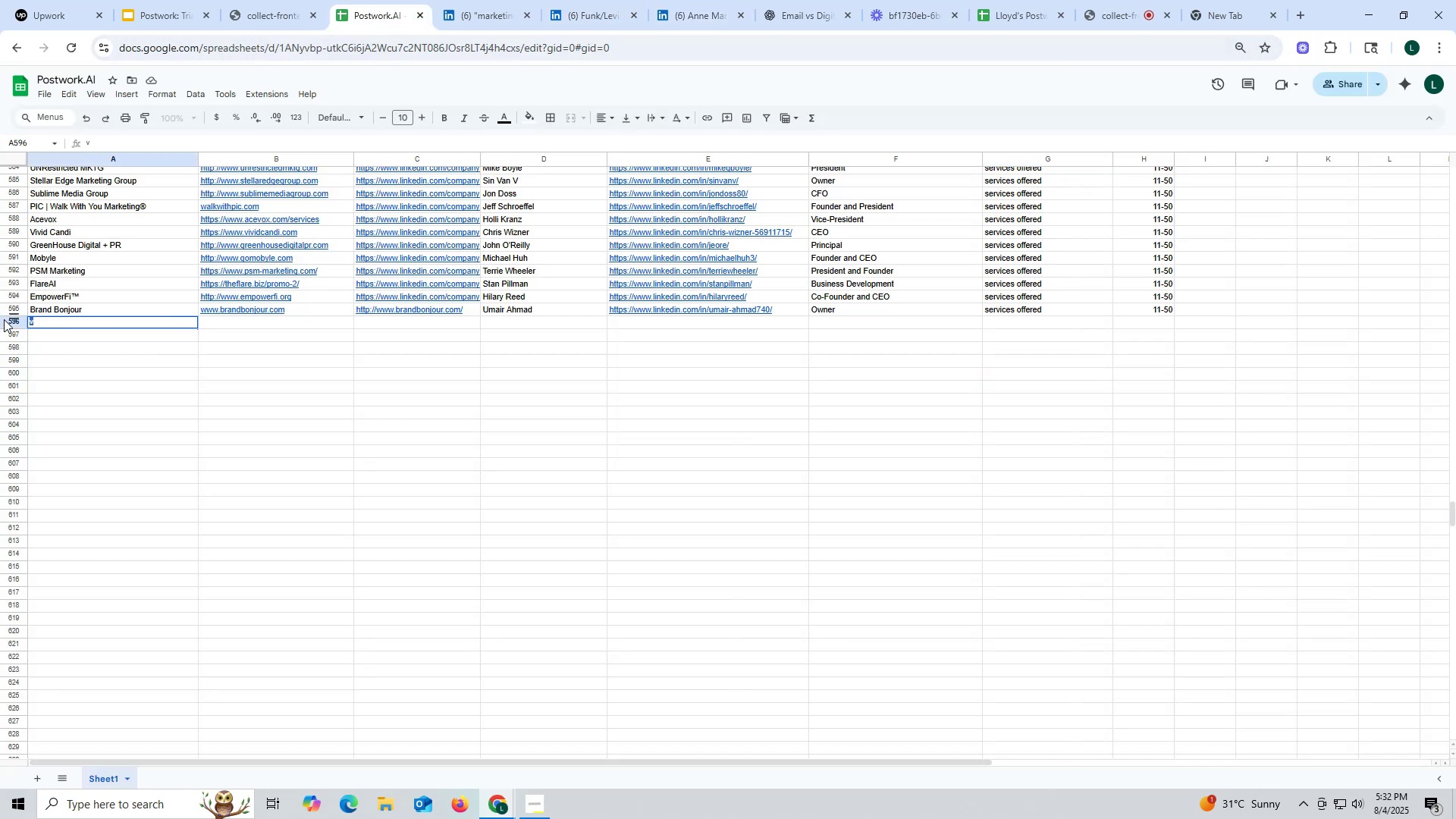 
key(Control+V)
 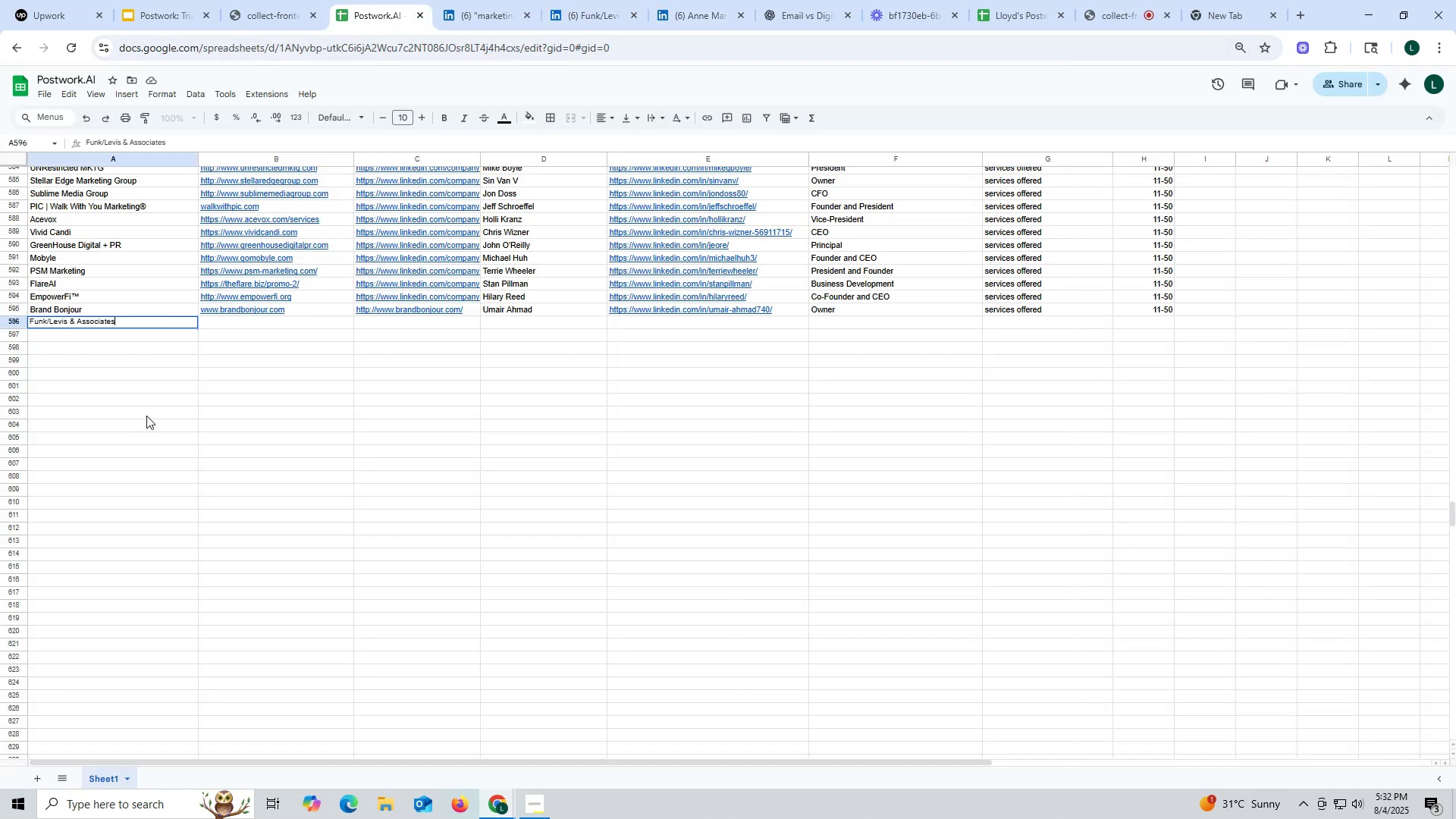 
left_click([146, 416])
 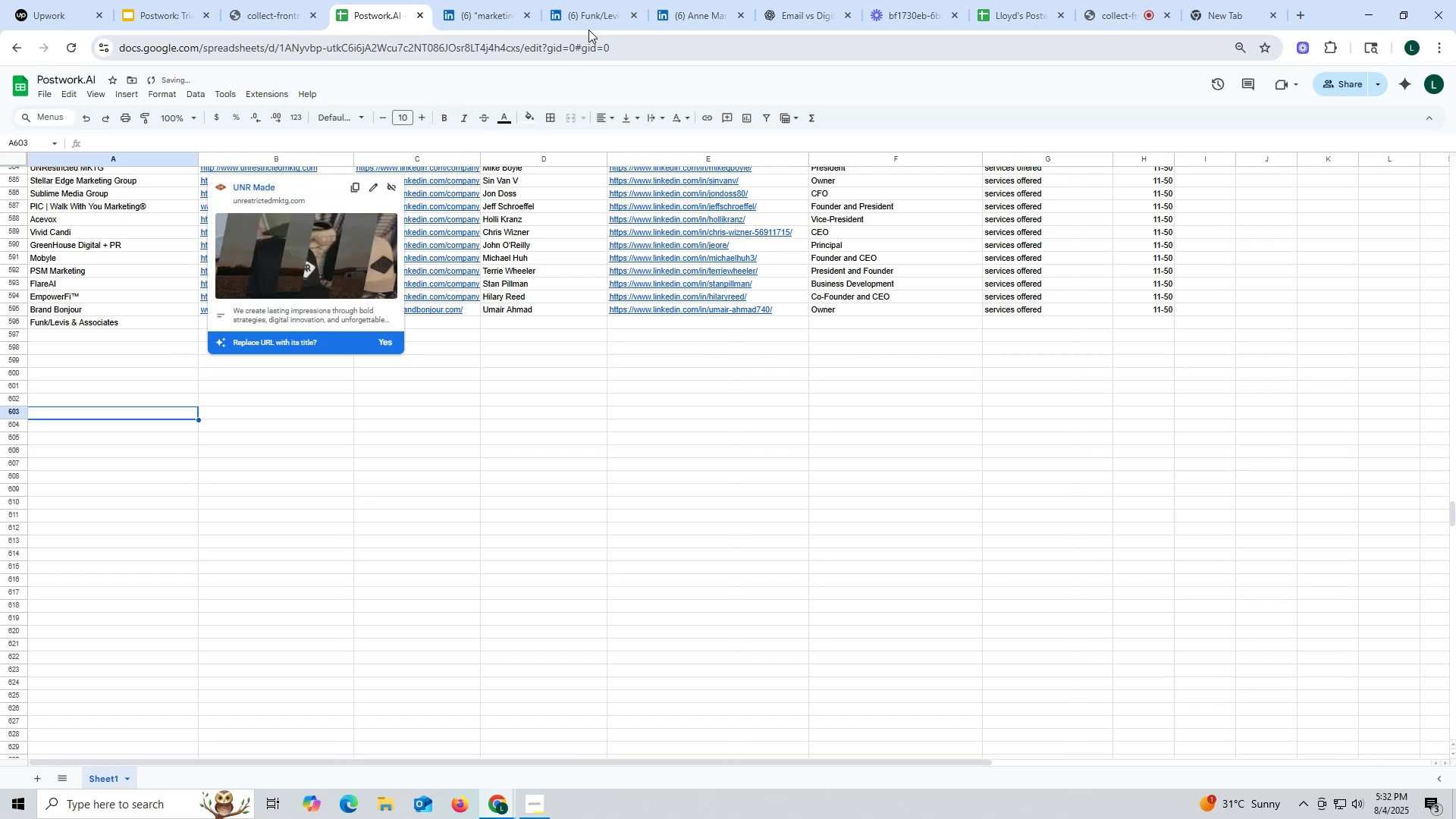 
left_click([589, 23])
 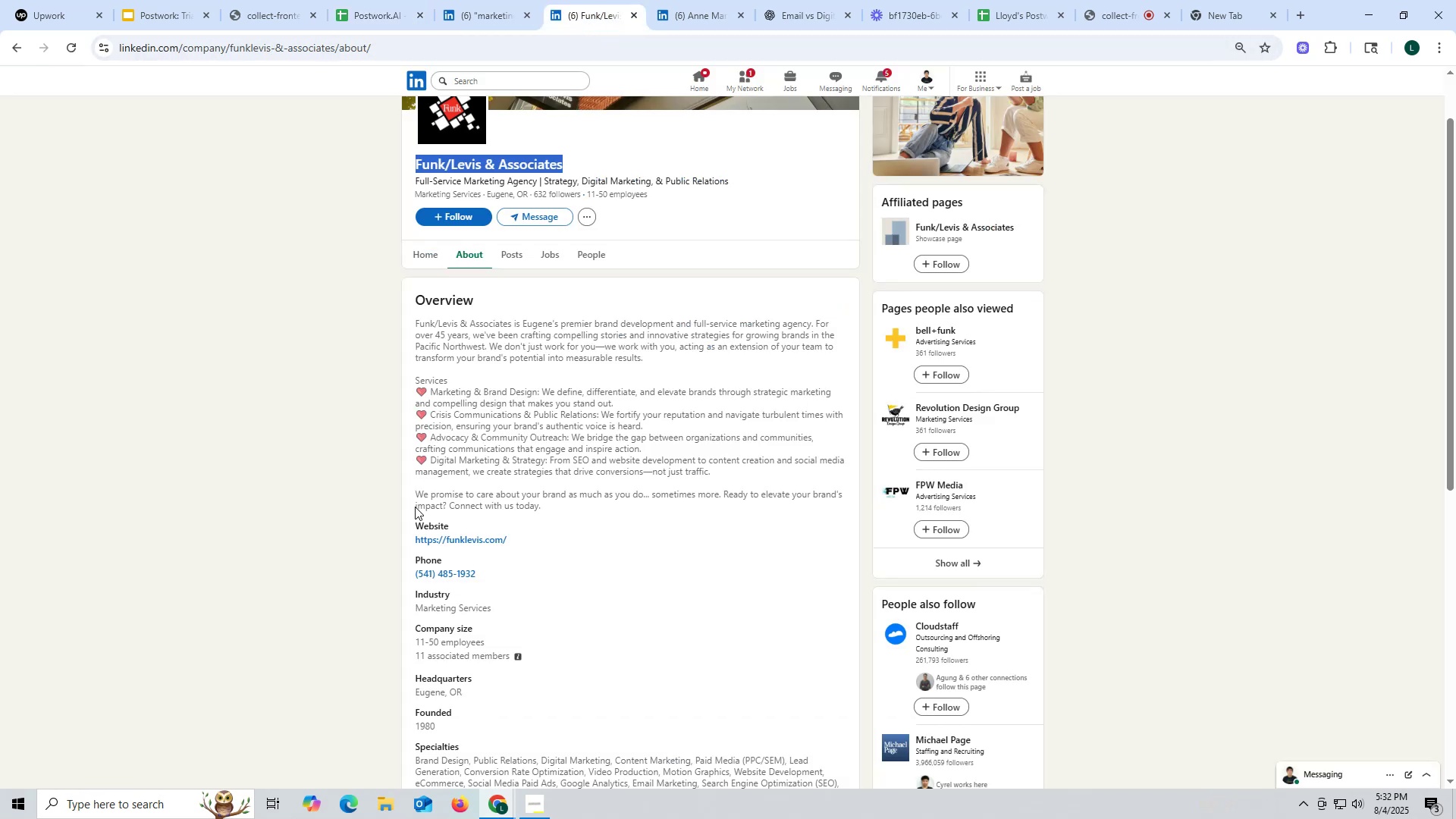 
left_click_drag(start_coordinate=[423, 539], to_coordinate=[497, 539])
 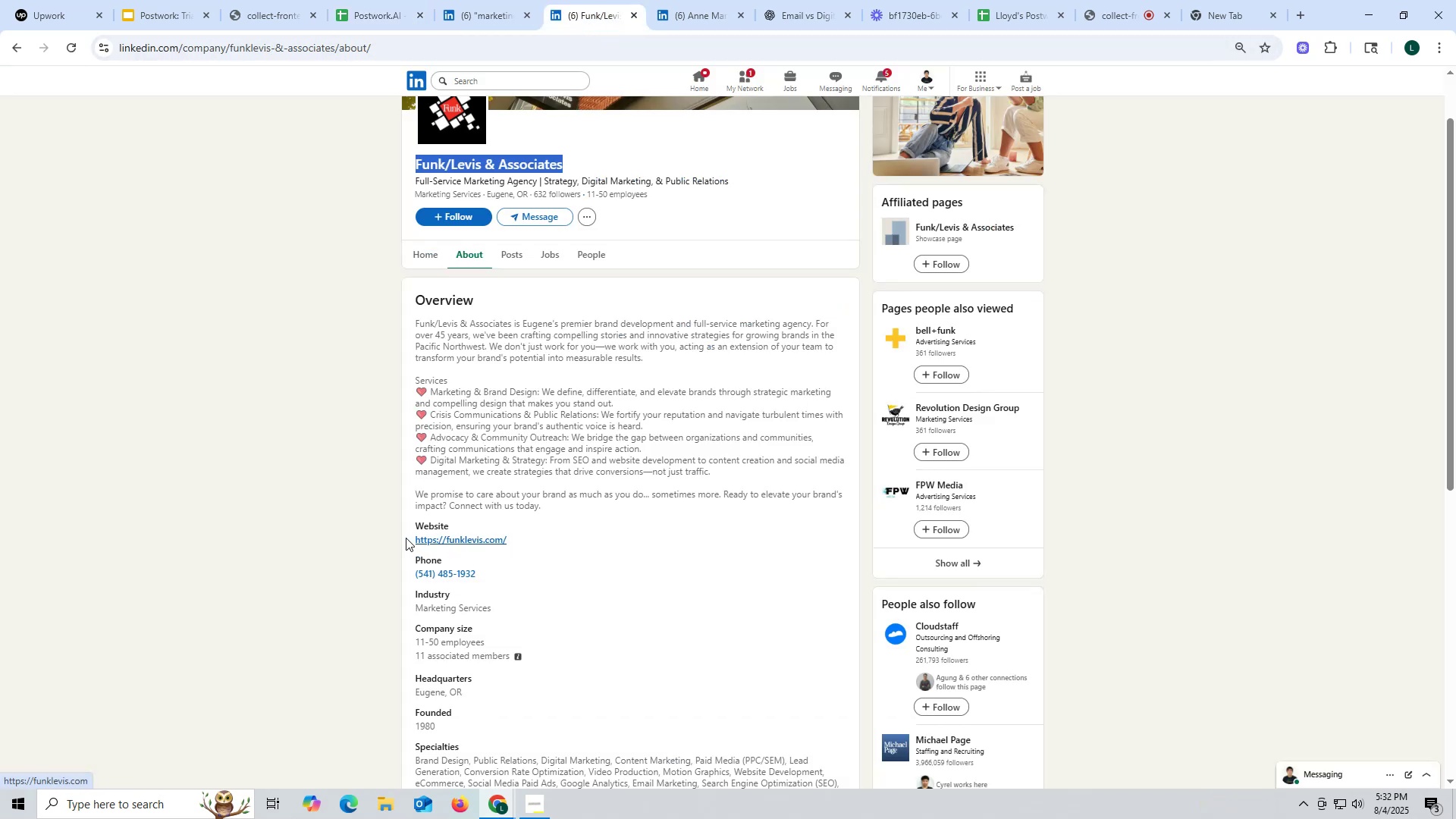 
left_click_drag(start_coordinate=[406, 537], to_coordinate=[531, 538])
 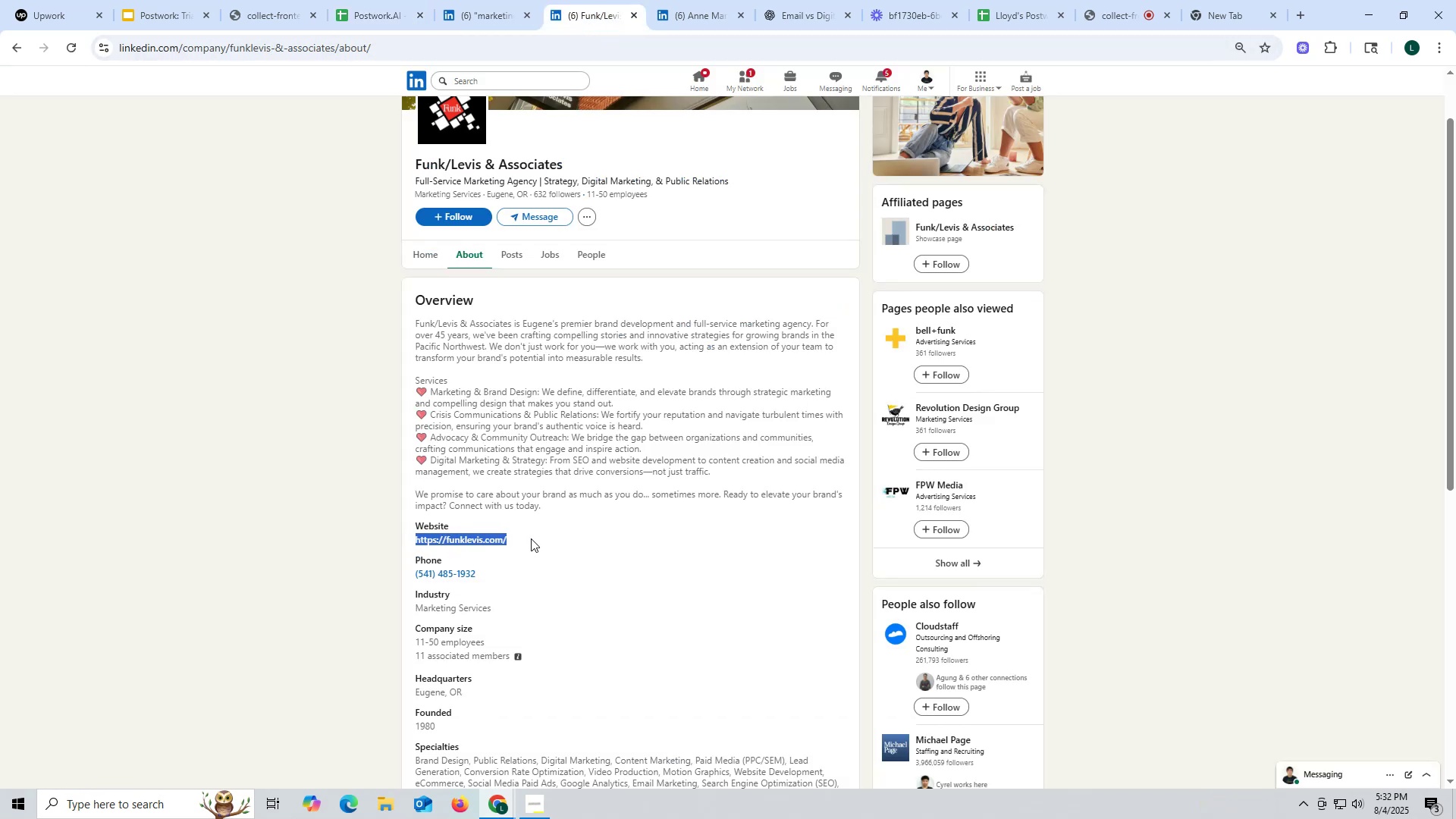 
key(Control+ControlLeft)
 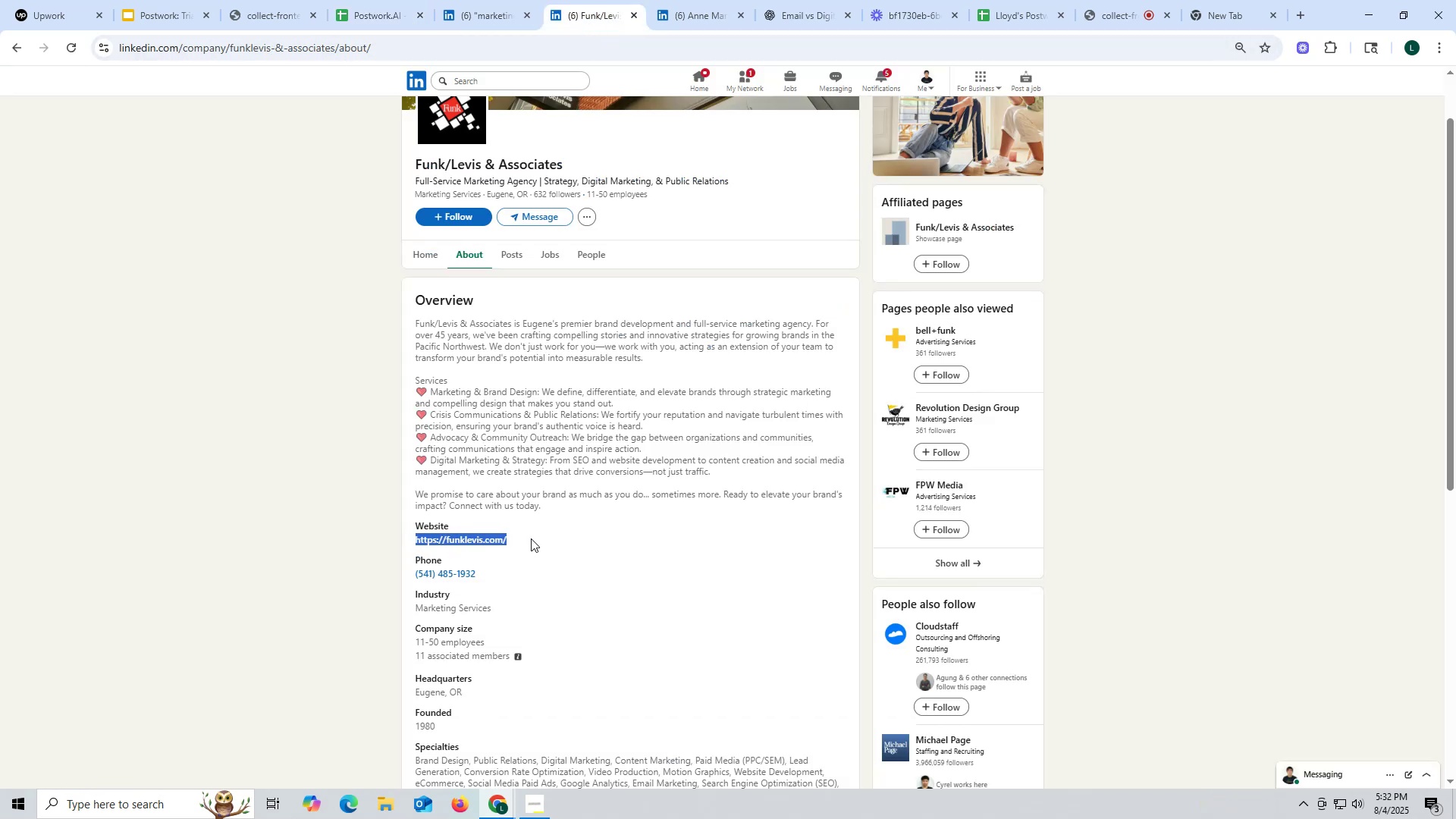 
key(Control+C)
 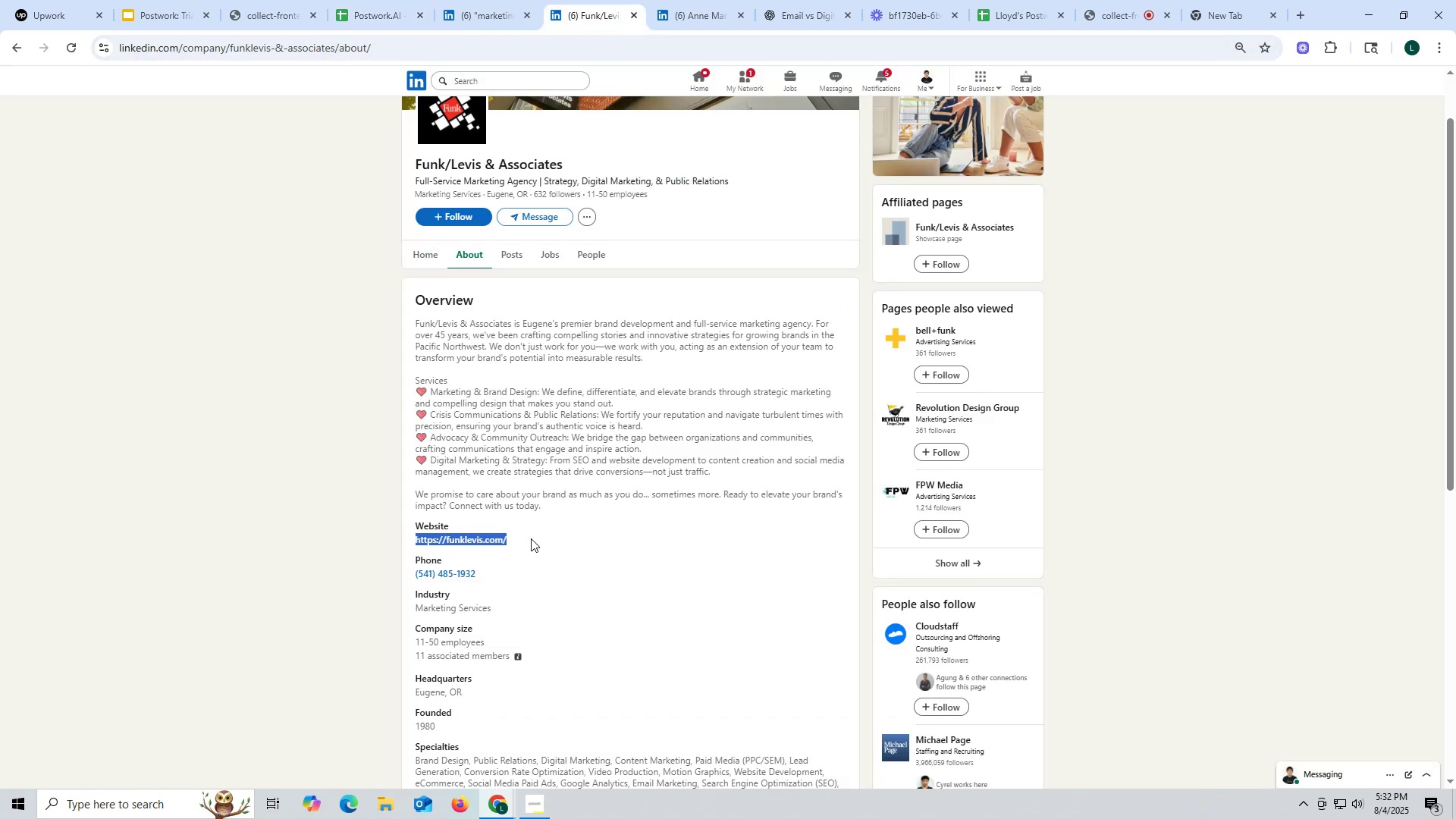 
key(Control+ControlLeft)
 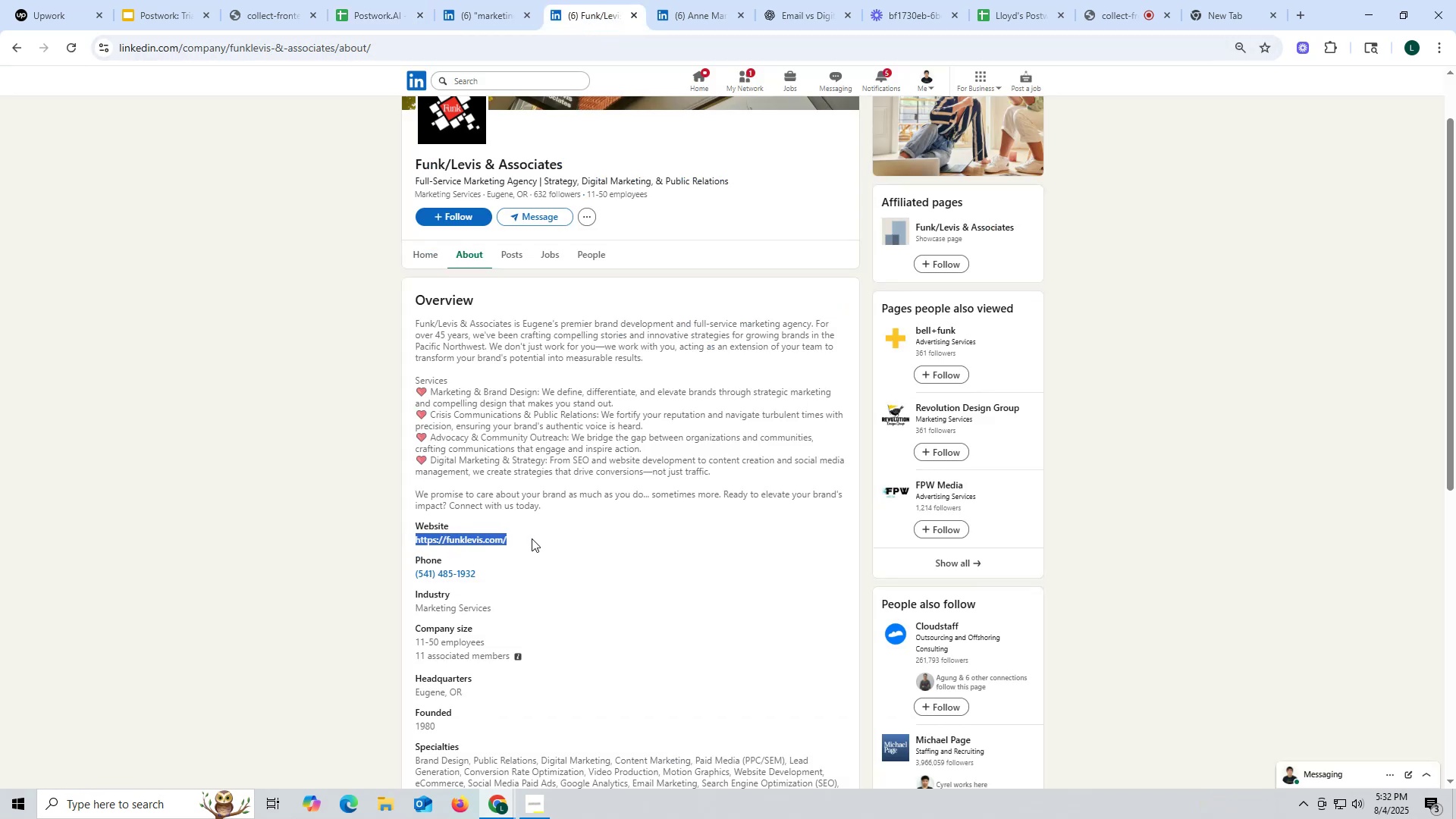 
key(Control+C)
 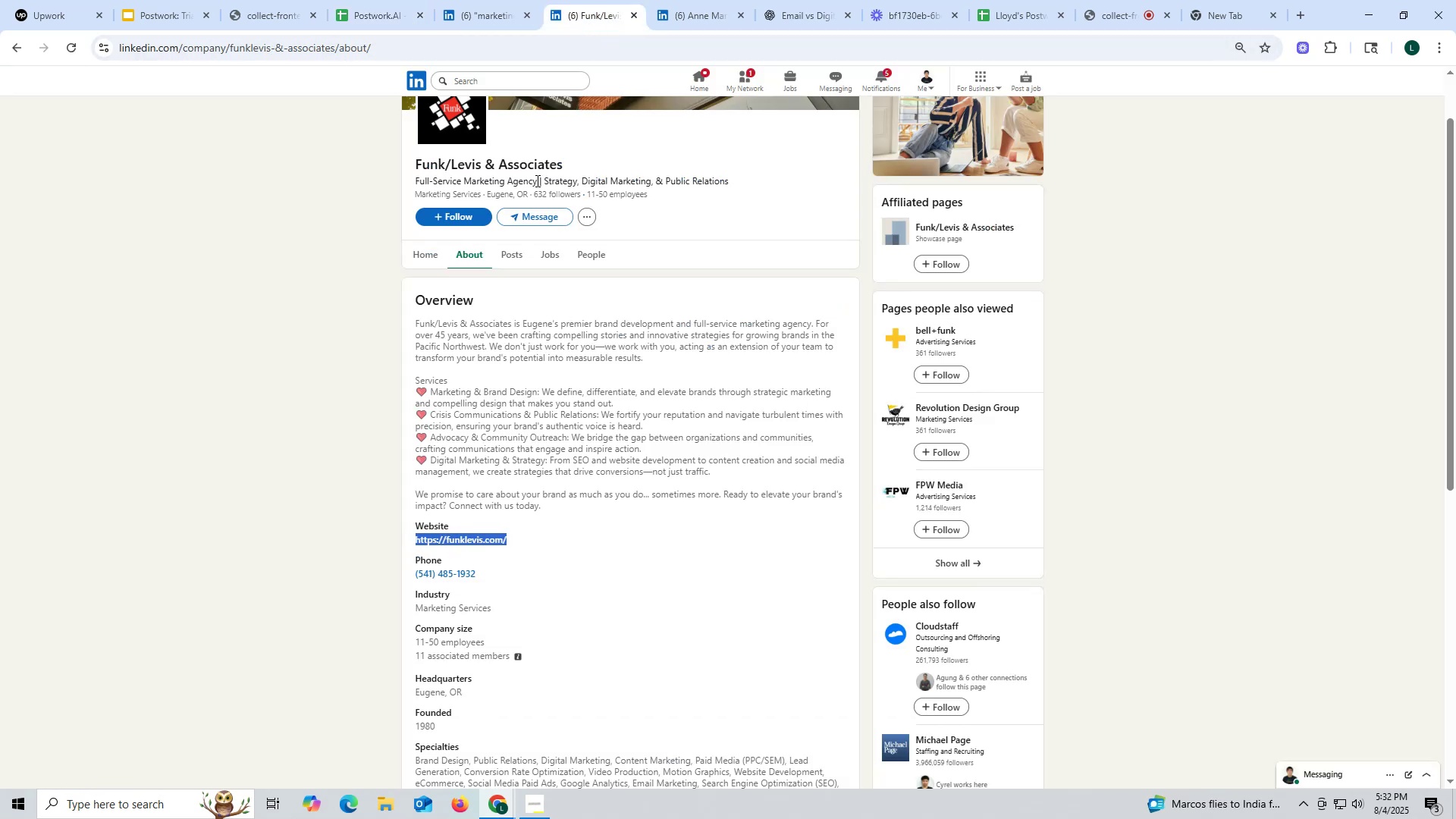 
left_click([487, 21])
 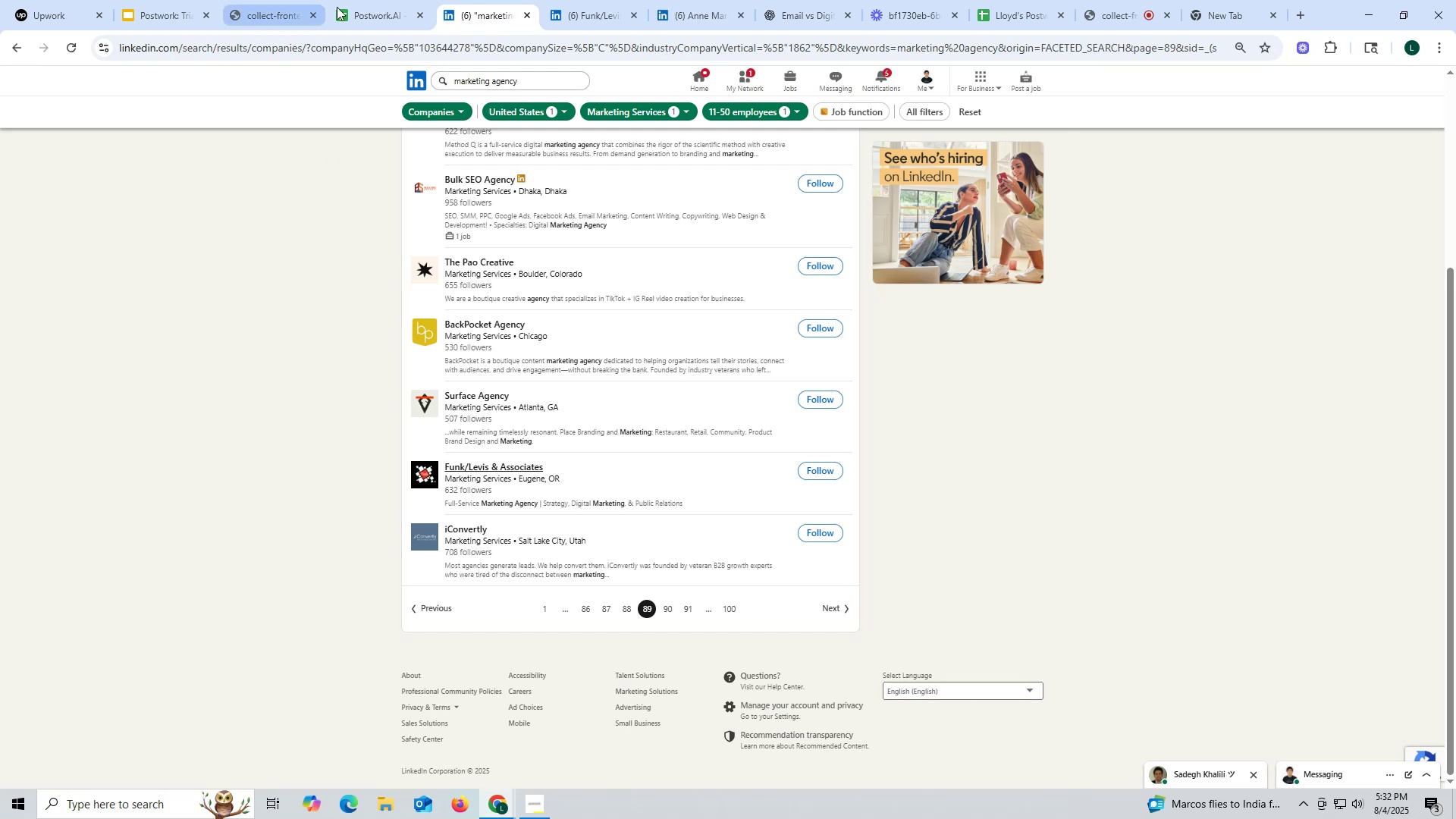 
left_click([355, 15])
 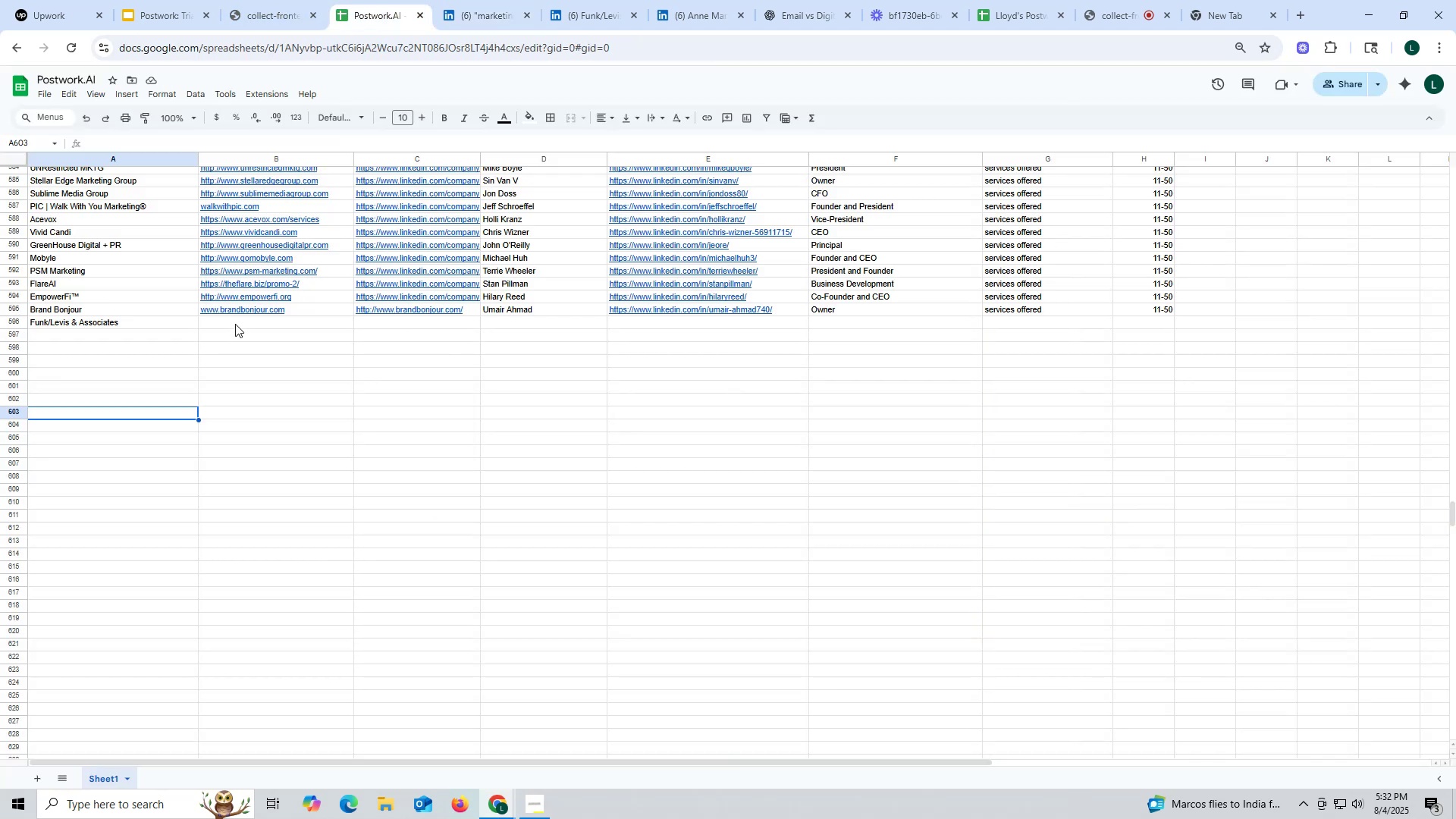 
double_click([235, 324])
 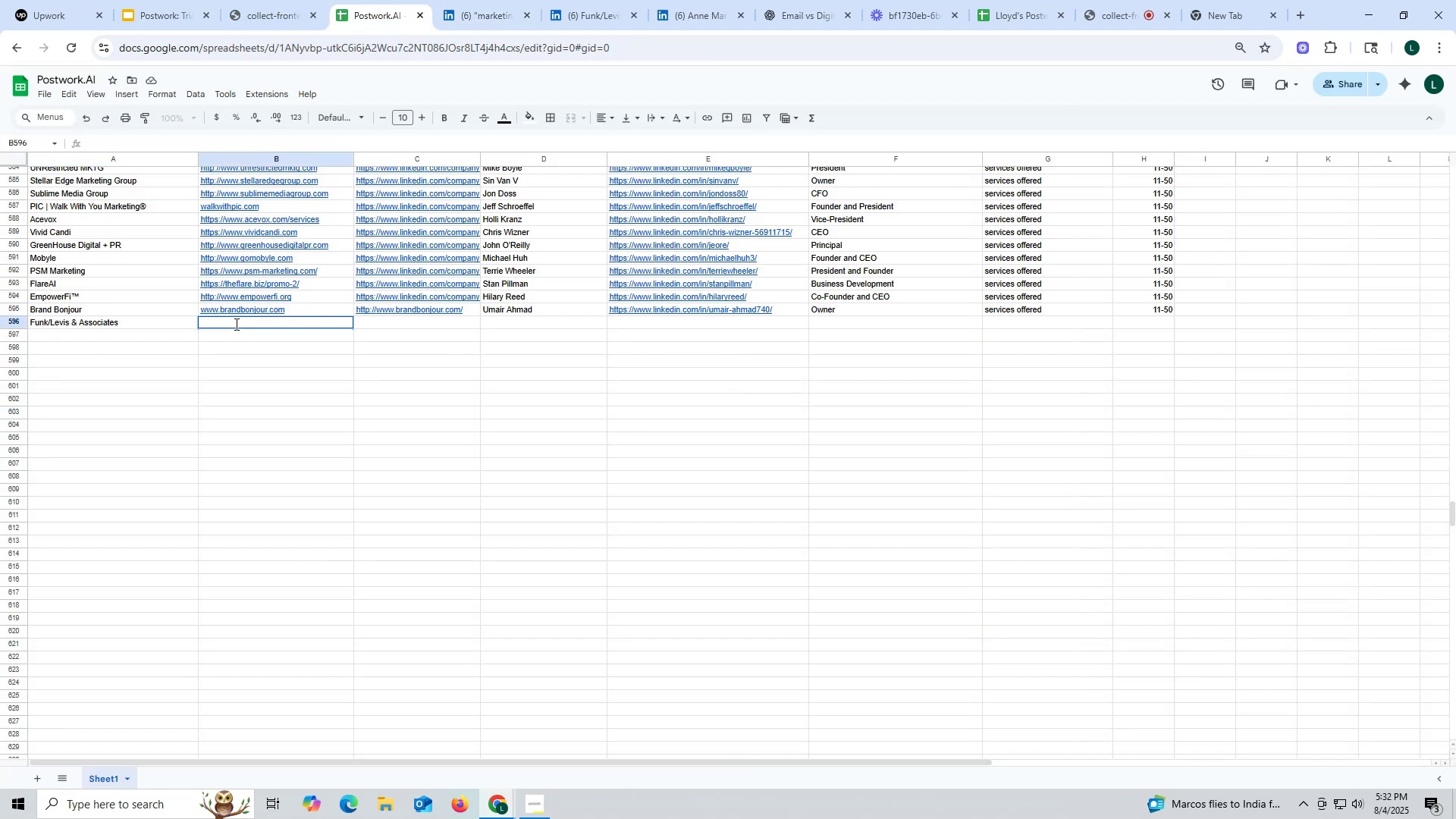 
triple_click([235, 324])
 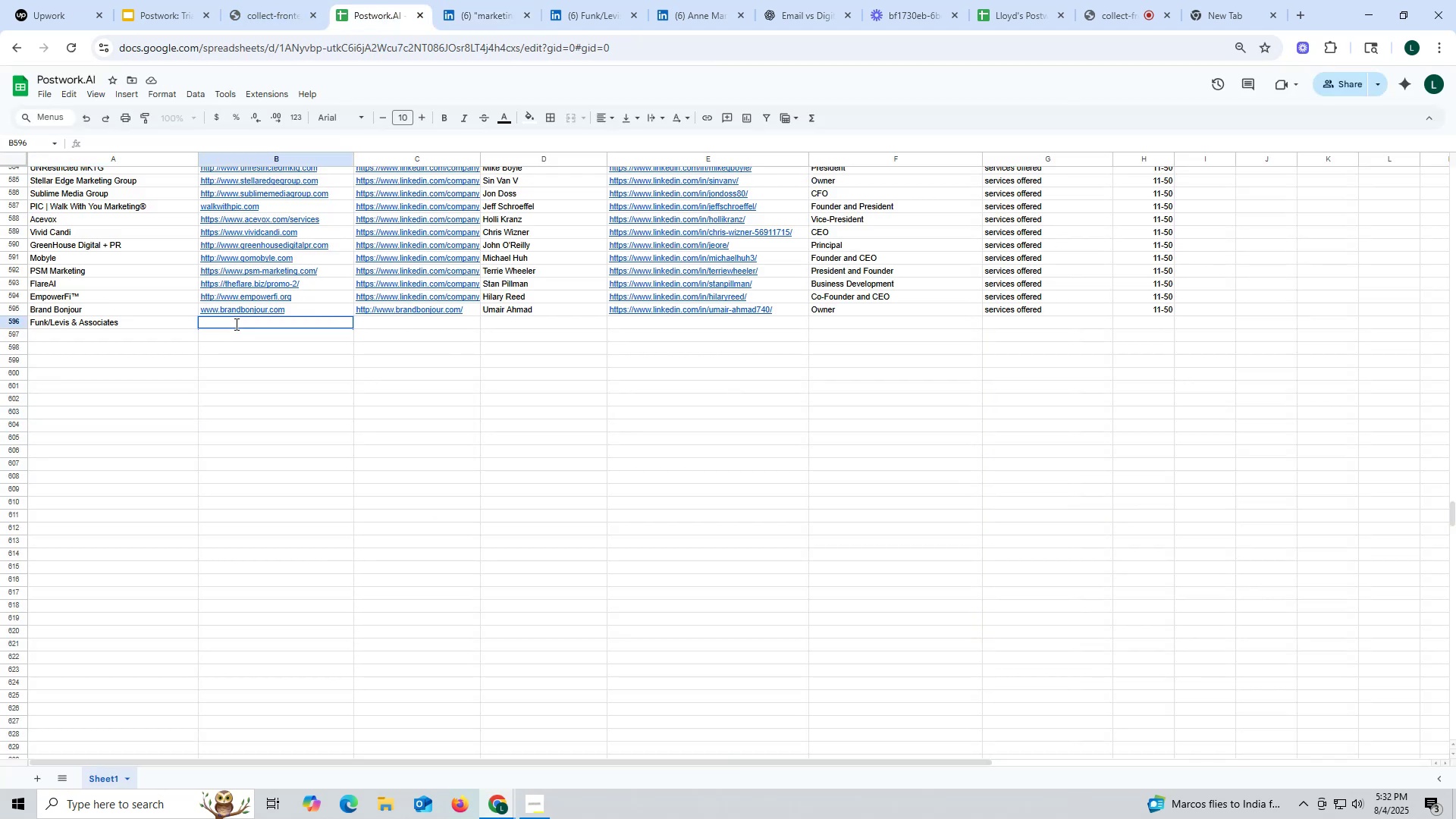 
key(Control+ControlLeft)
 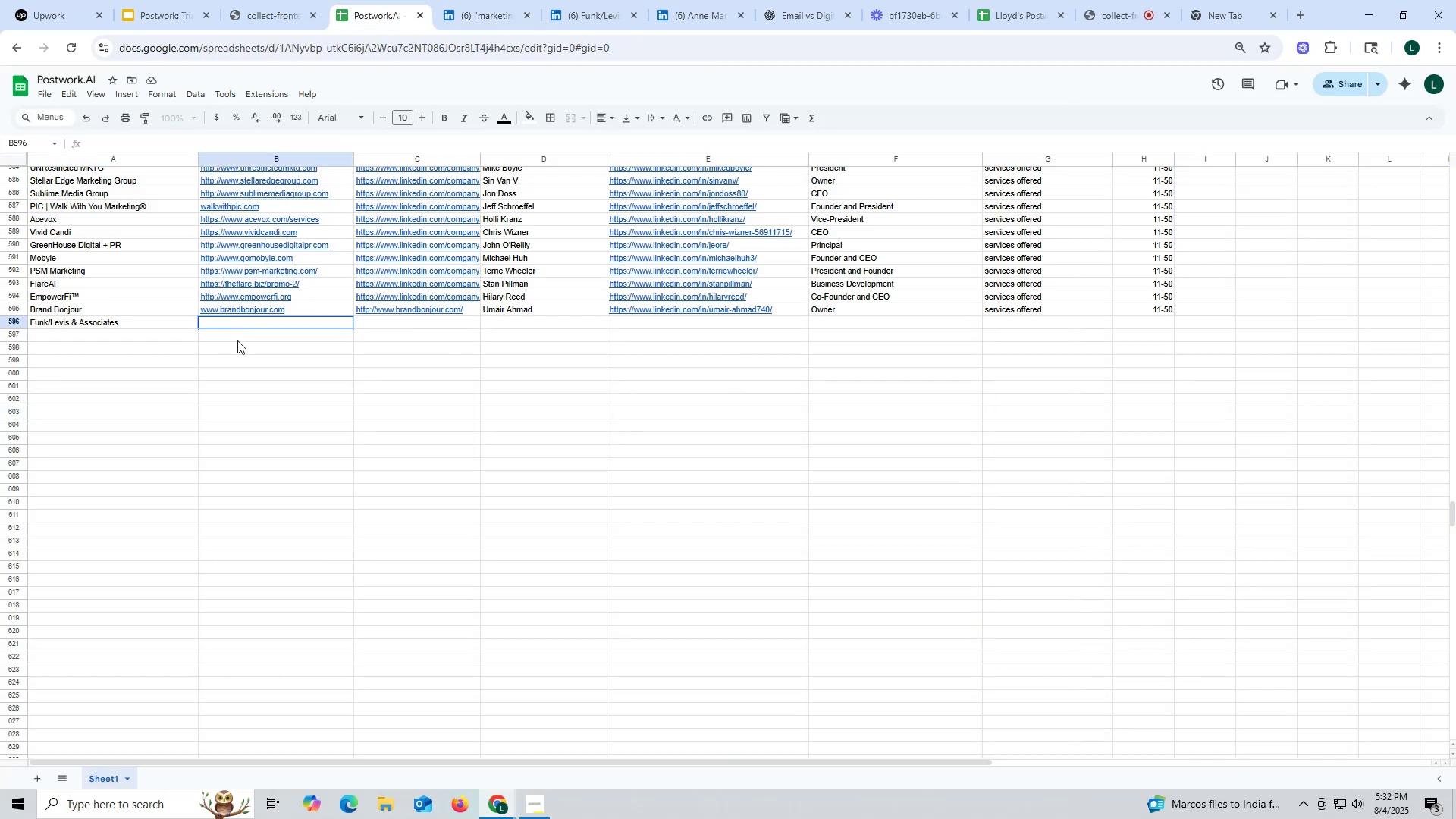 
key(Control+V)
 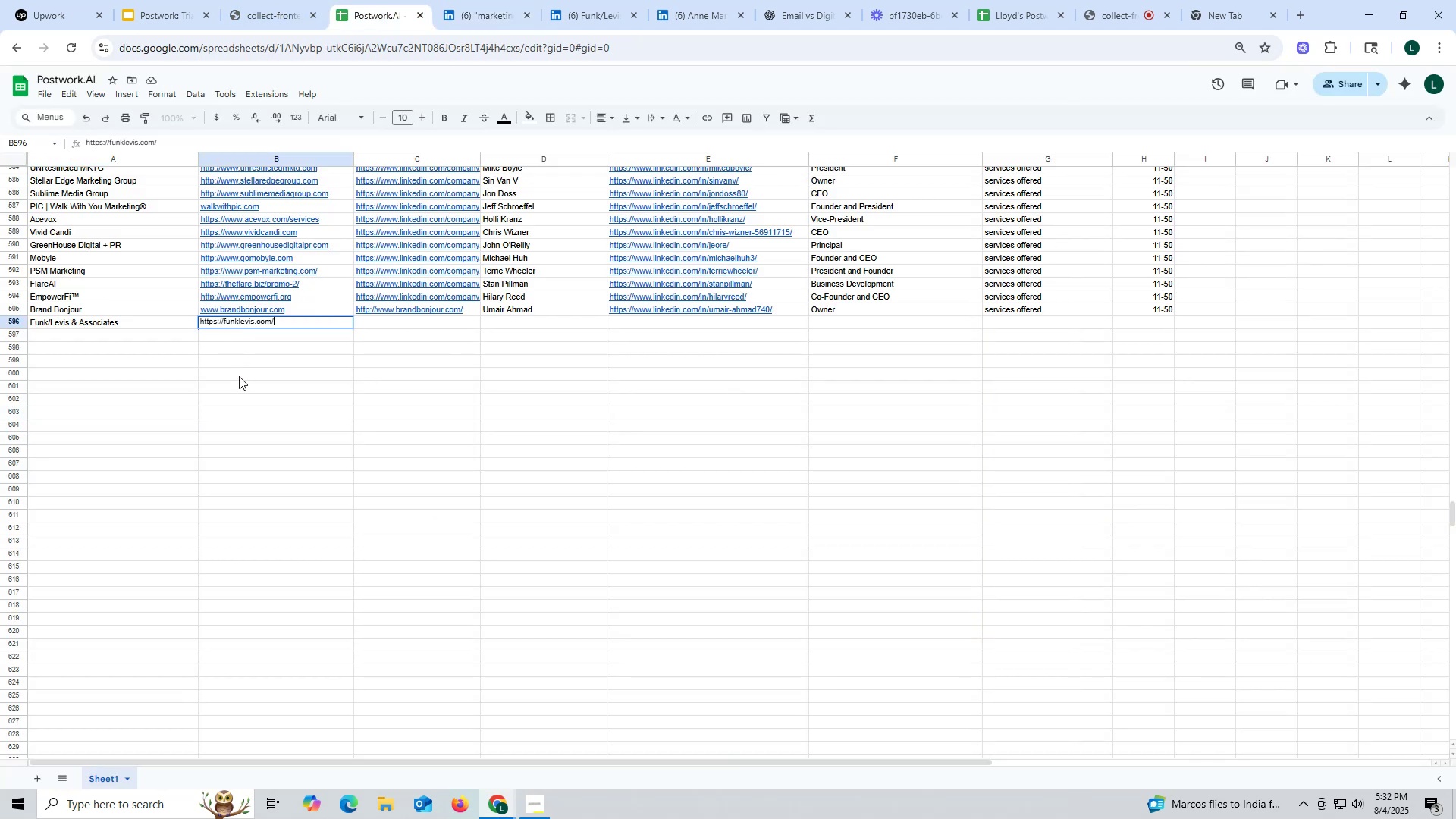 
left_click([239, 376])
 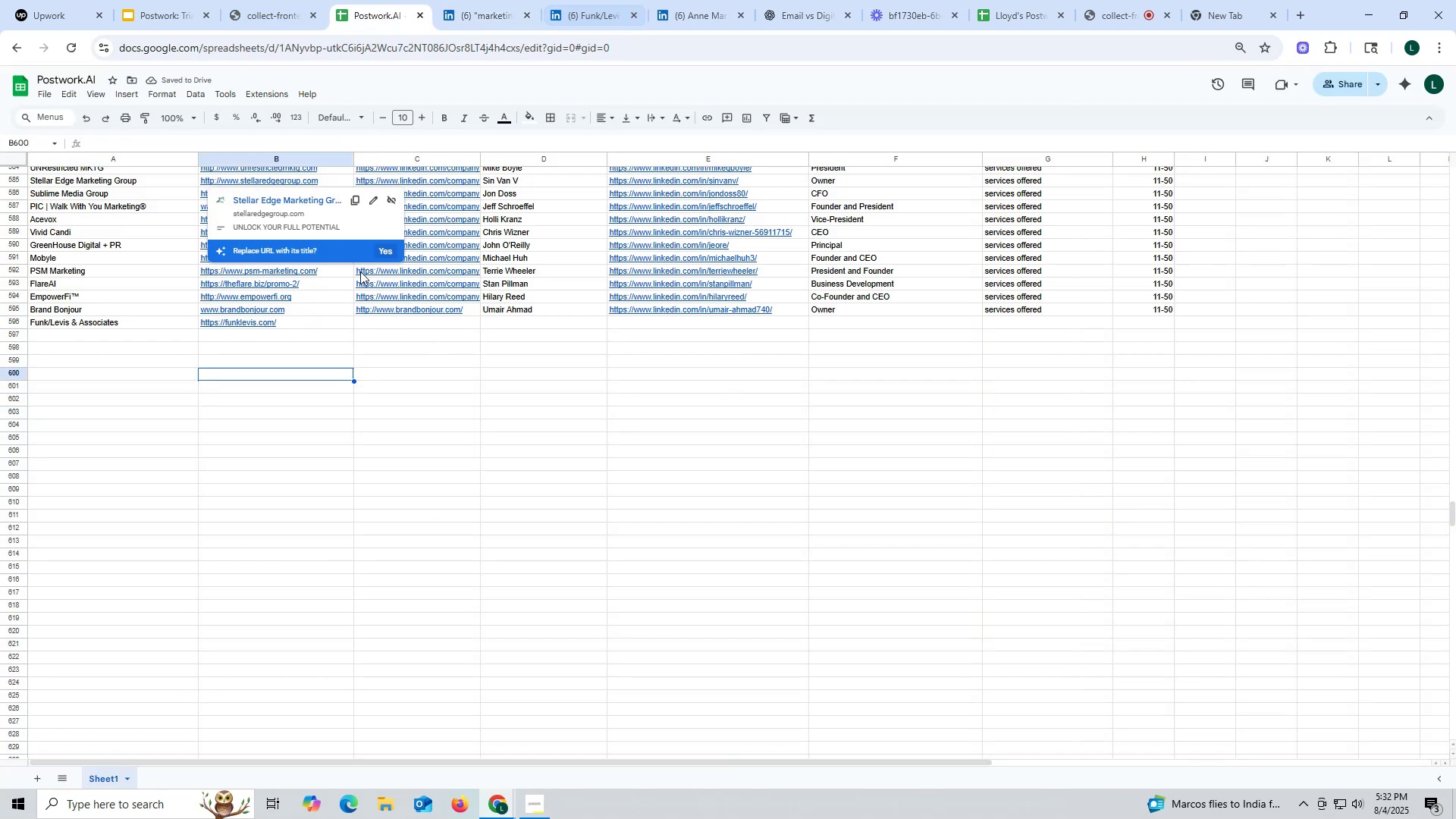 
wait(6.78)
 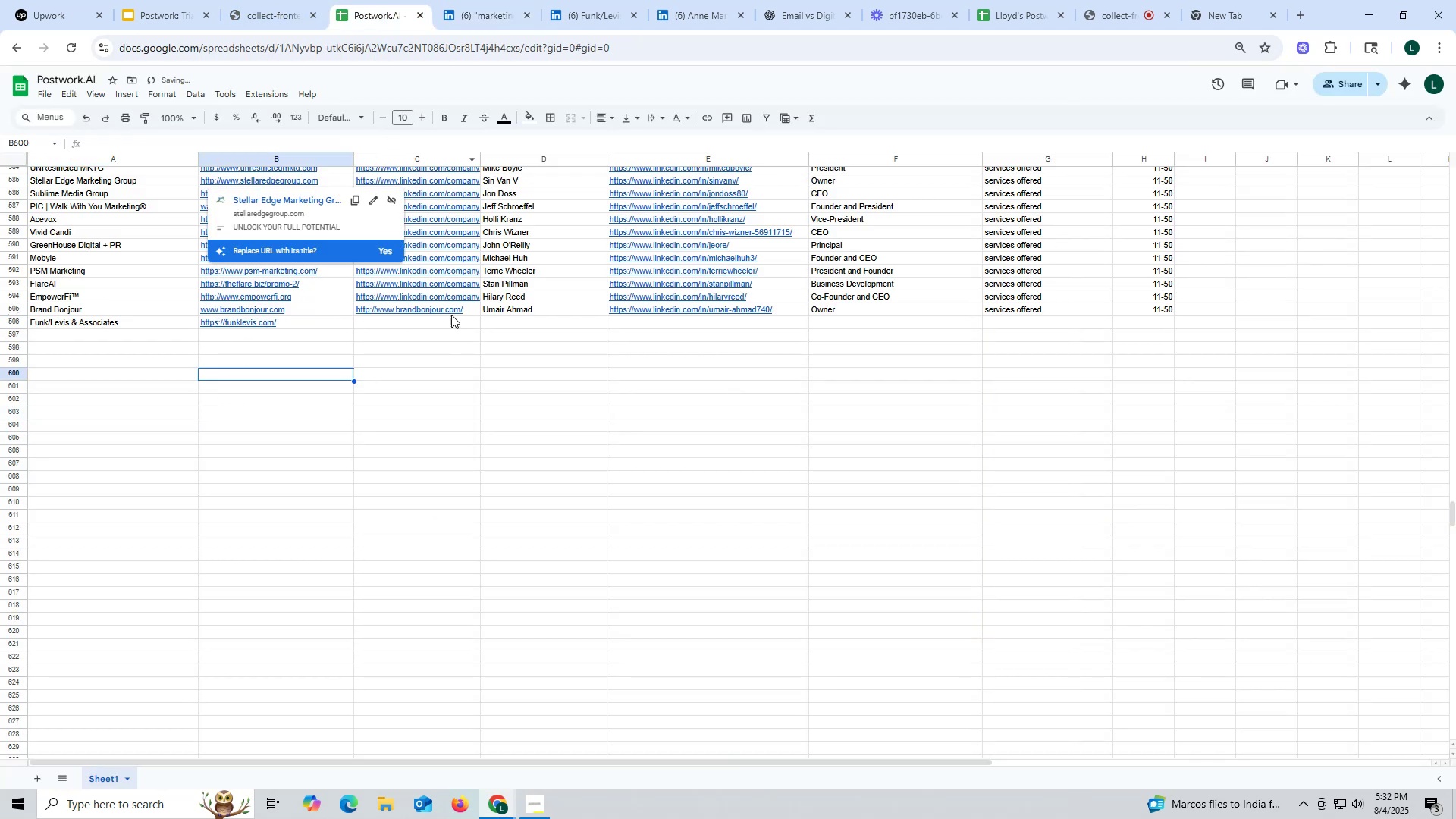 
right_click([276, 311])
 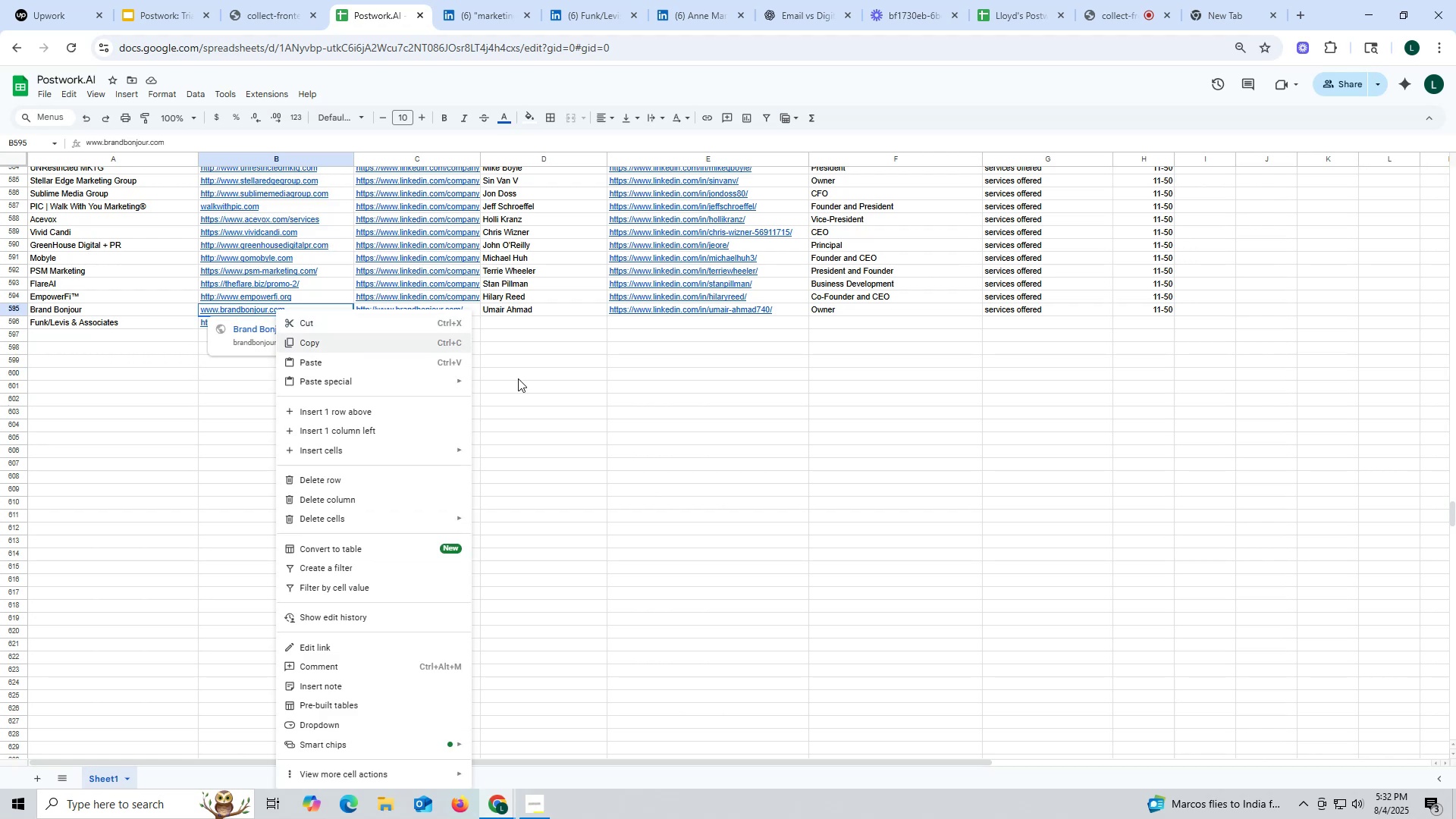 
left_click([516, 378])
 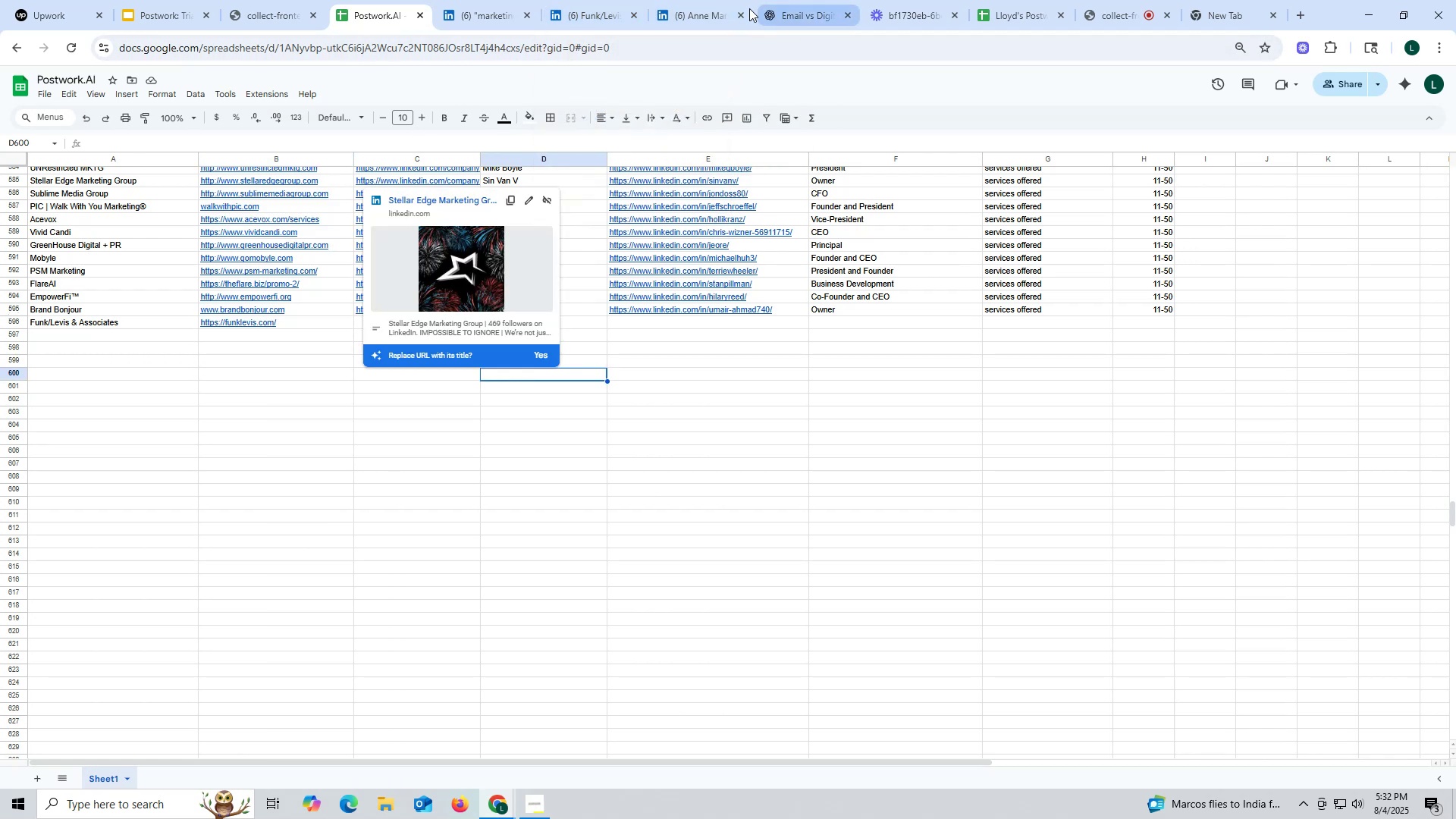 
wait(5.39)
 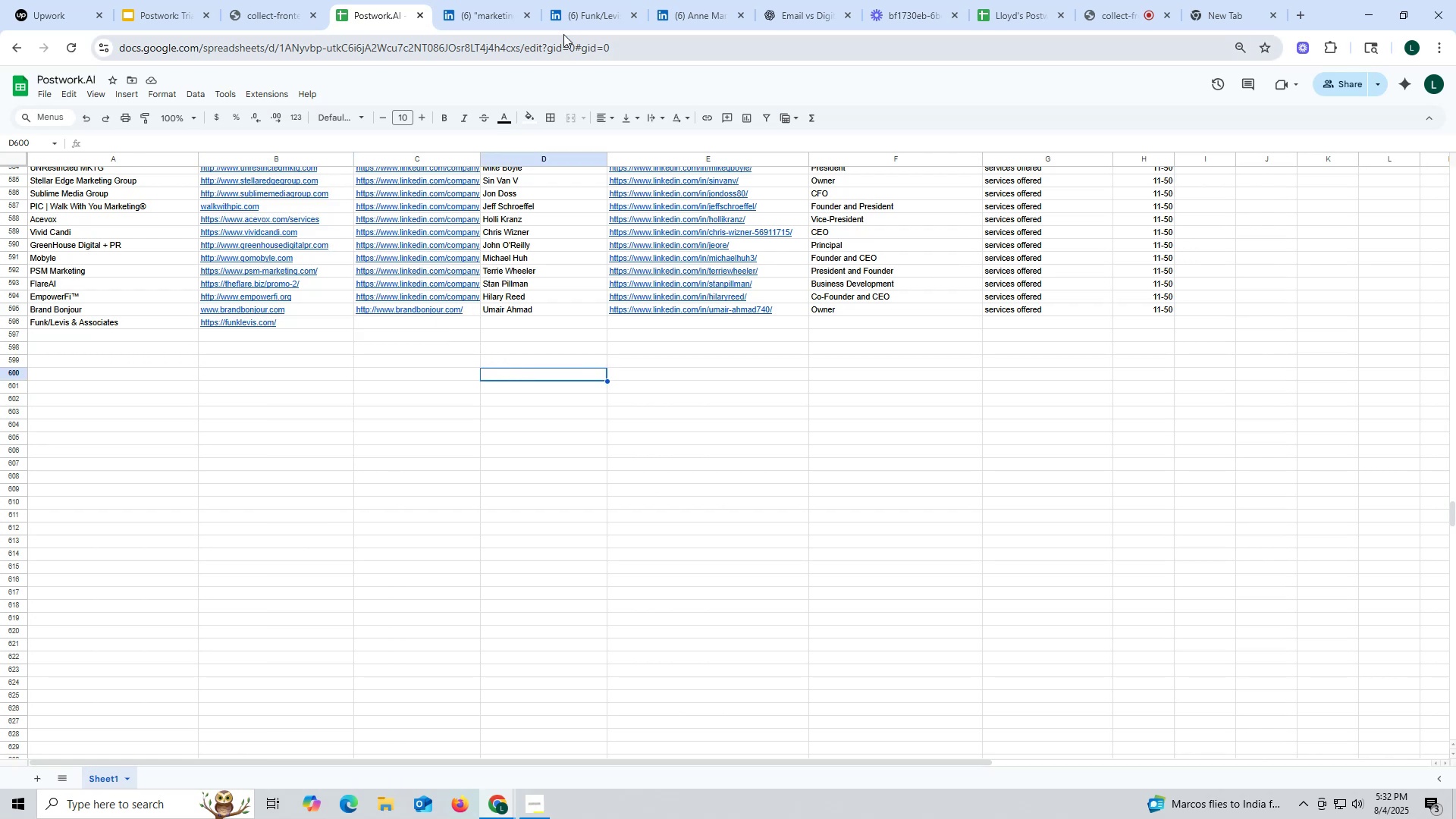 
left_click([597, 16])
 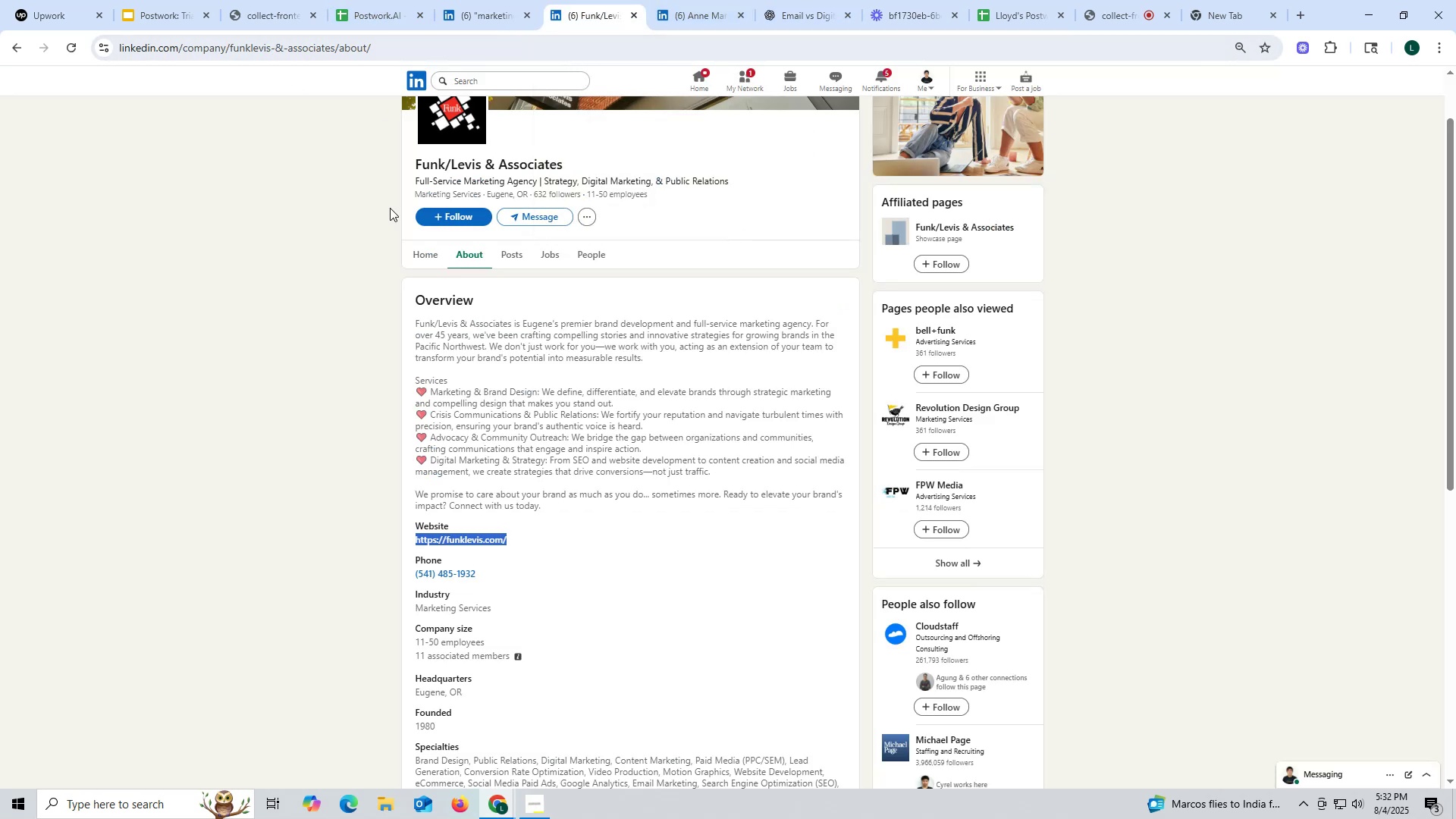 
left_click([431, 256])
 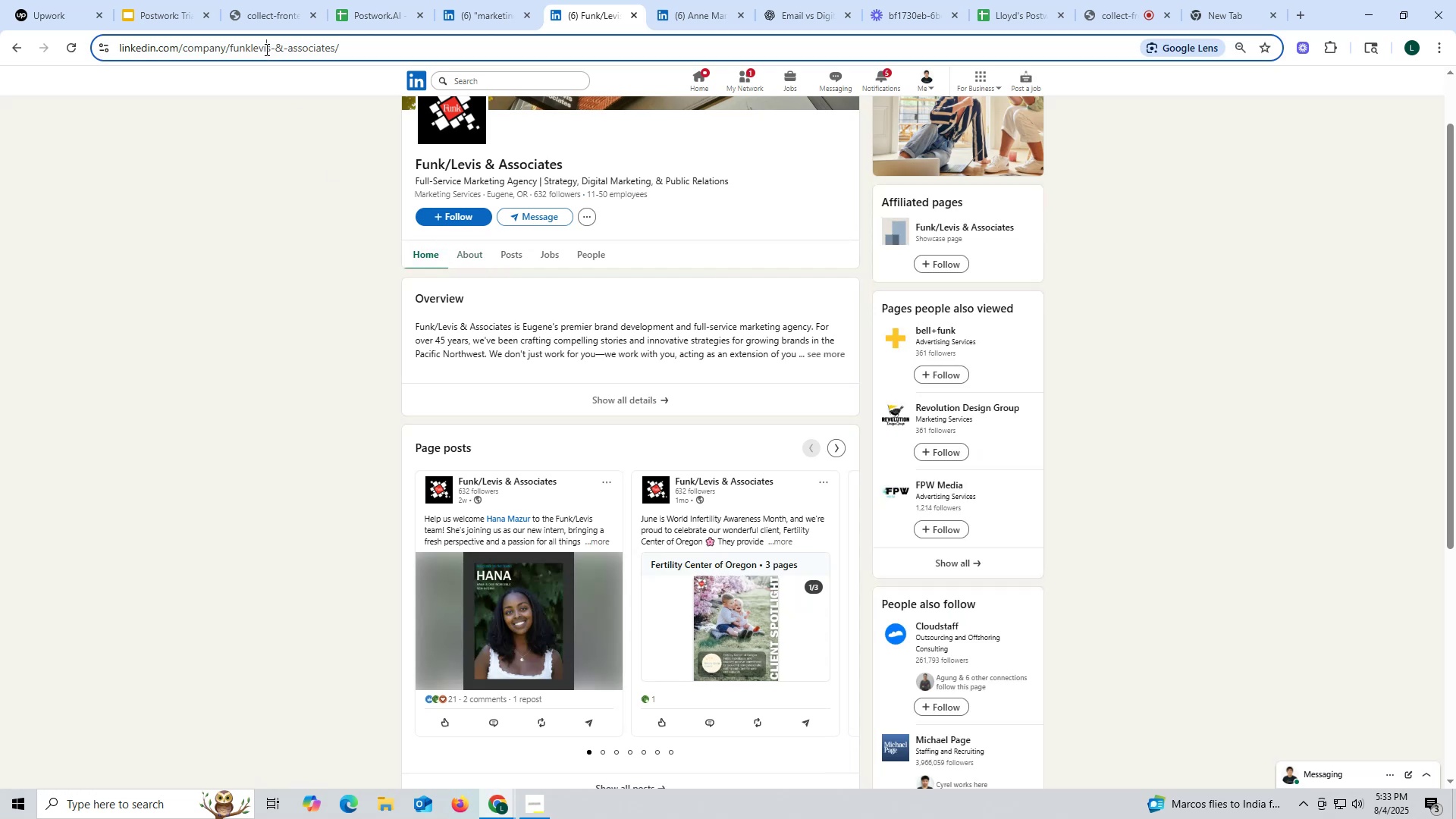 
double_click([265, 49])
 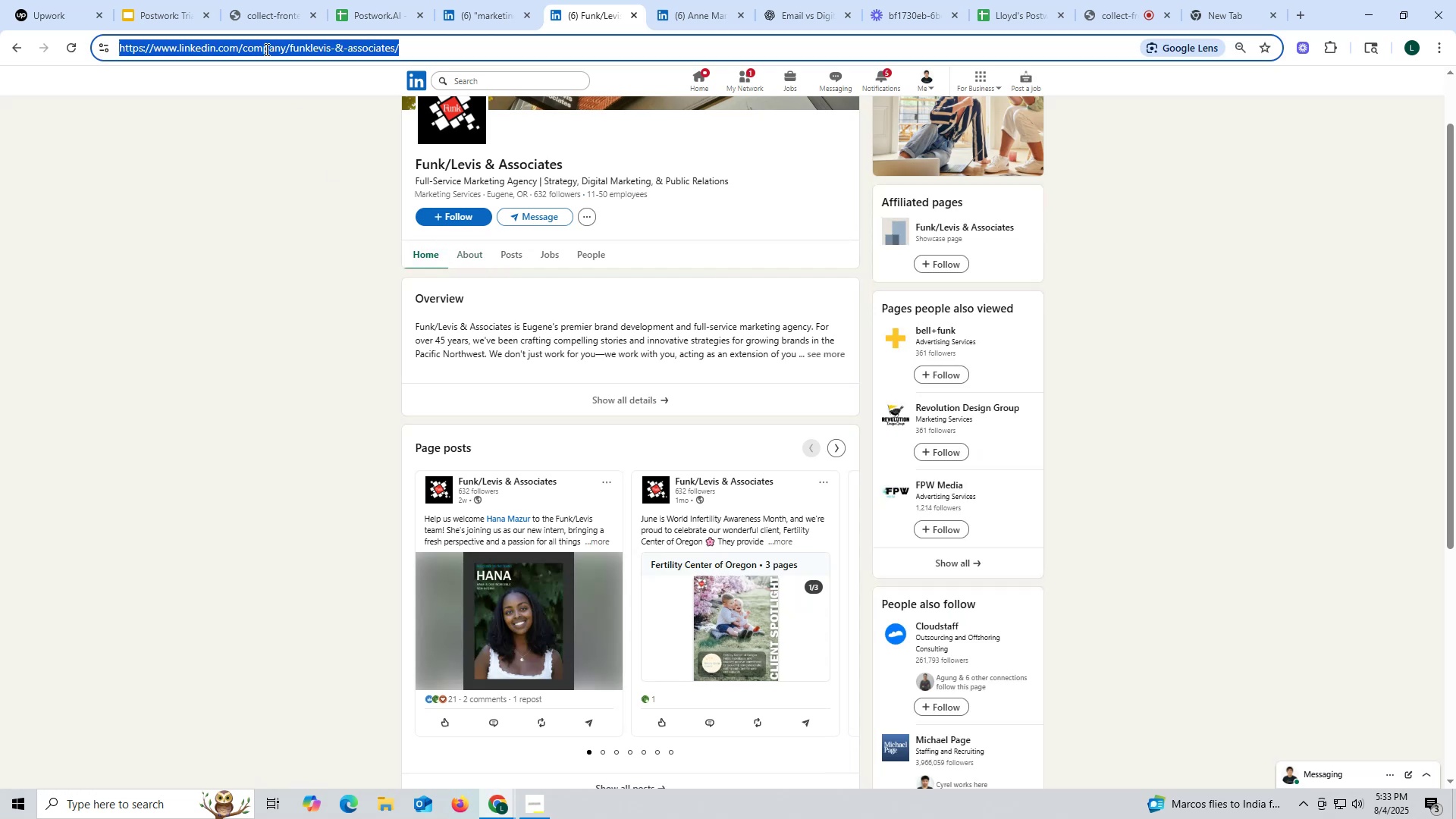 
triple_click([265, 49])
 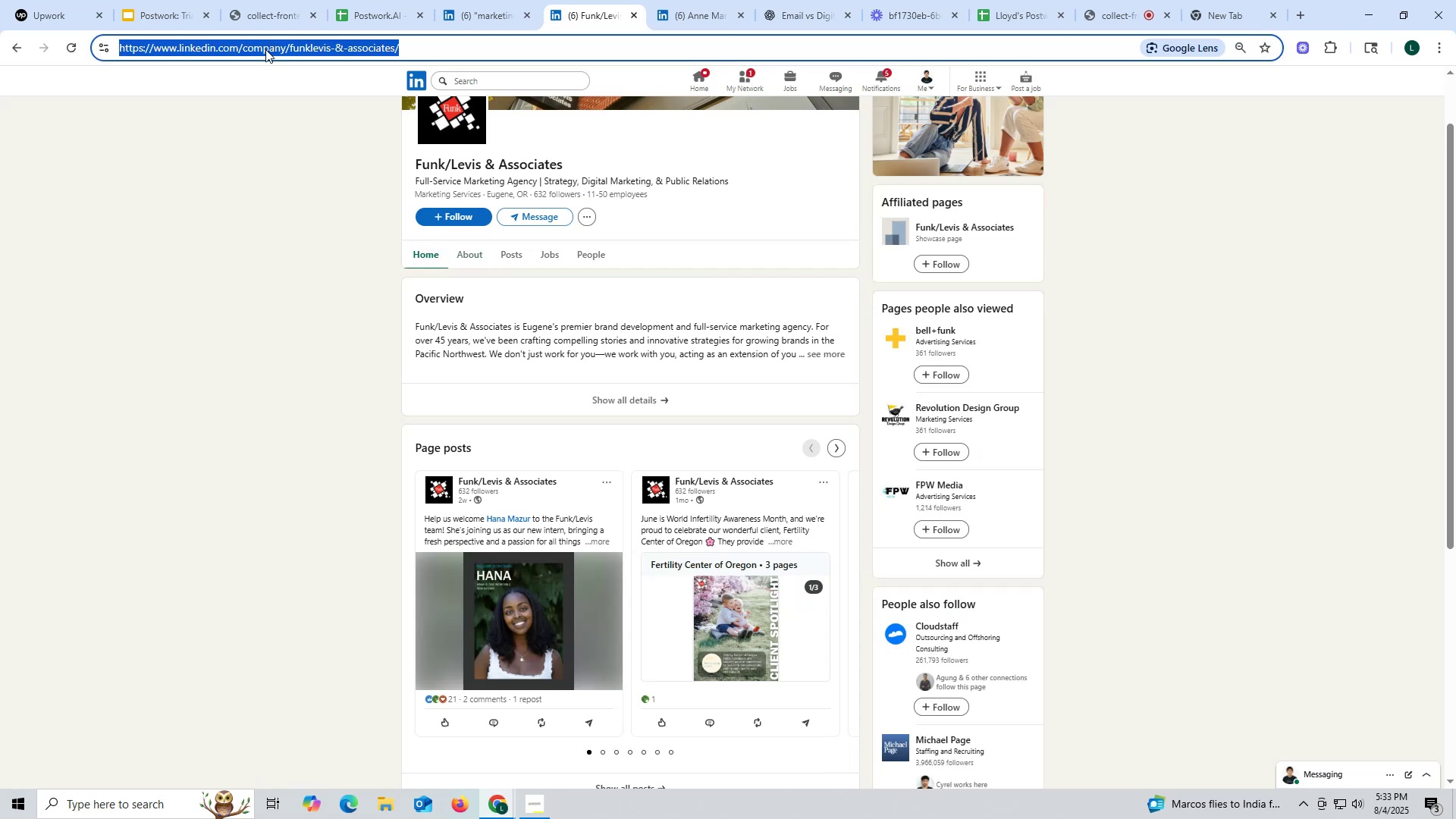 
key(Control+ControlLeft)
 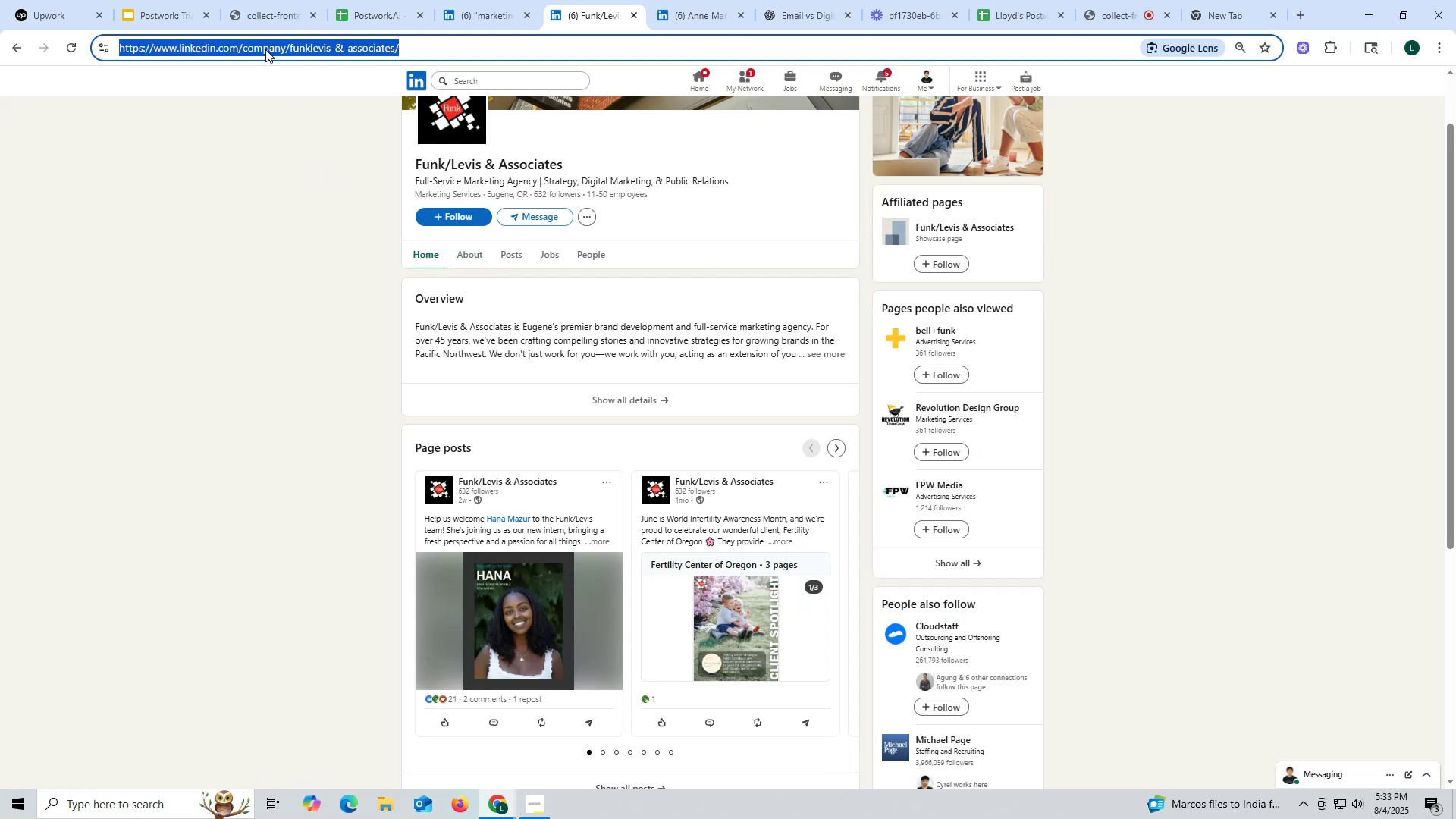 
key(Control+C)
 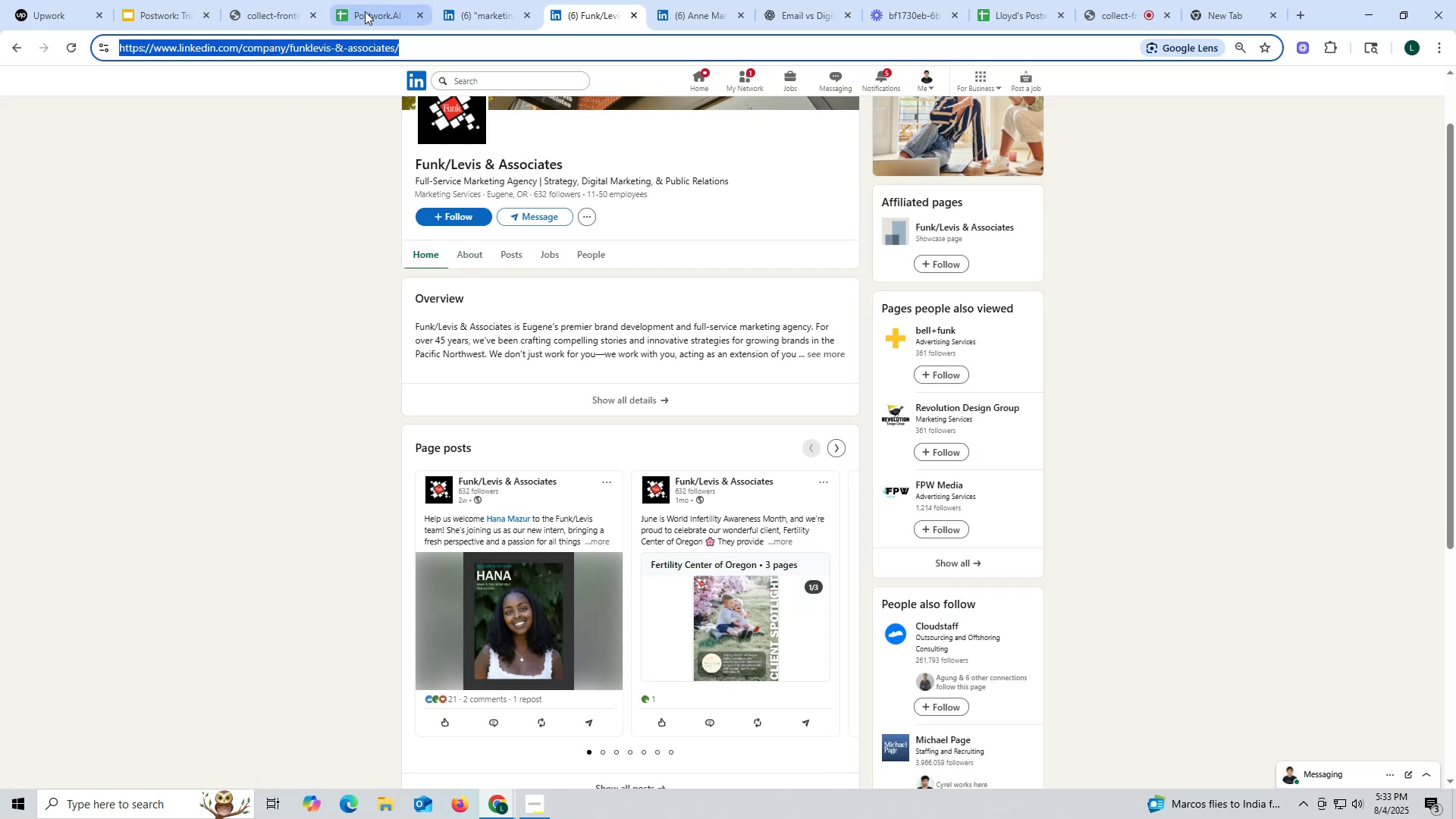 
key(Control+ControlLeft)
 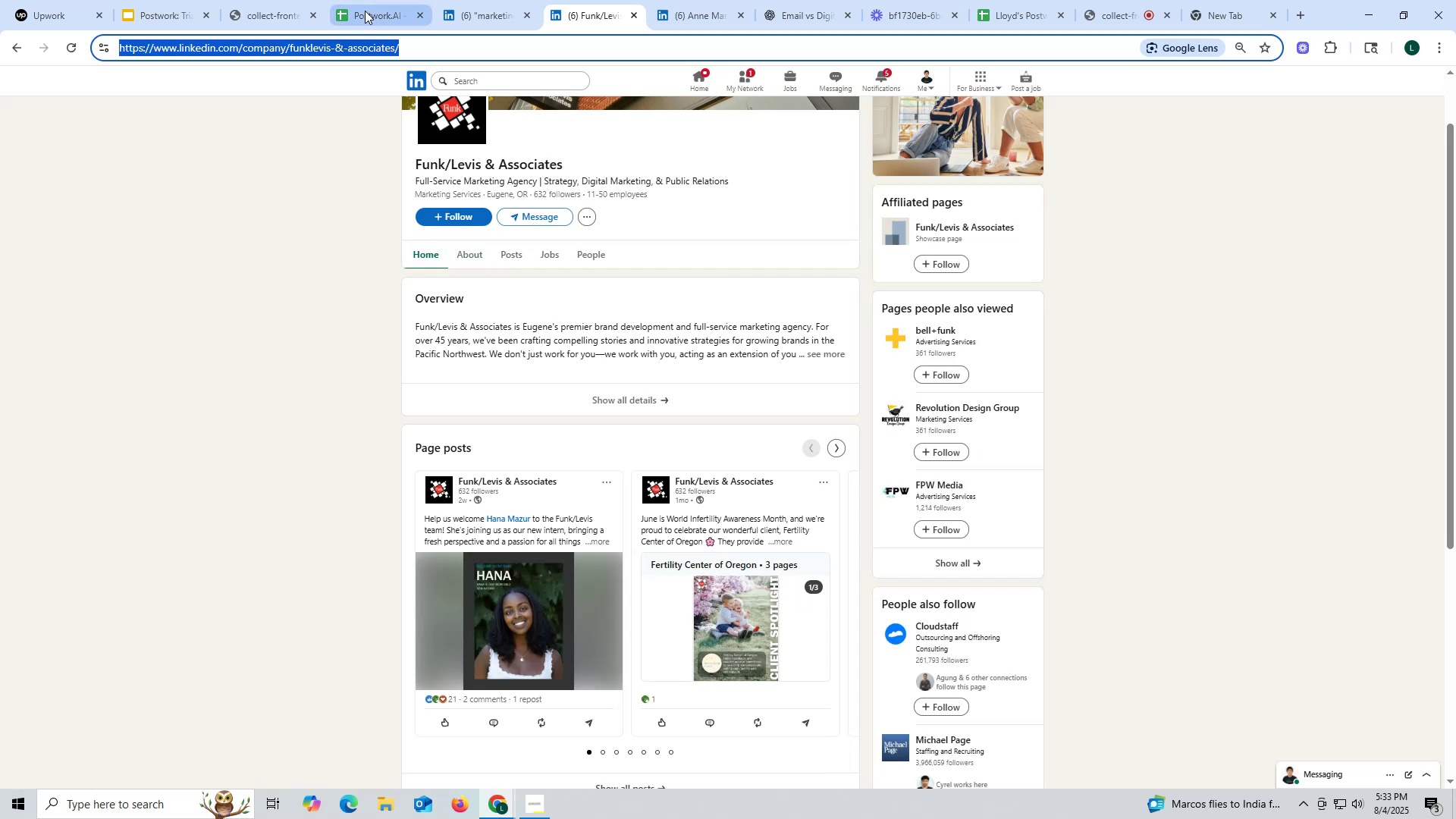 
key(Control+C)
 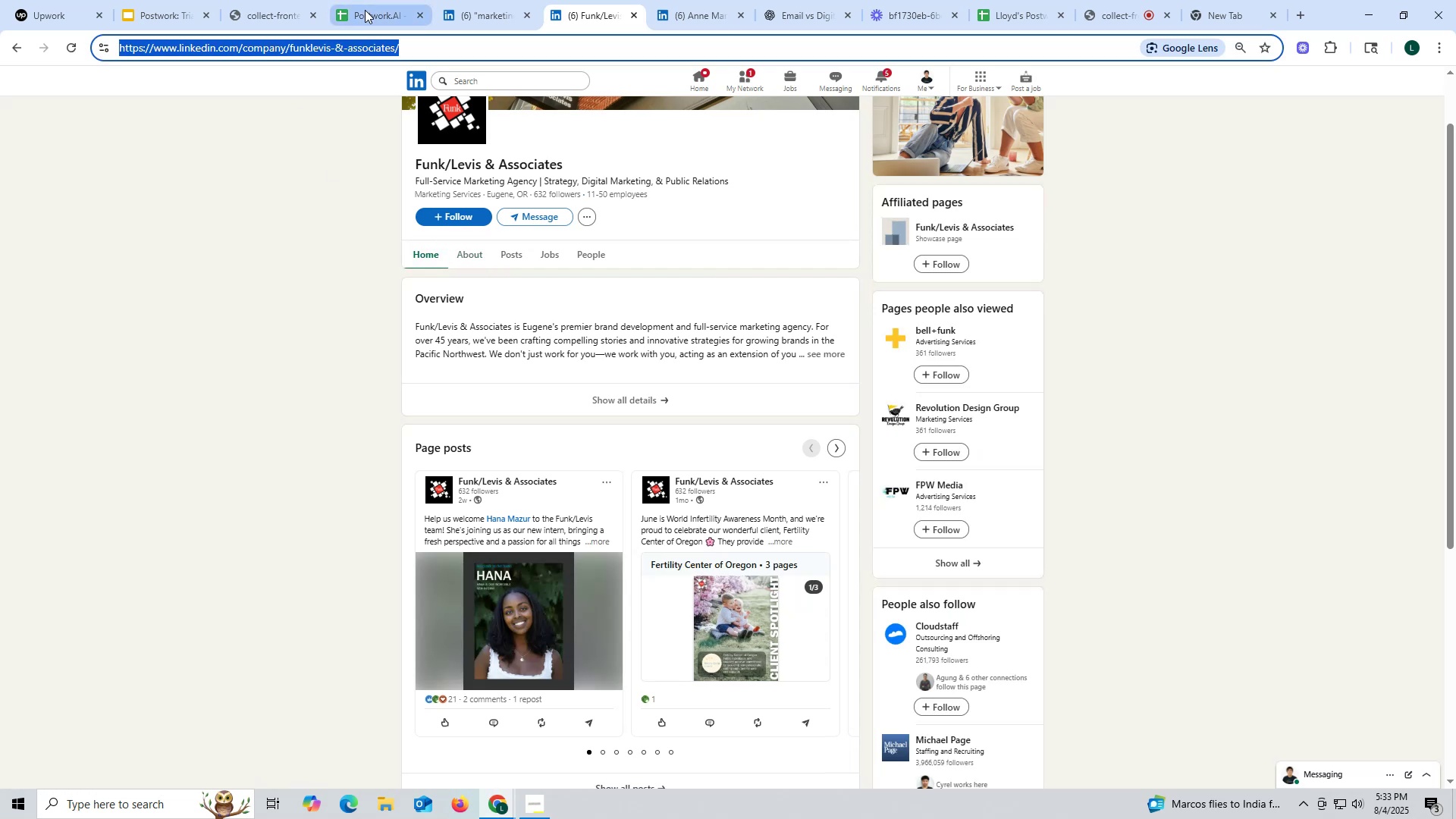 
left_click([365, 10])
 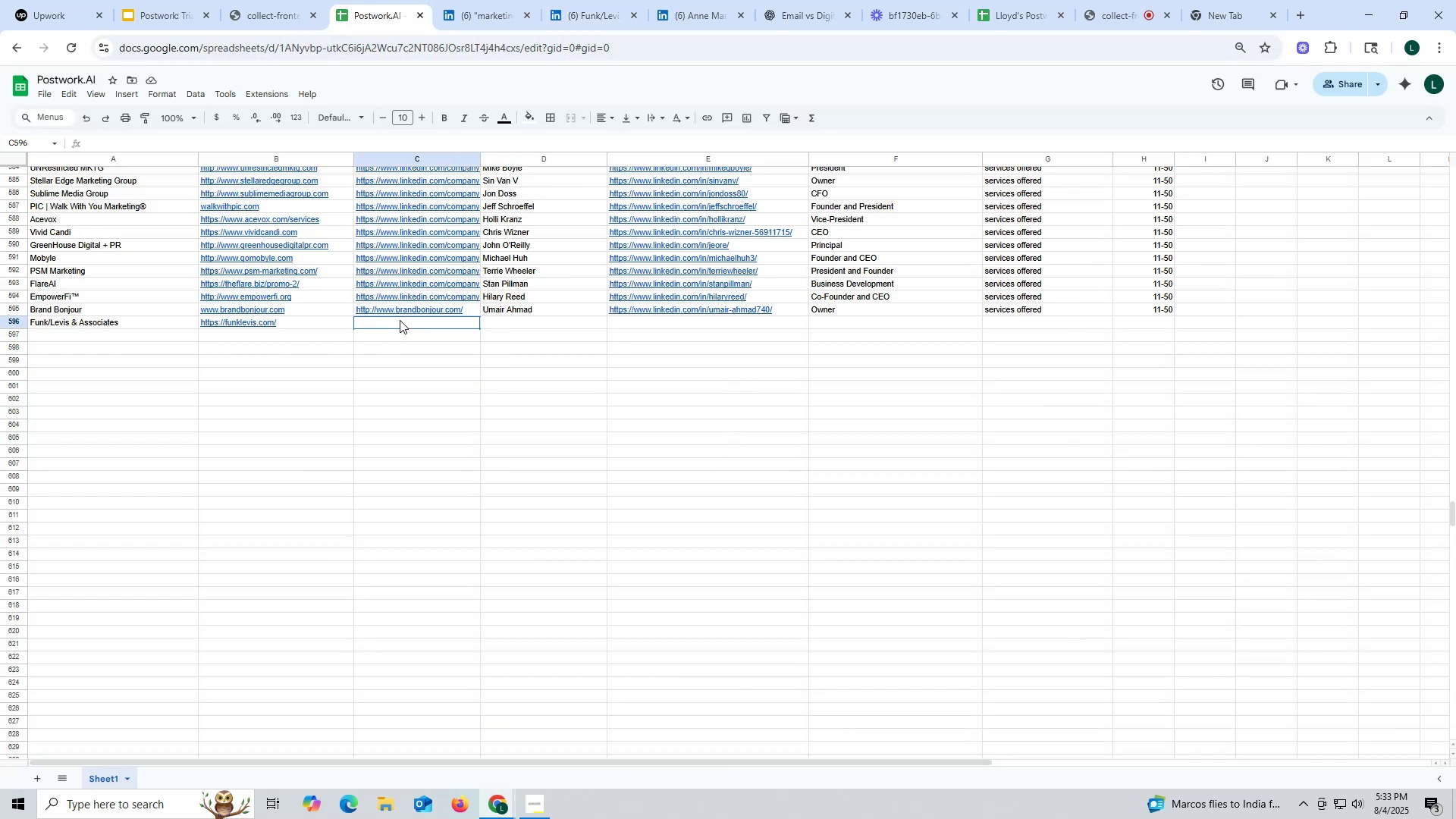 
double_click([400, 320])
 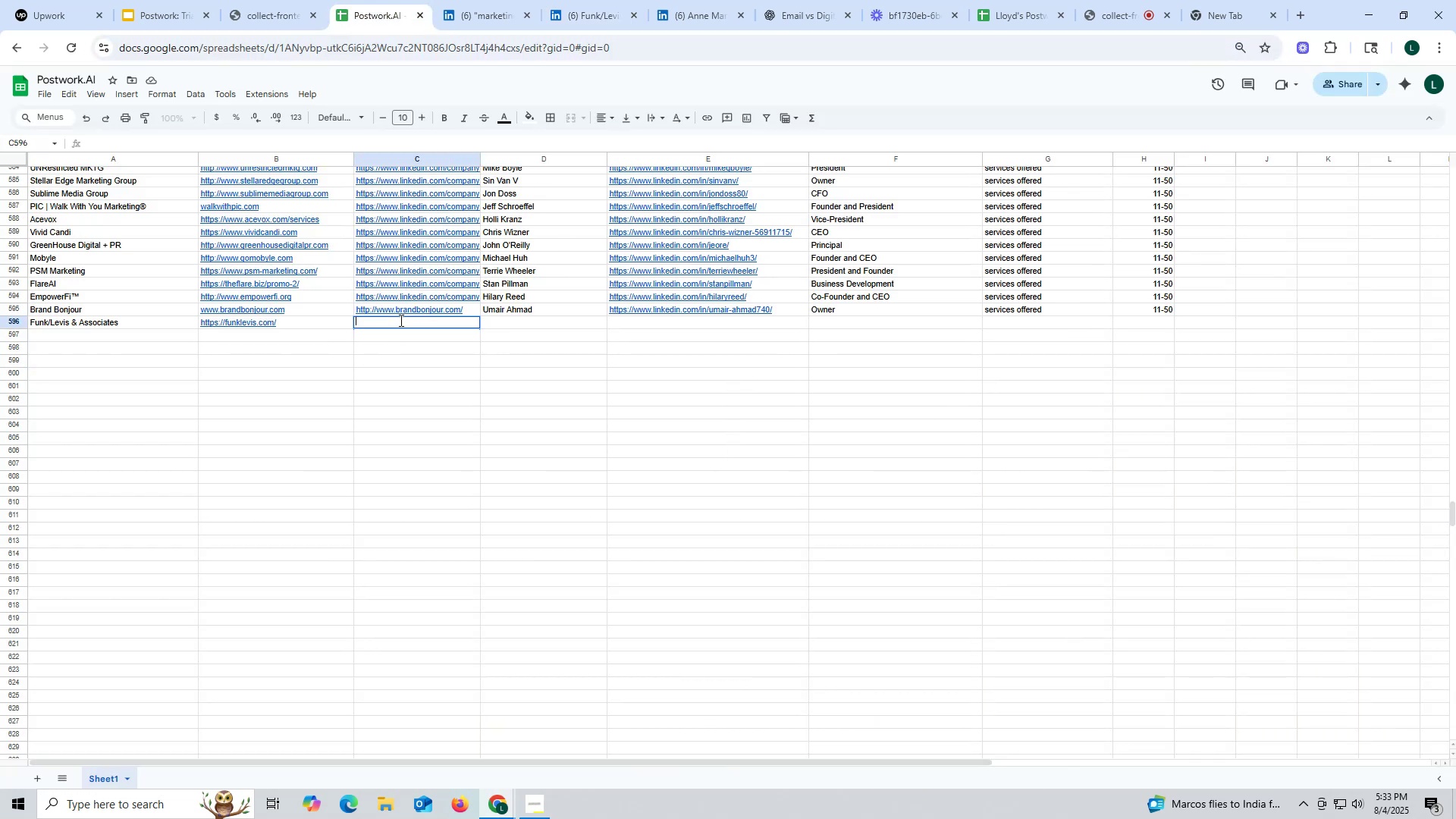 
key(Control+ControlLeft)
 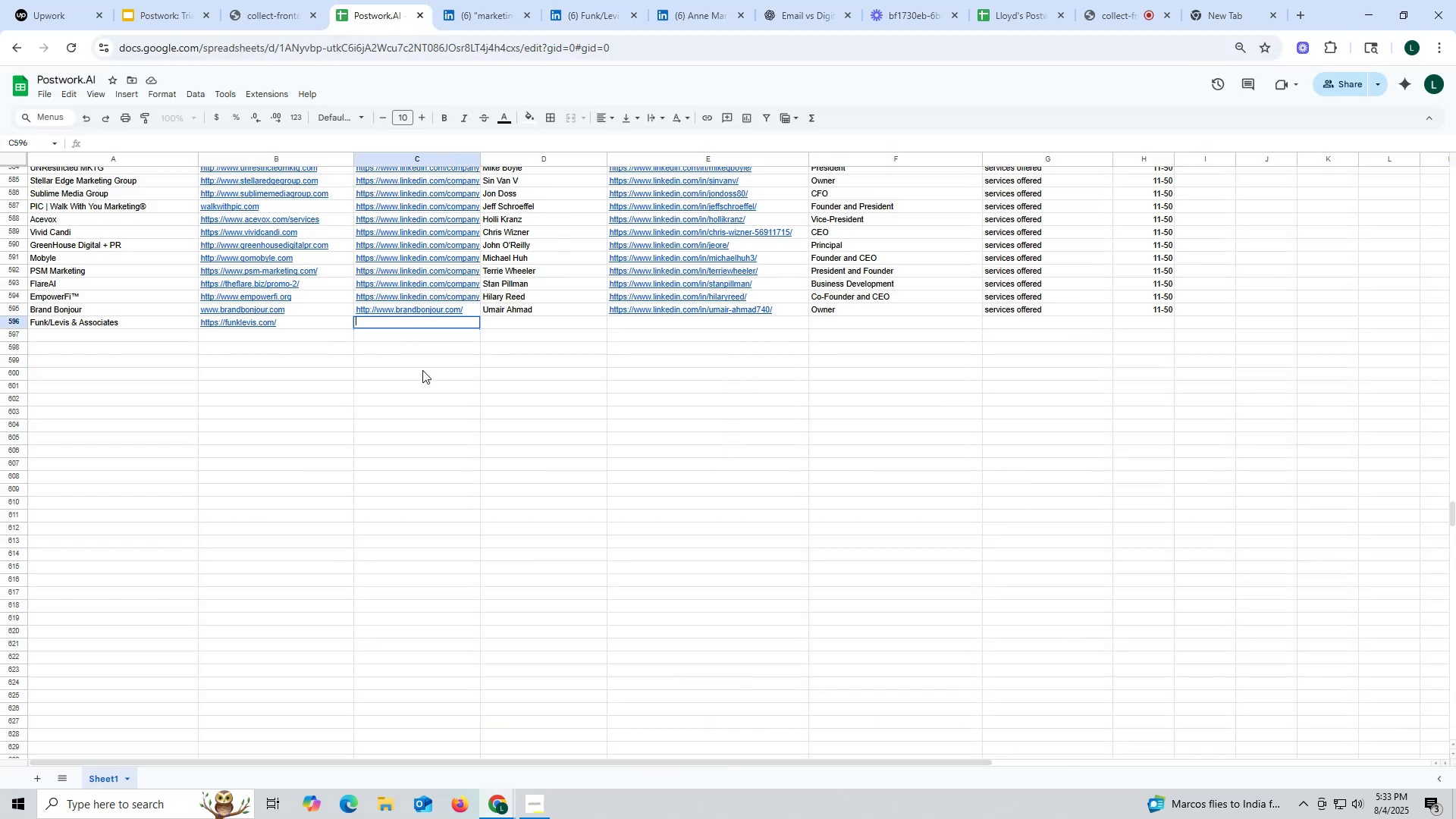 
key(Control+V)
 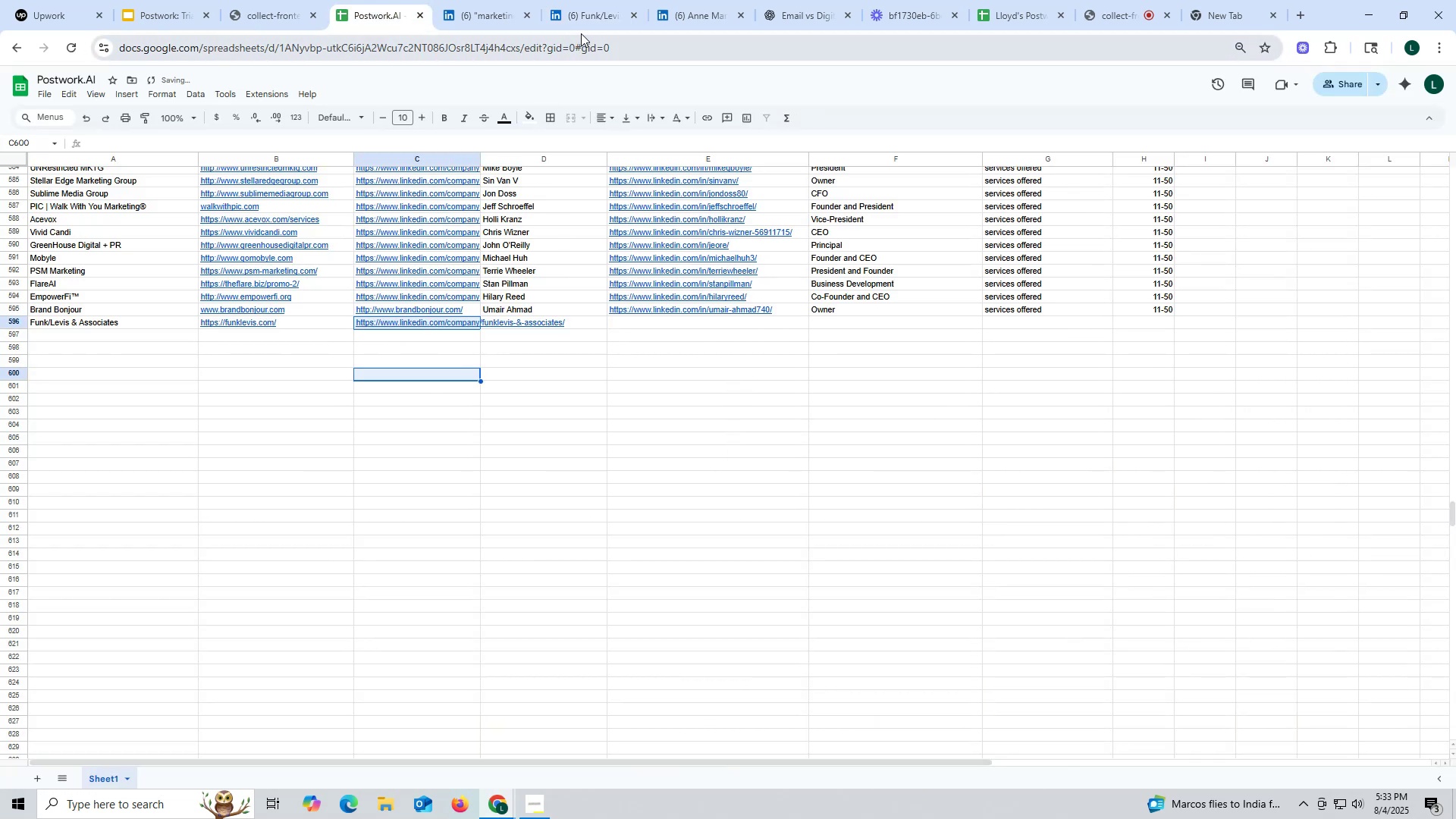 
left_click([588, 17])
 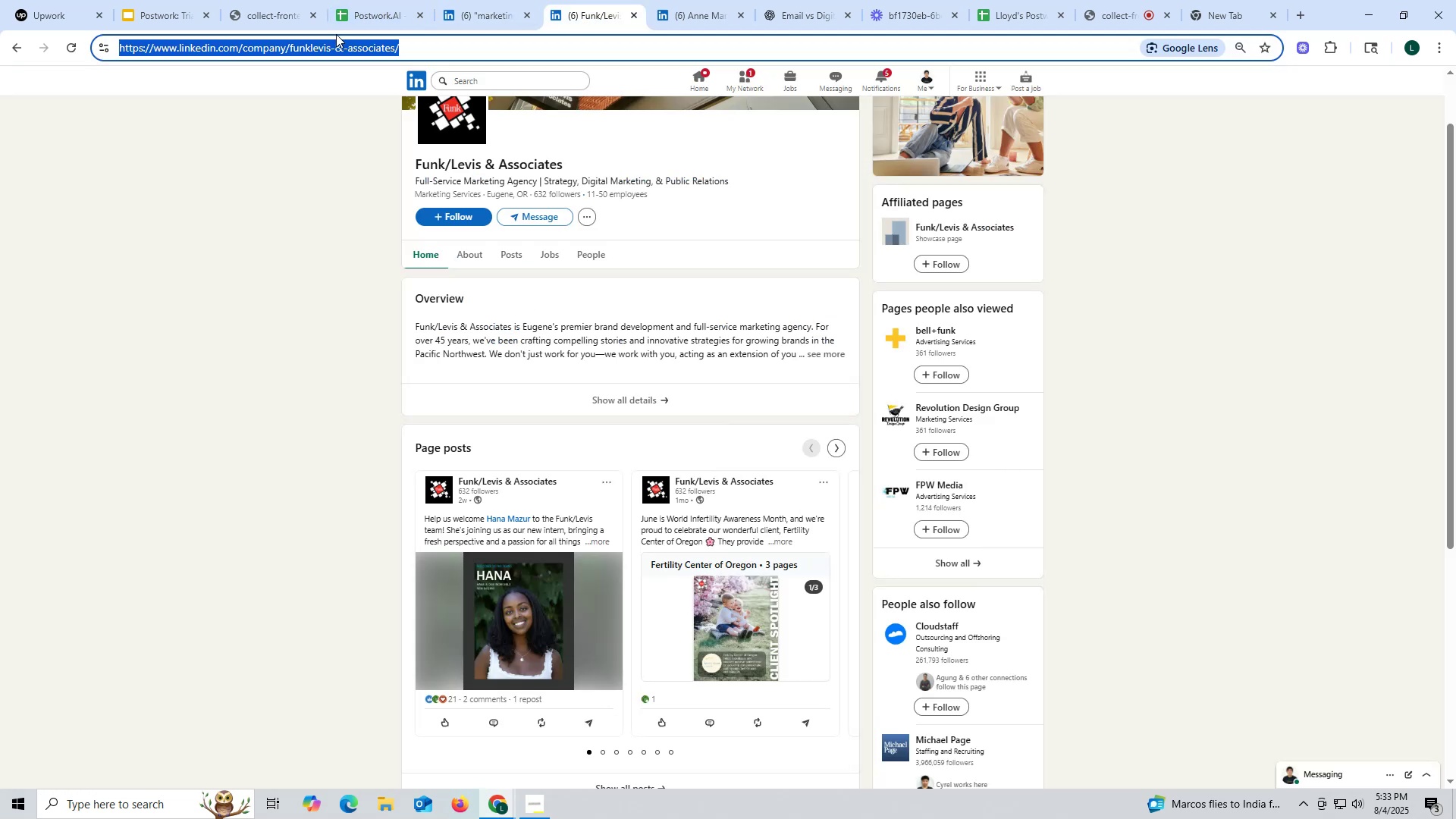 
type(brand bon)
 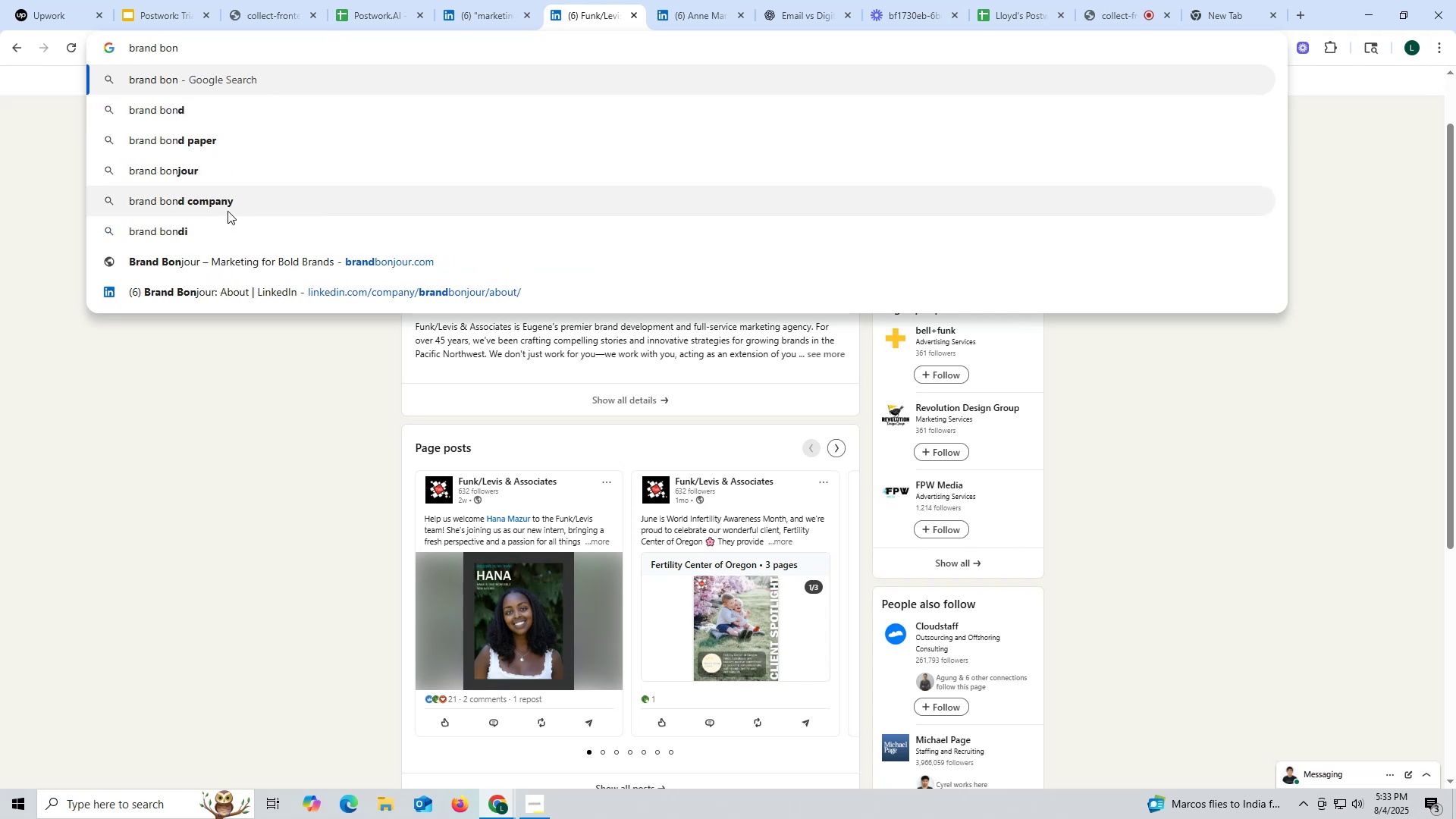 
left_click([253, 274])
 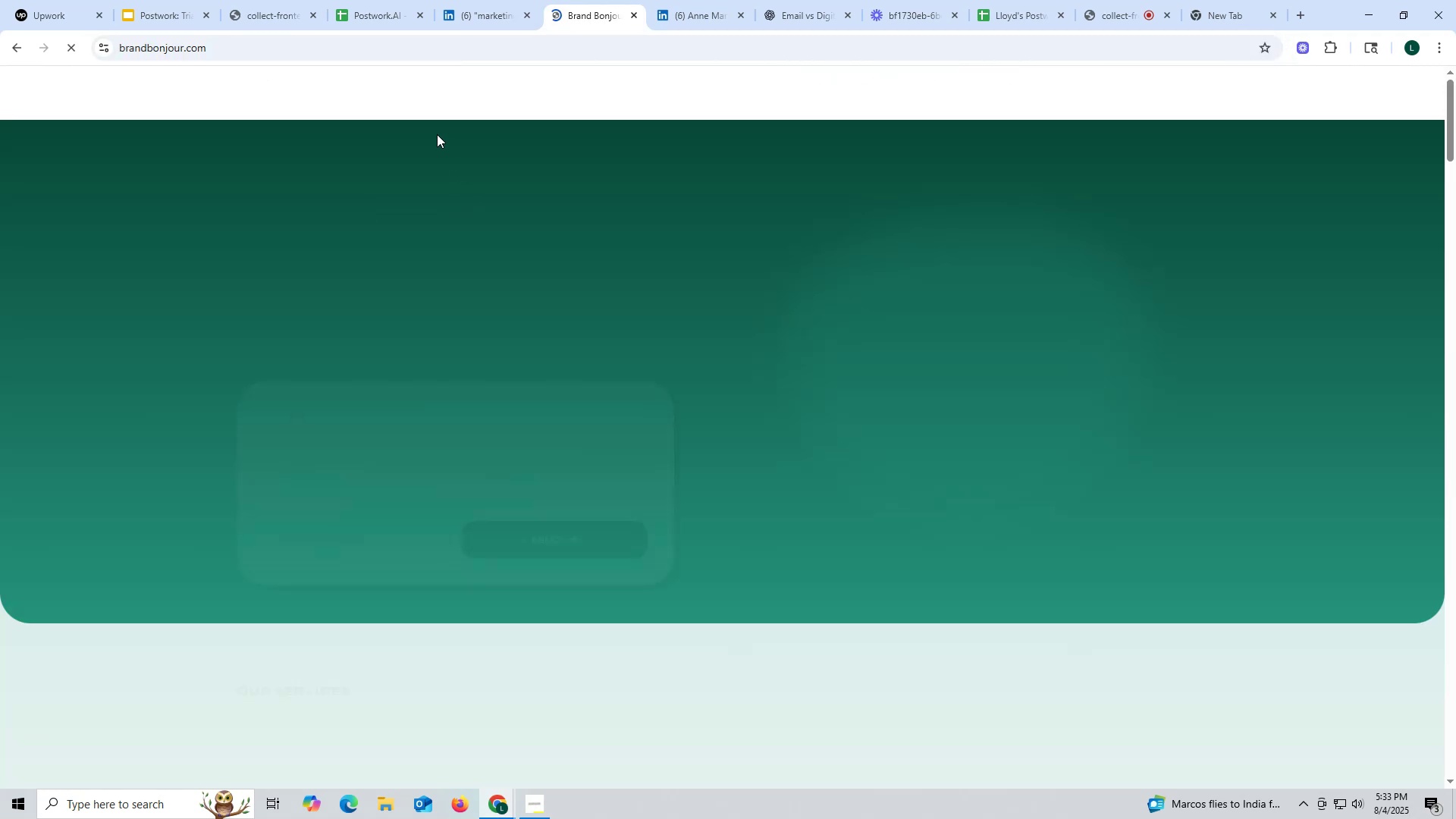 
scroll: coordinate [668, 484], scroll_direction: down, amount: 77.0
 